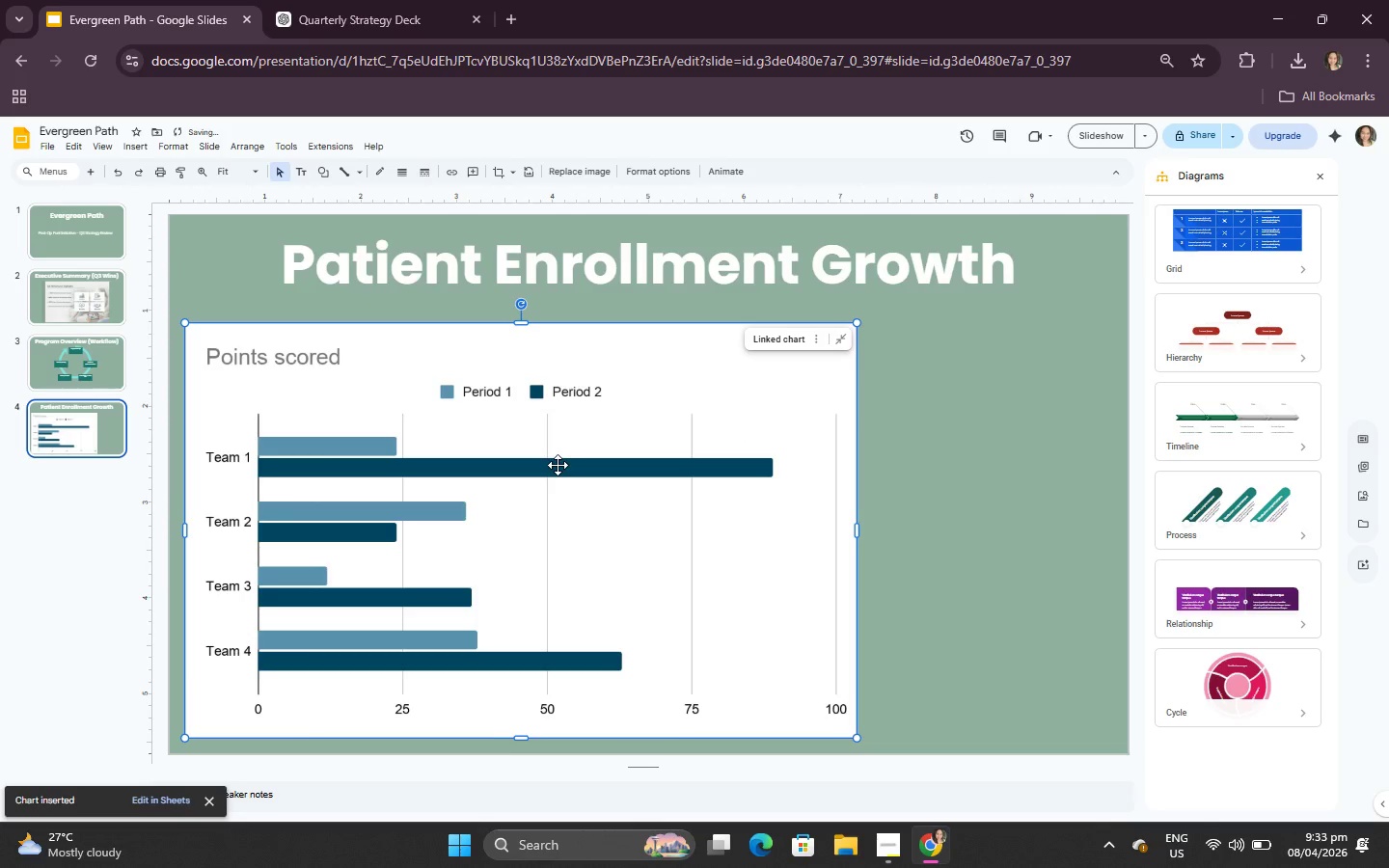 
left_click_drag(start_coordinate=[558, 465], to_coordinate=[720, 462])
 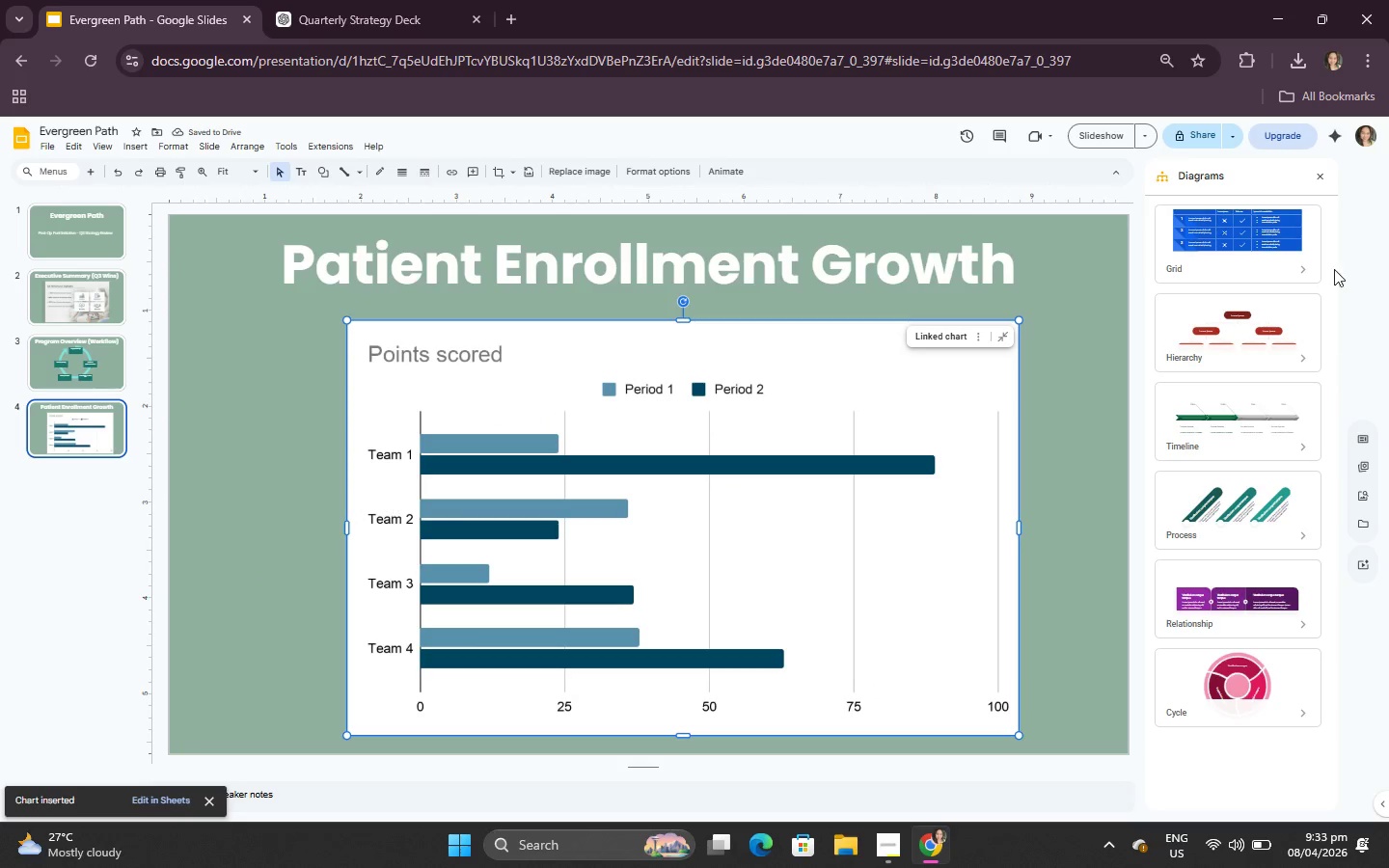 
left_click([1319, 175])
 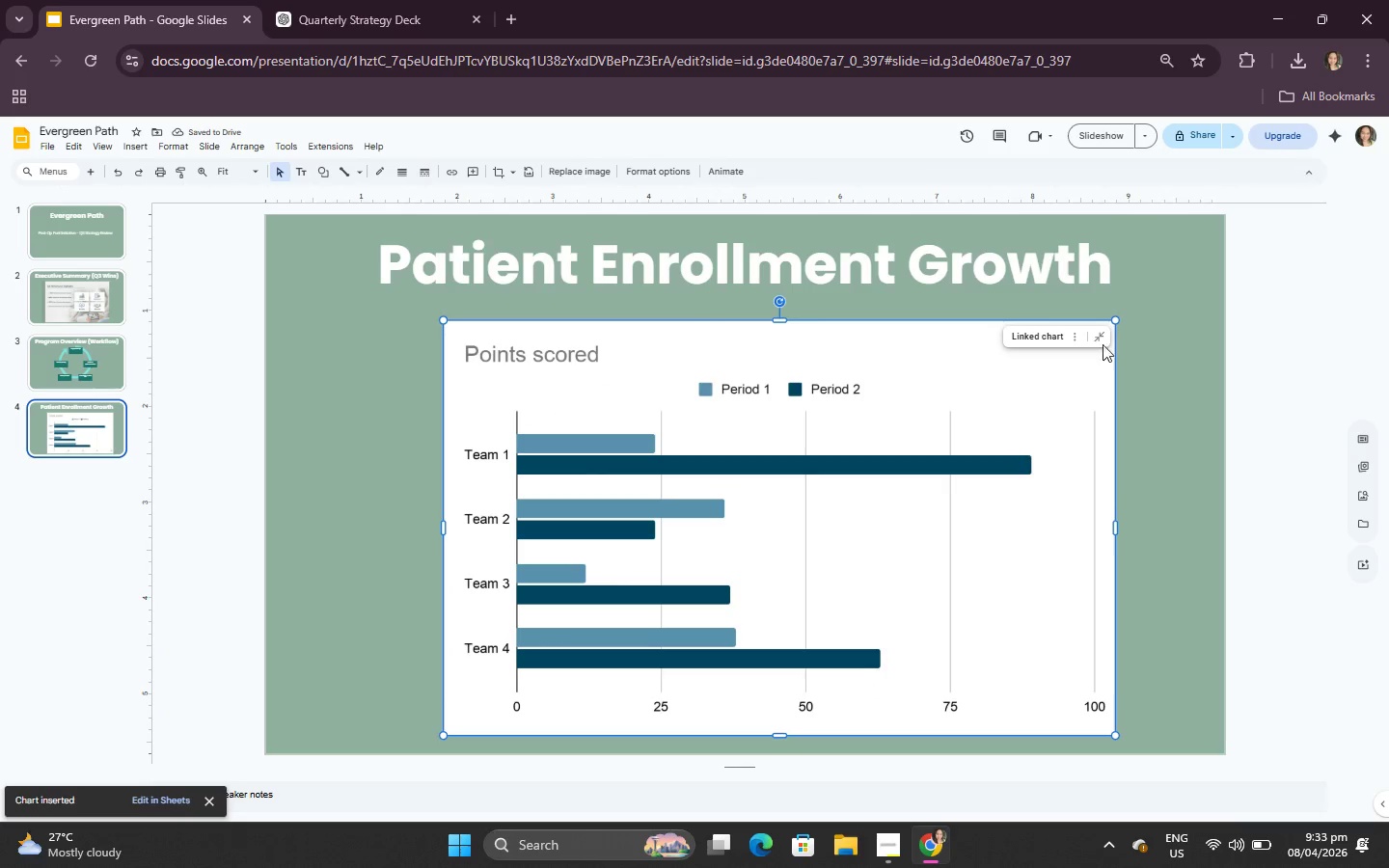 
left_click([658, 588])
 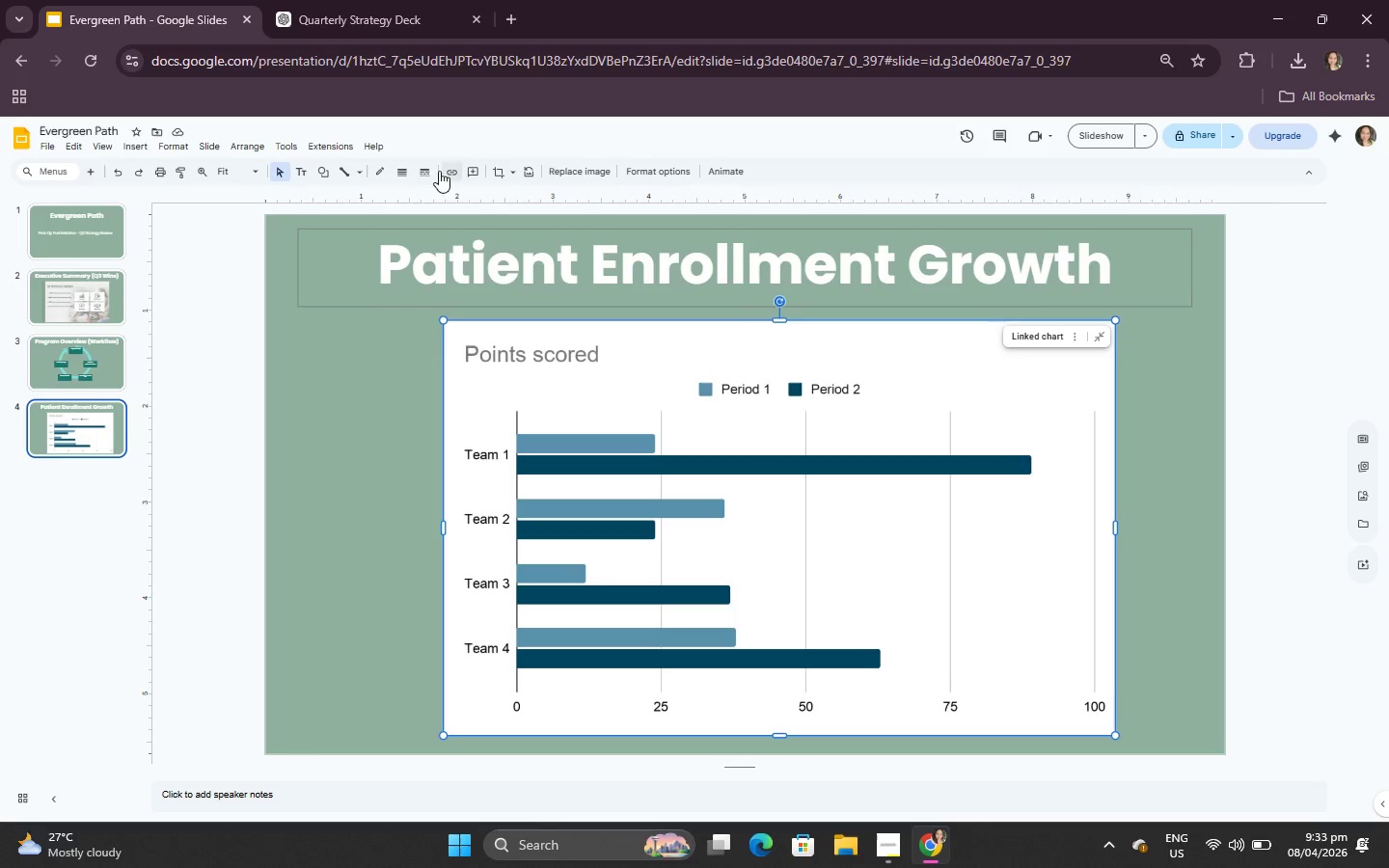 
wait(5.2)
 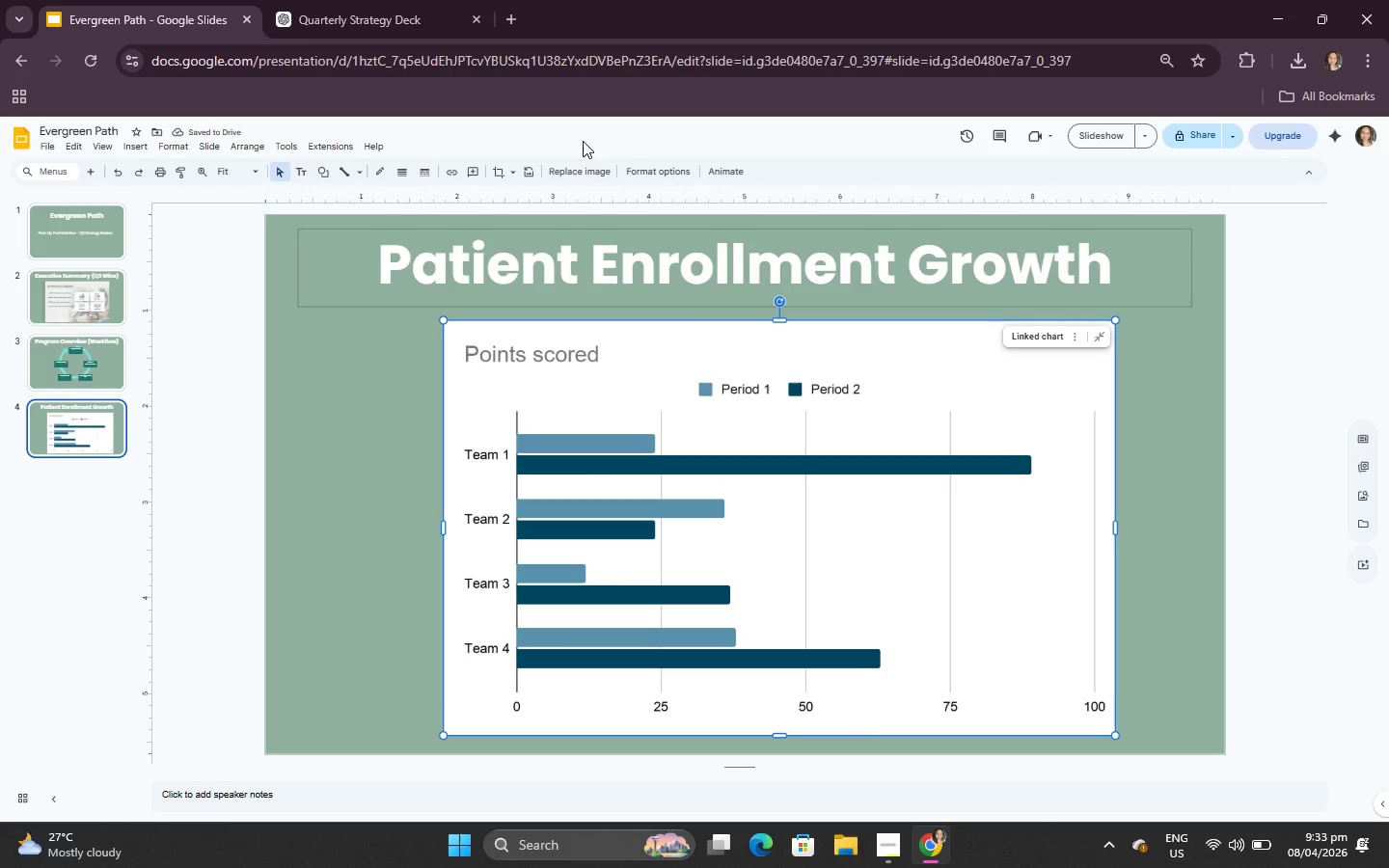 
double_click([476, 460])
 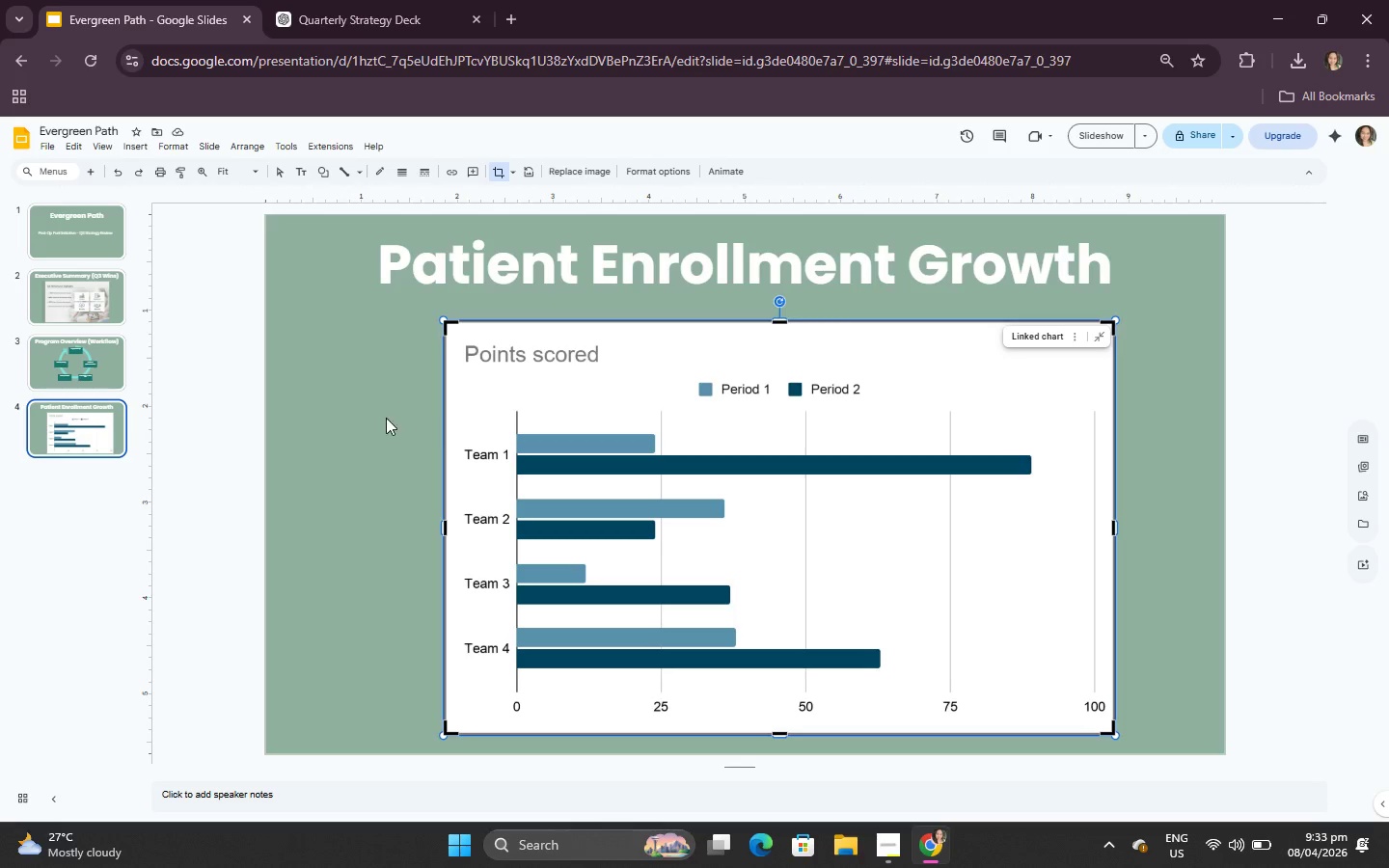 
left_click([368, 419])
 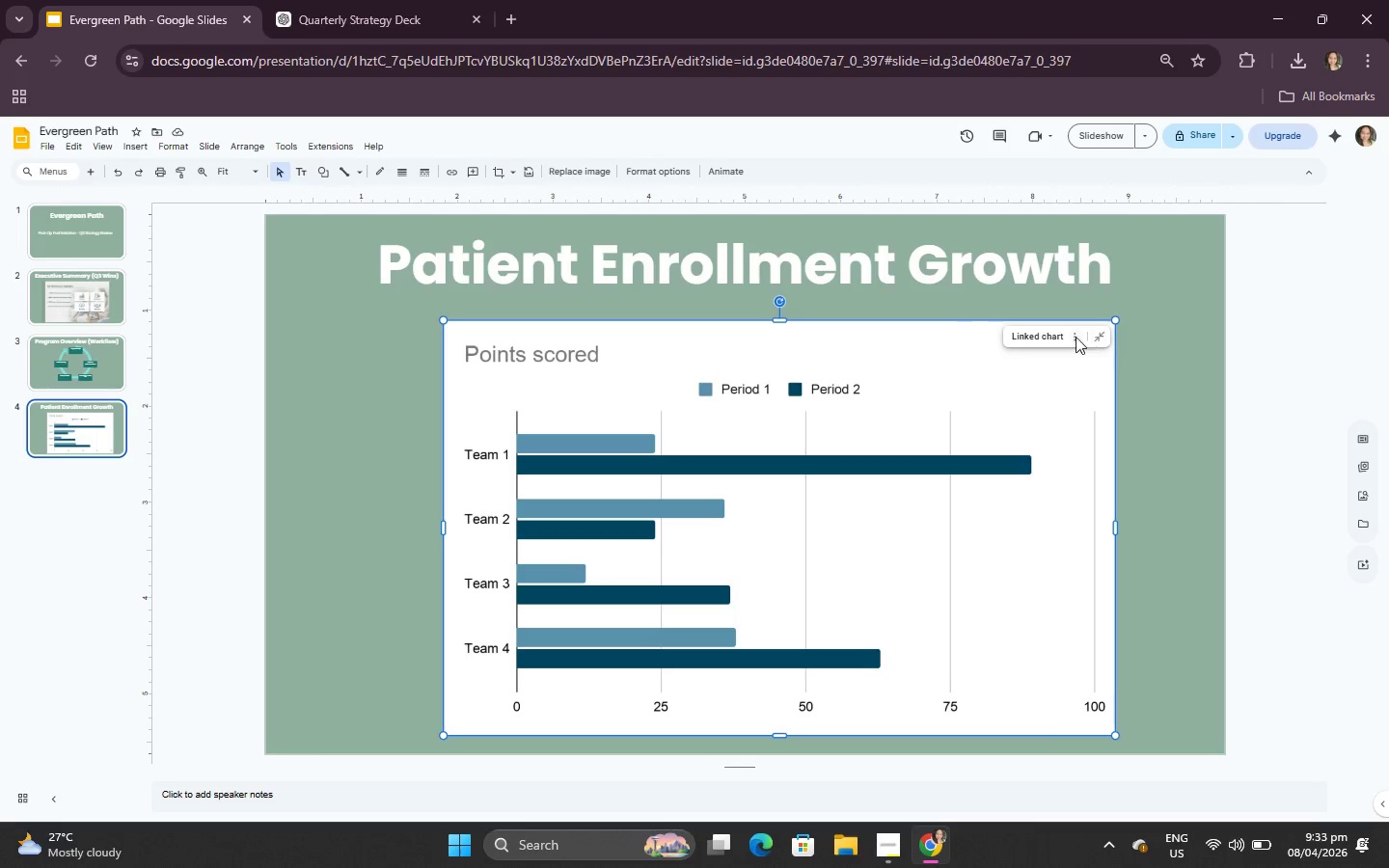 
left_click([1060, 337])
 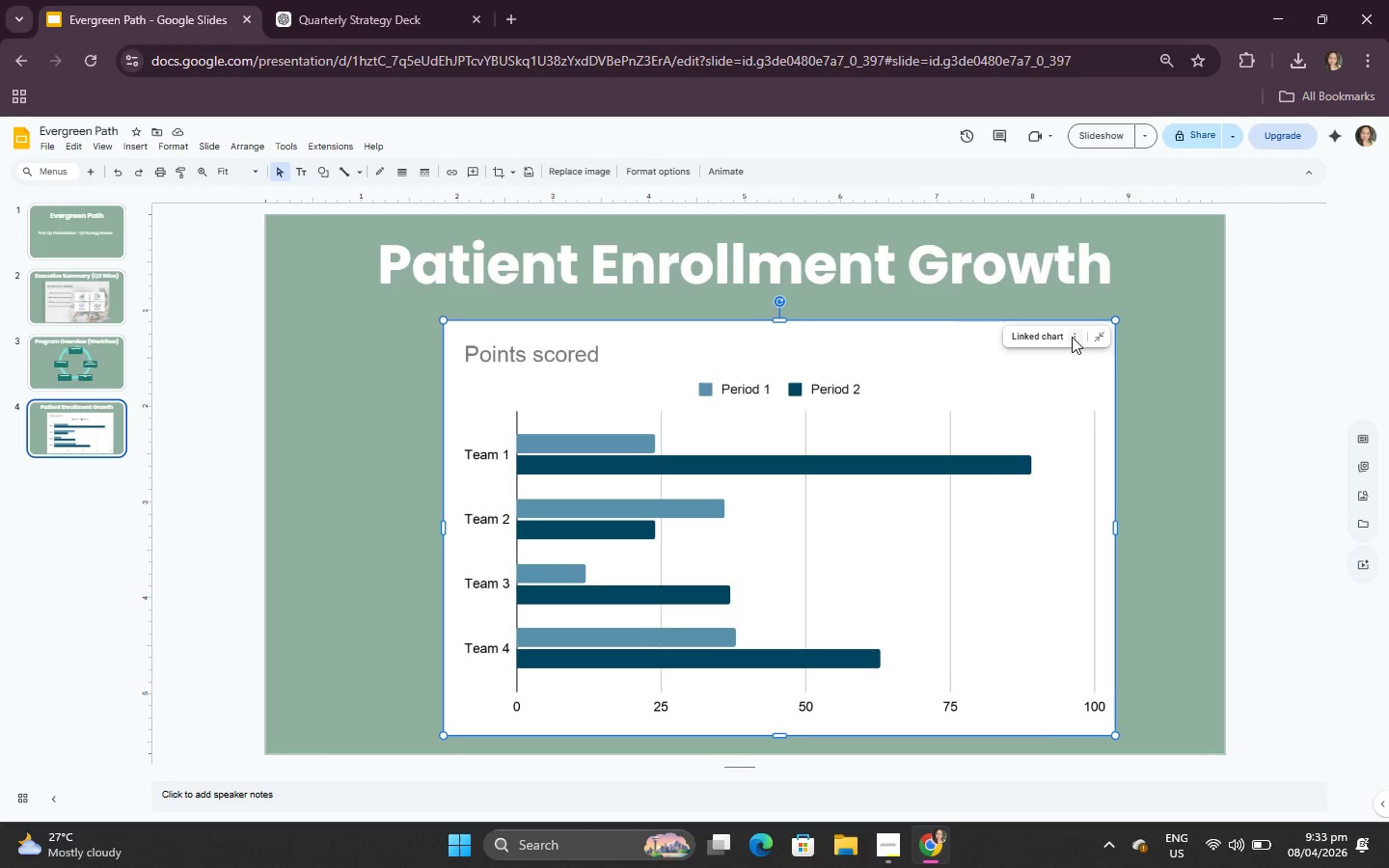 
left_click([1072, 337])
 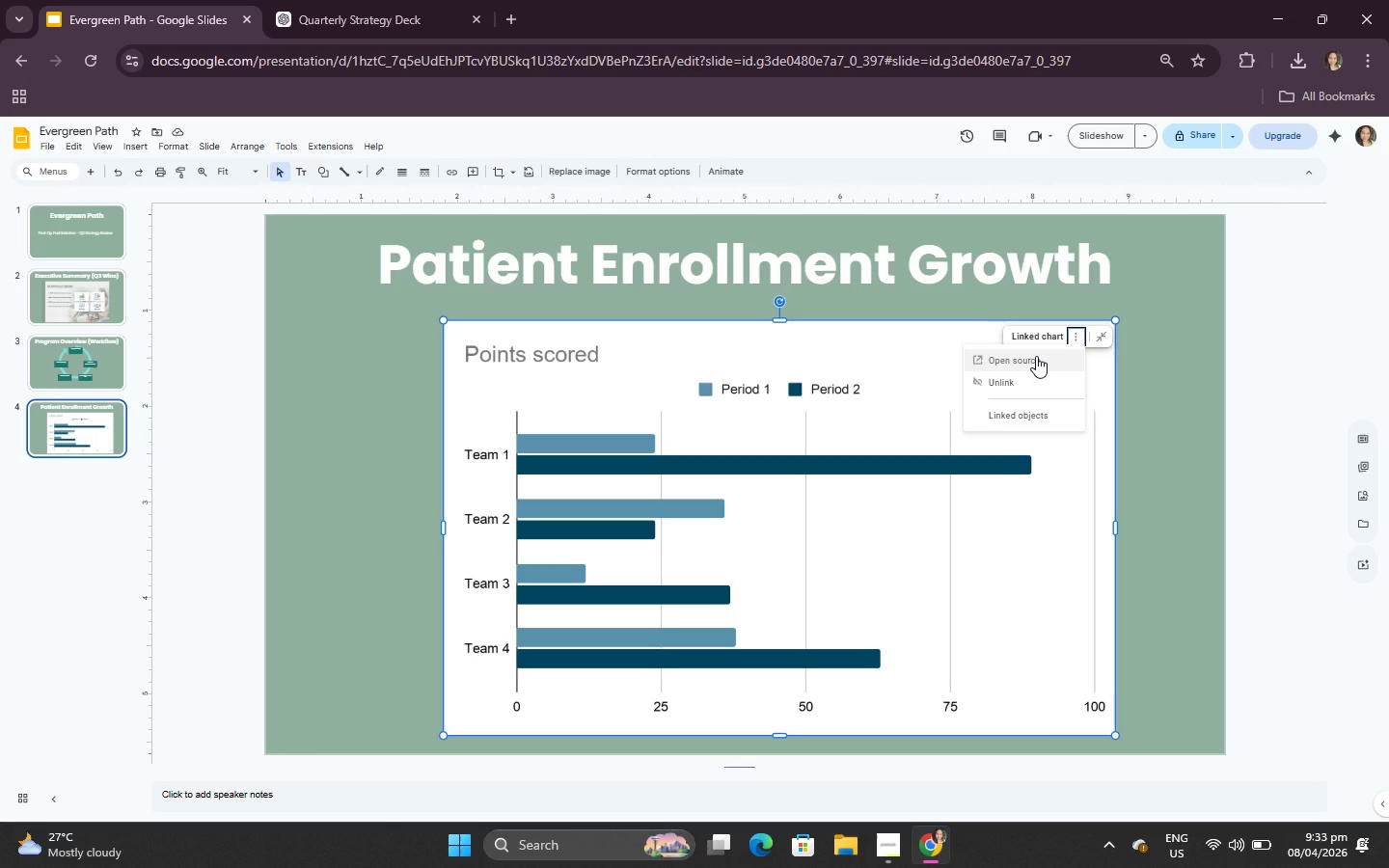 
left_click([1036, 356])
 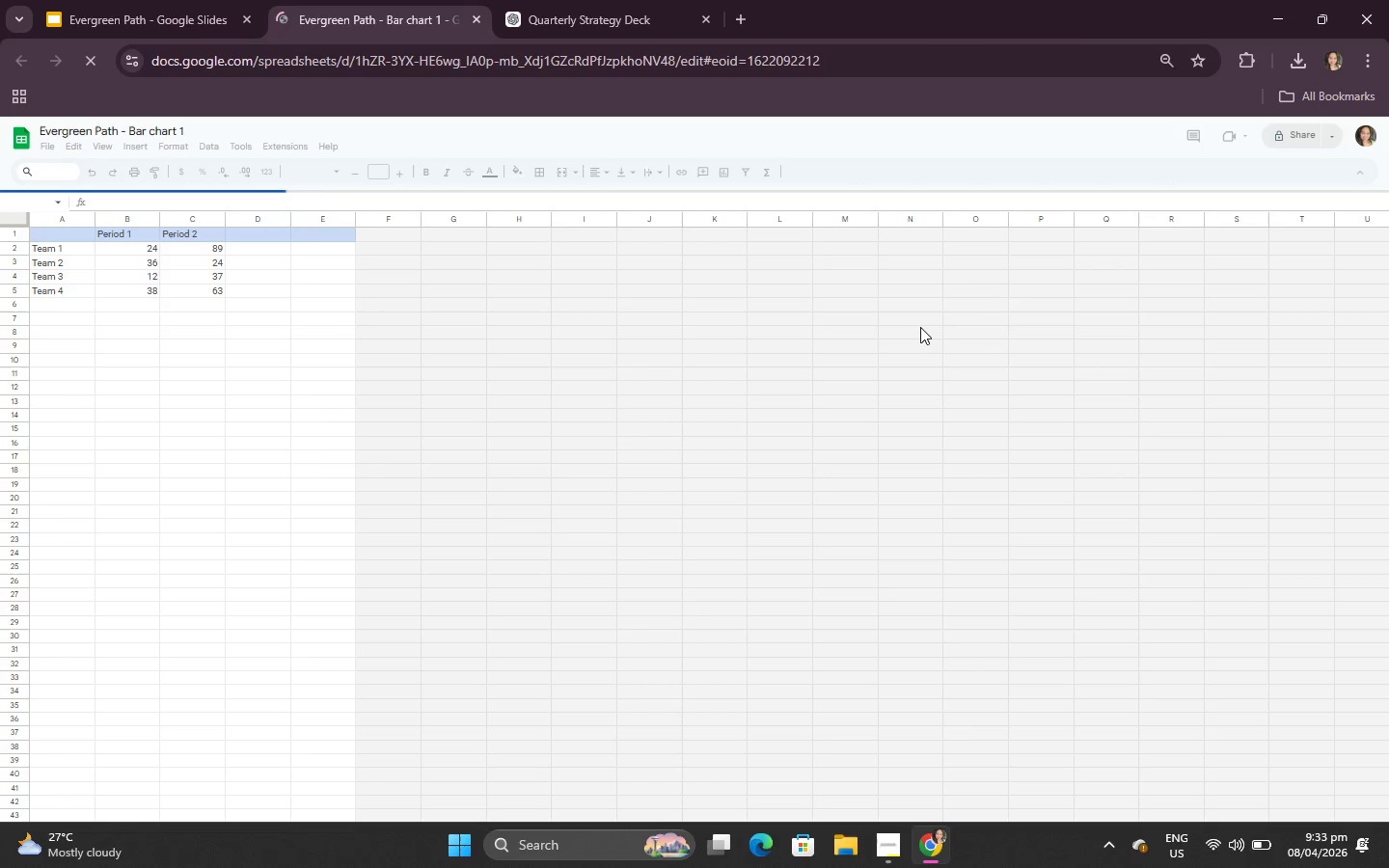 
left_click([504, 0])
 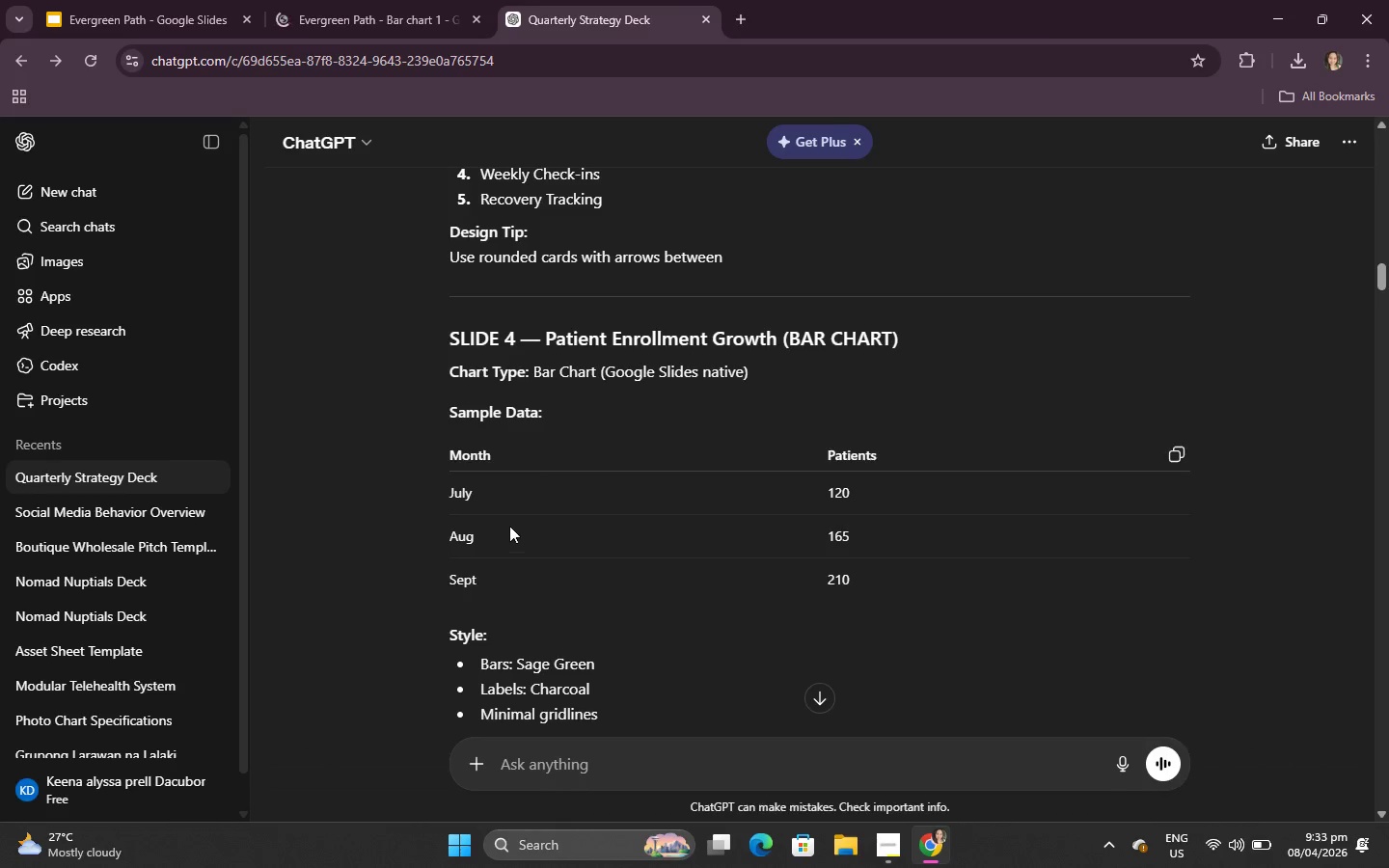 
scroll: coordinate [509, 526], scroll_direction: down, amount: 1.0
 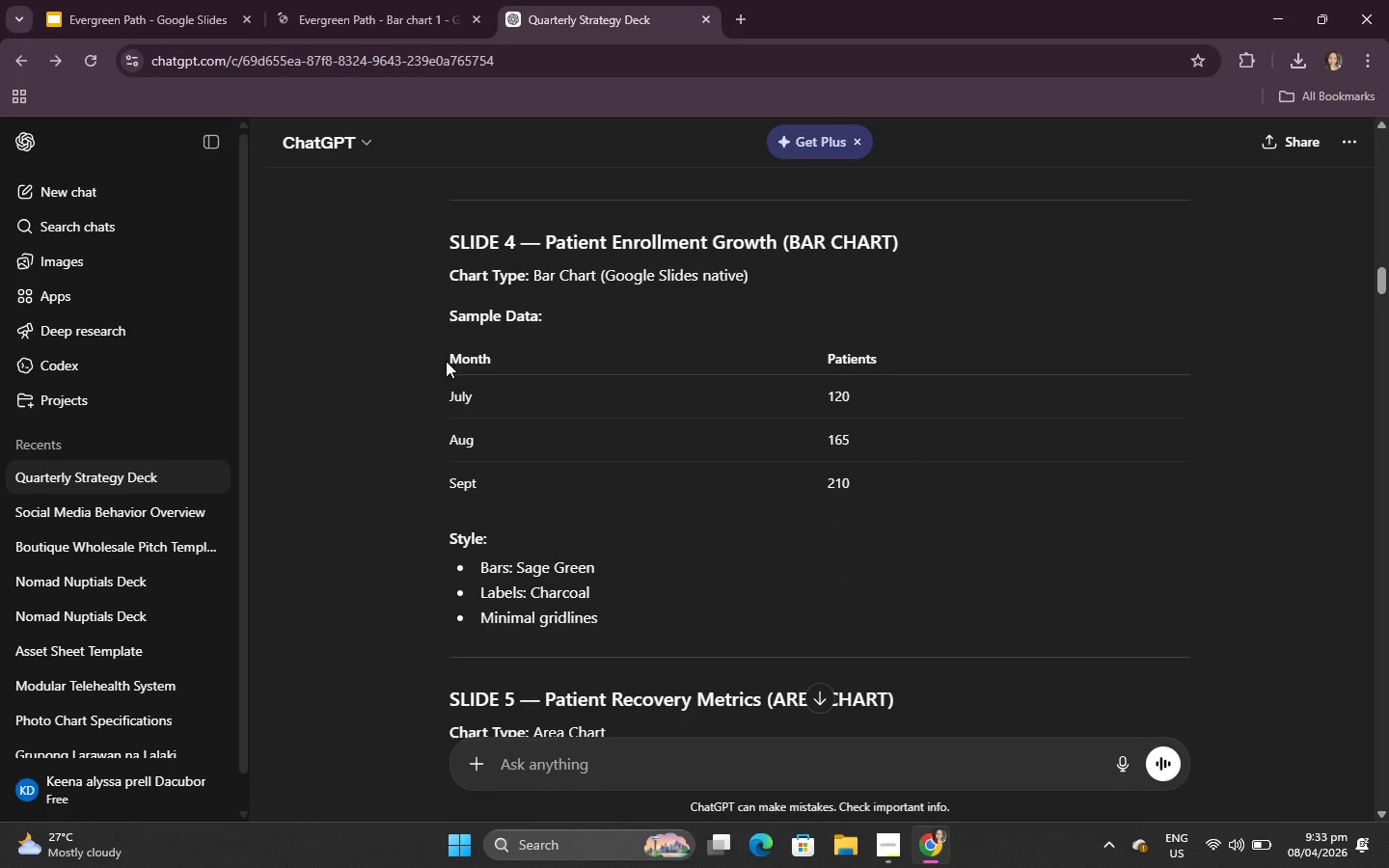 
left_click_drag(start_coordinate=[446, 359], to_coordinate=[928, 476])
 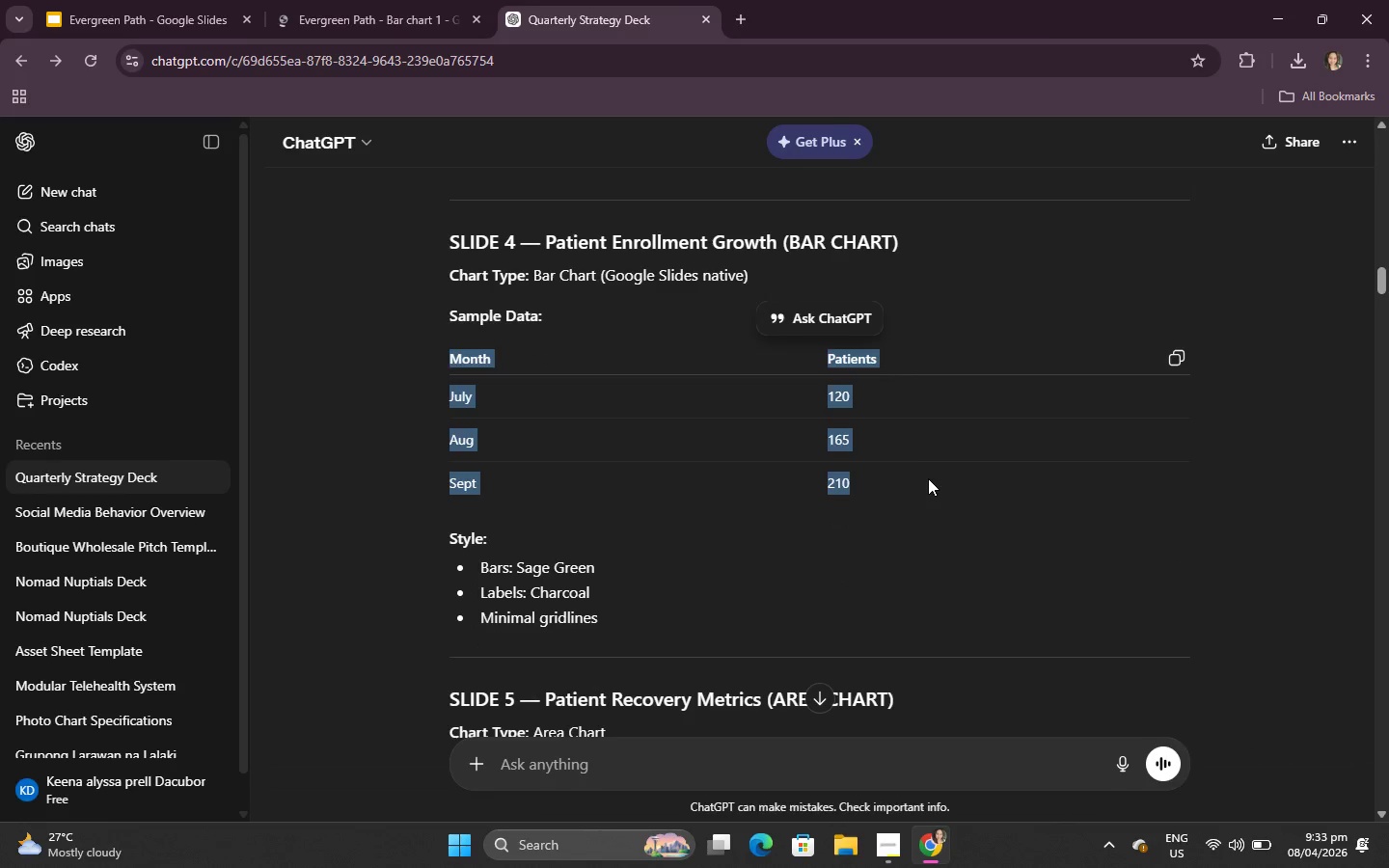 
key(Control+C)
 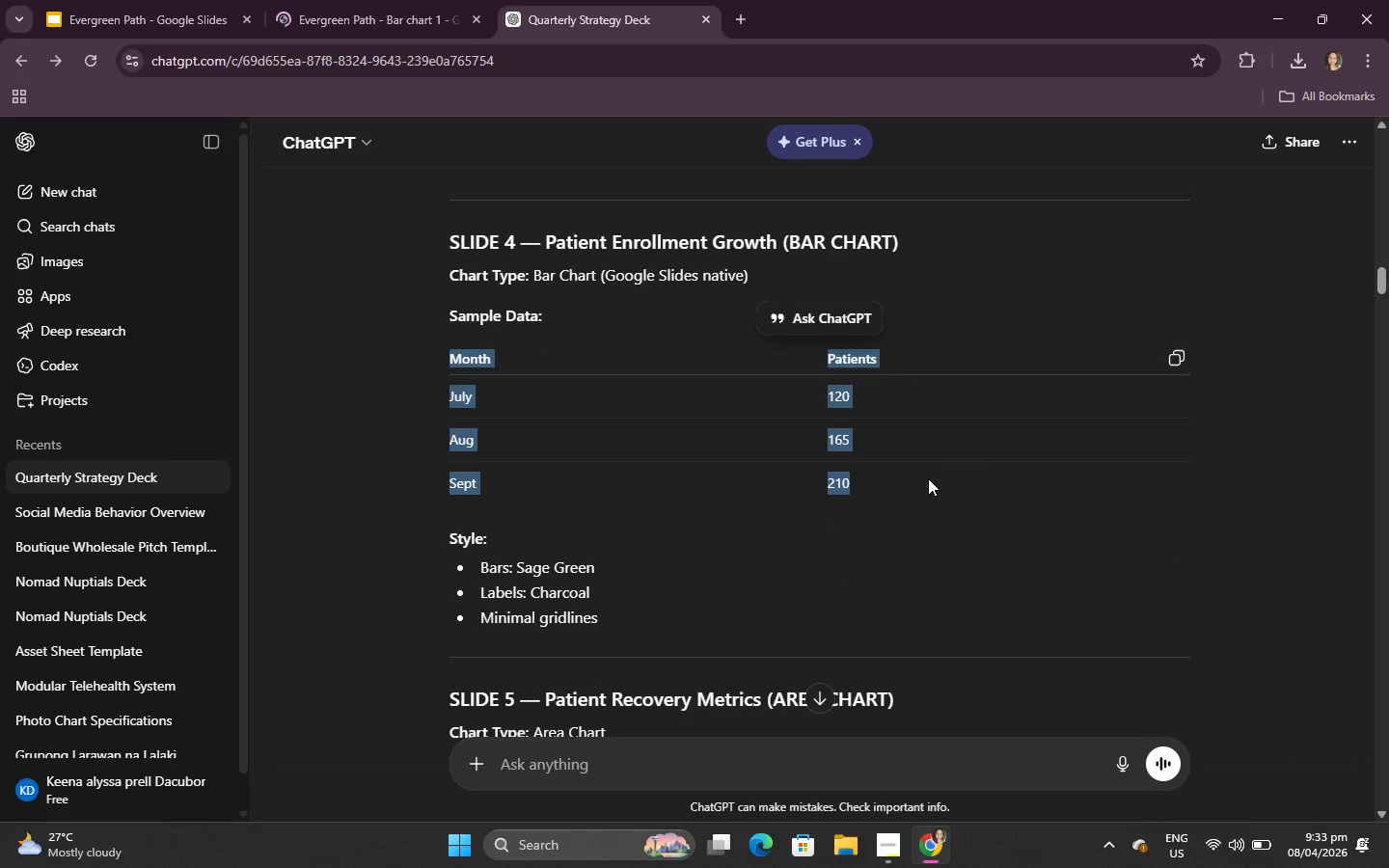 
left_click([928, 478])
 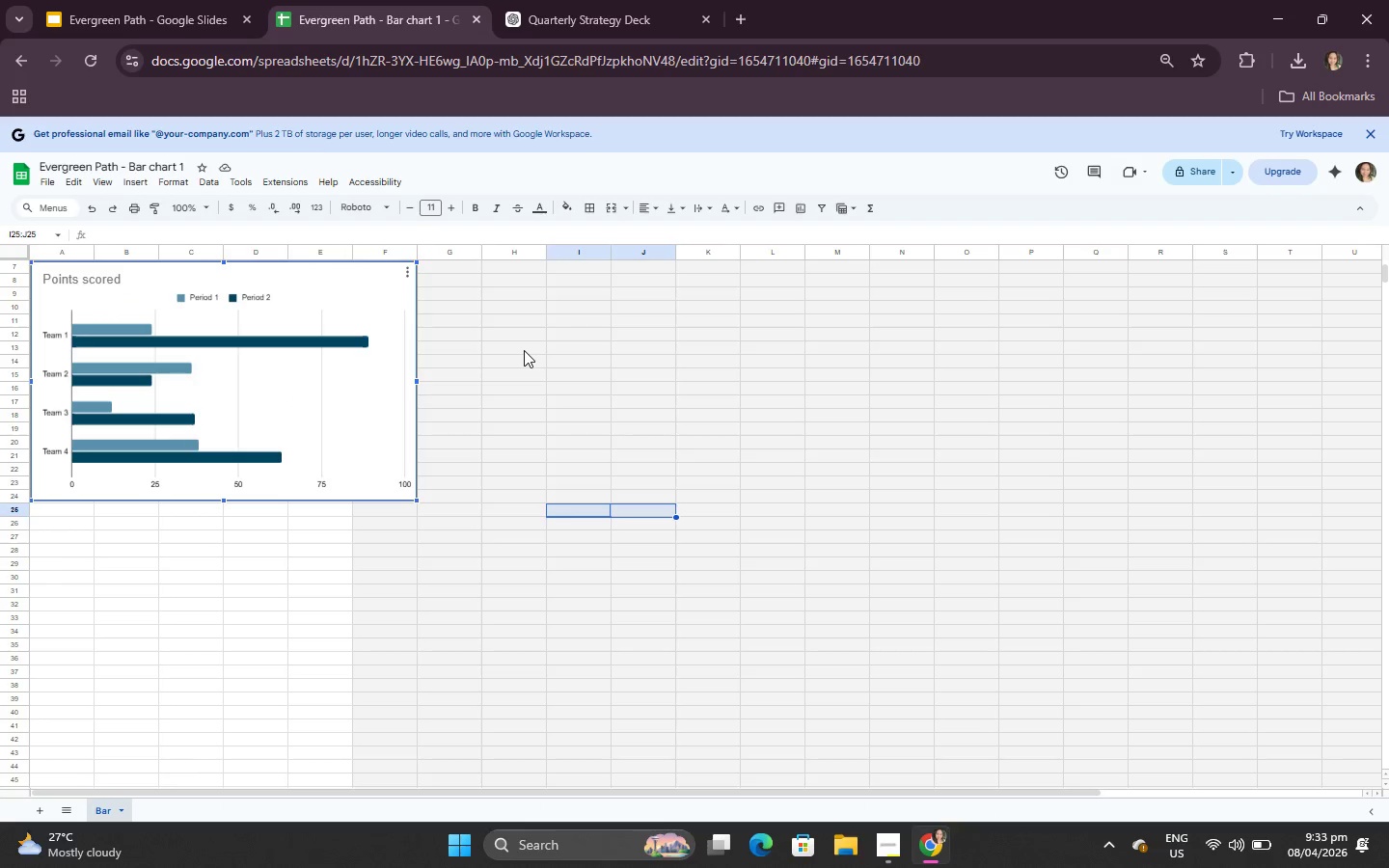 
wait(6.64)
 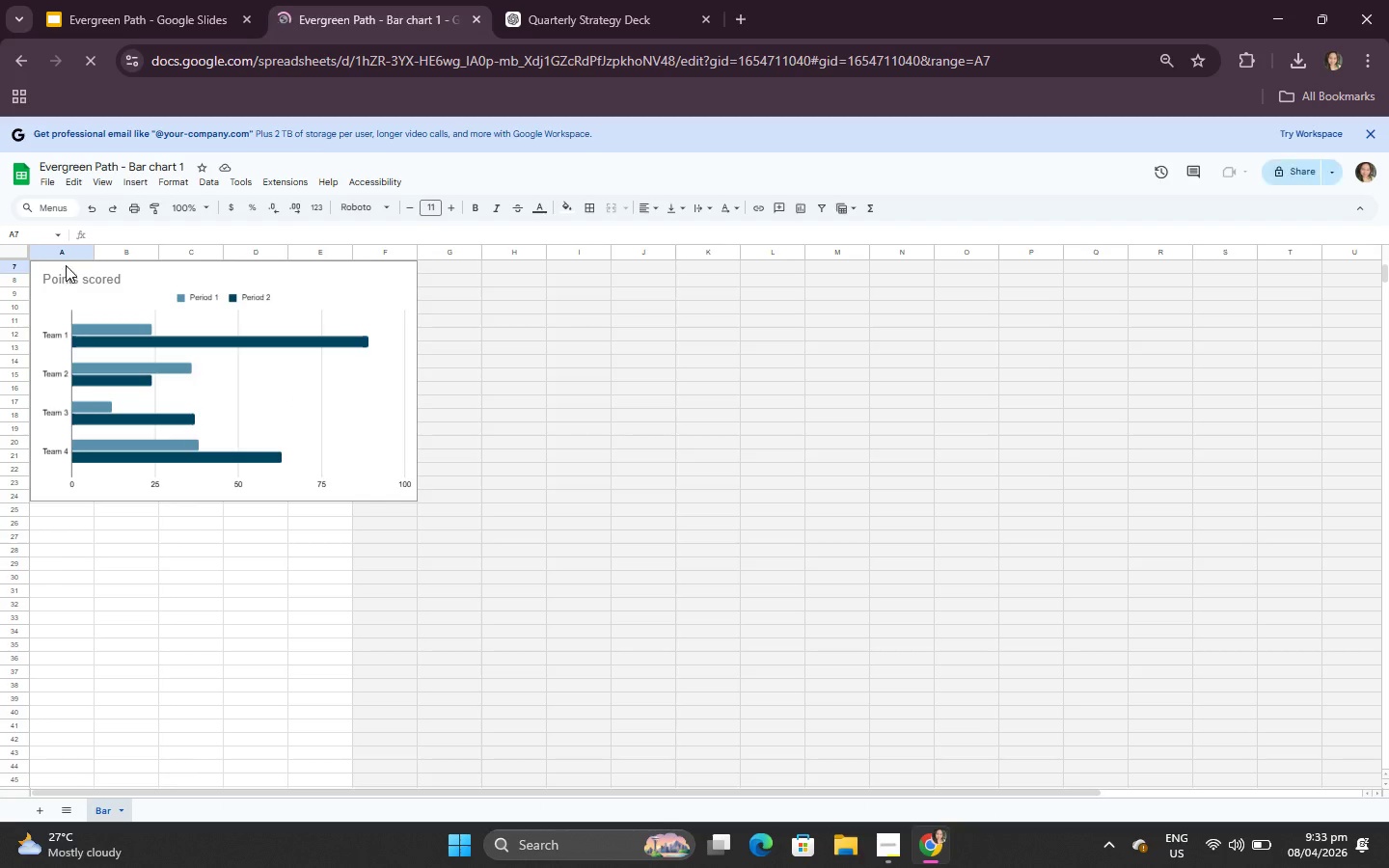 
left_click([94, 216])
 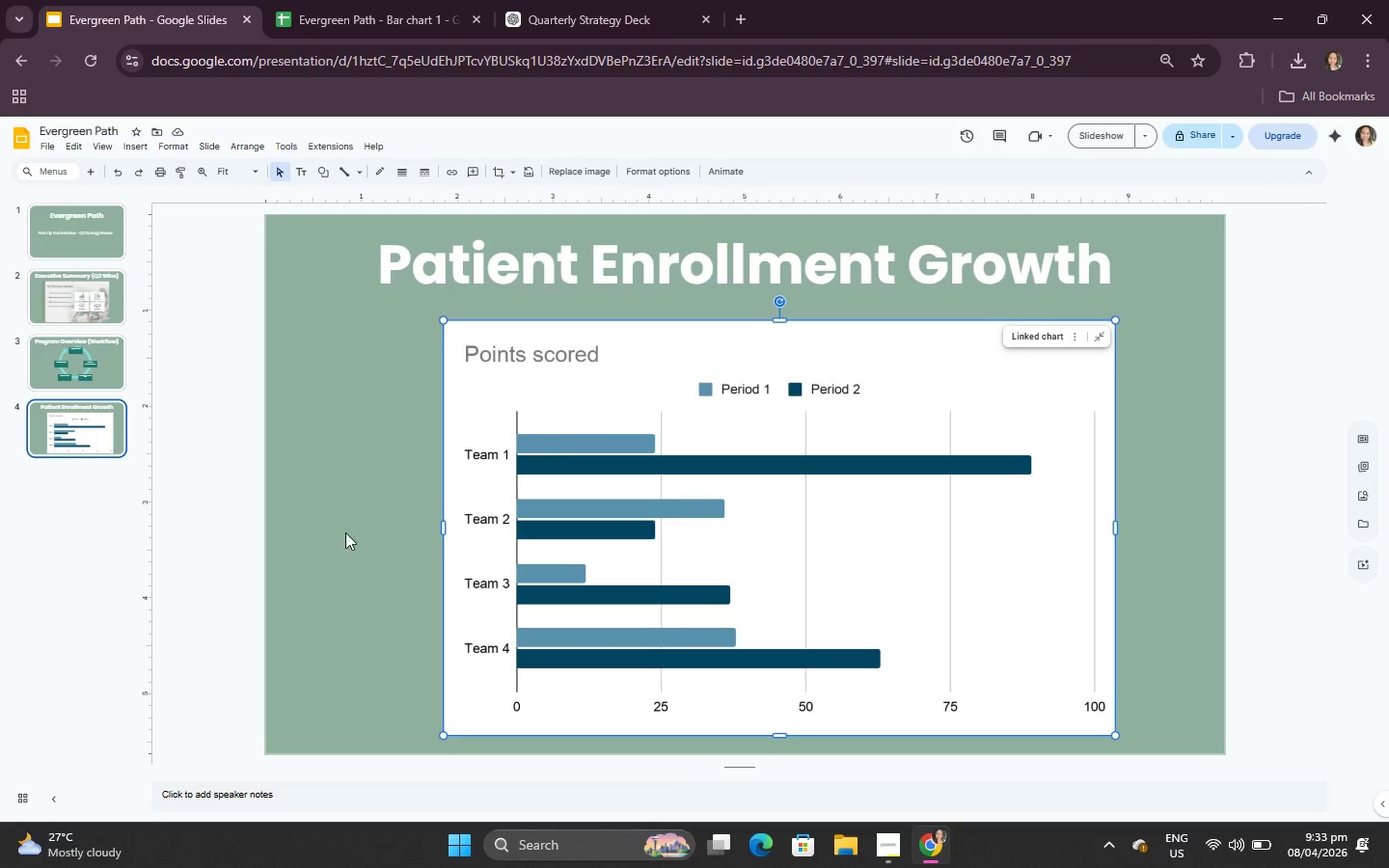 
right_click([916, 453])
 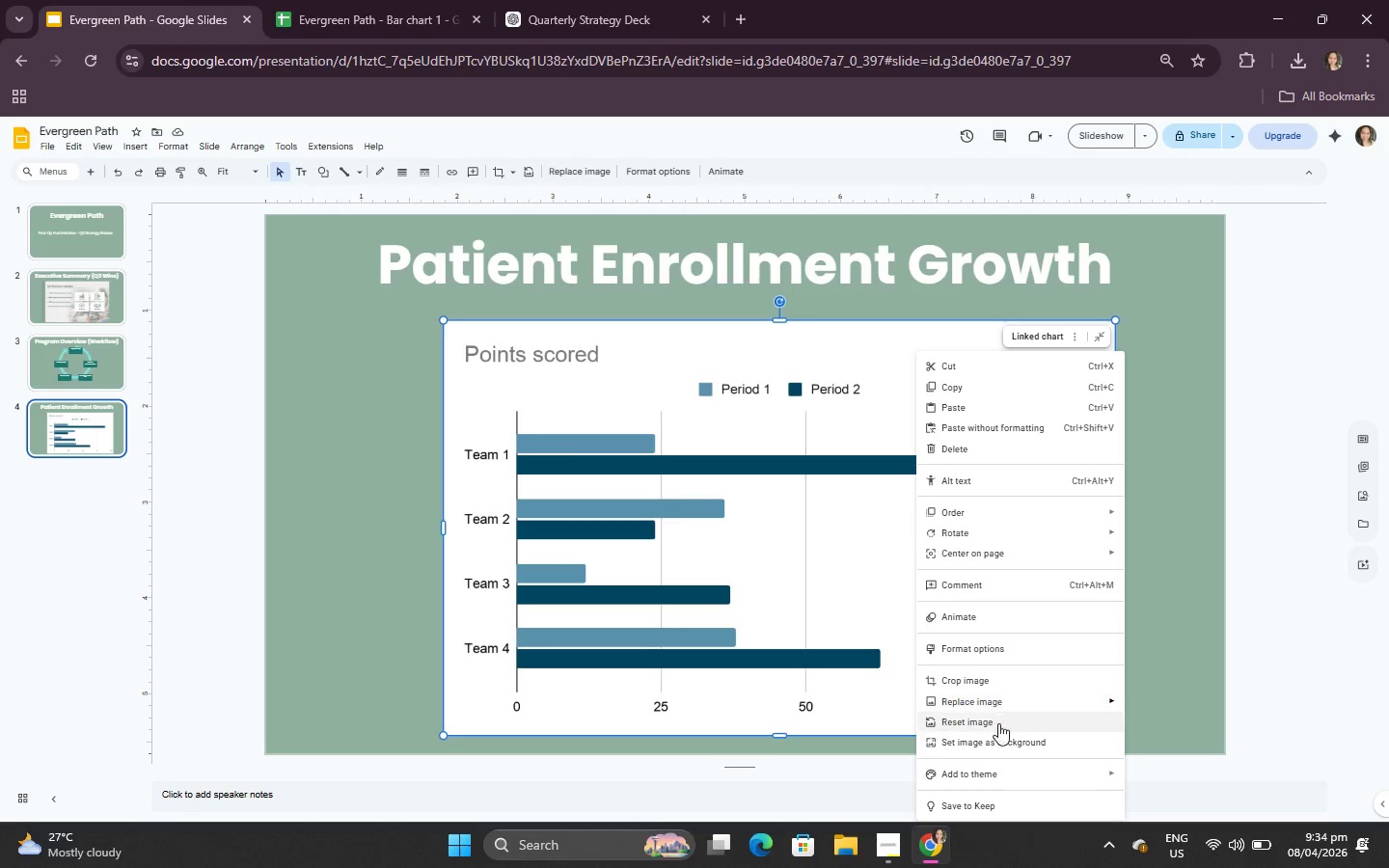 
left_click([377, 0])
 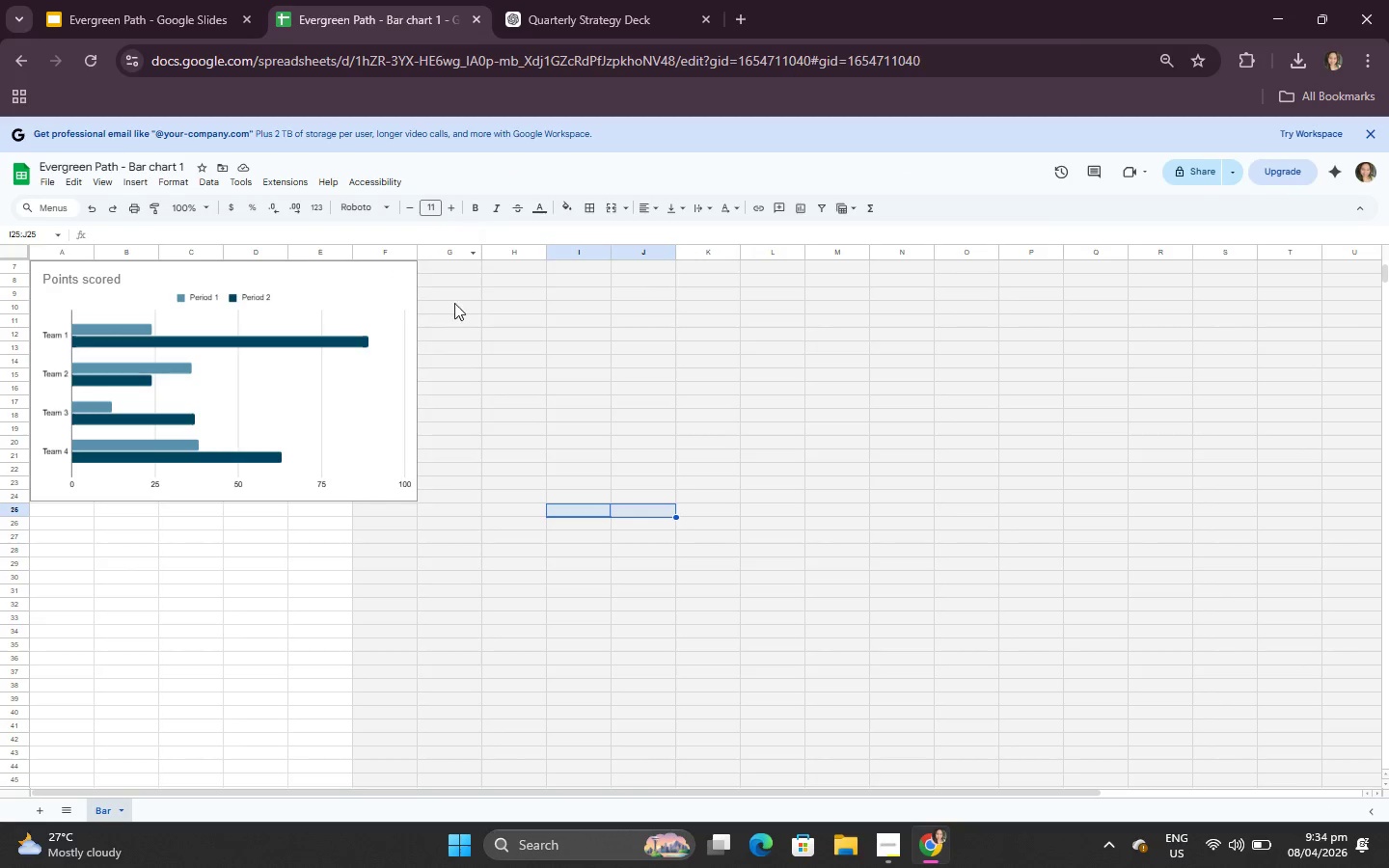 
left_click([450, 349])
 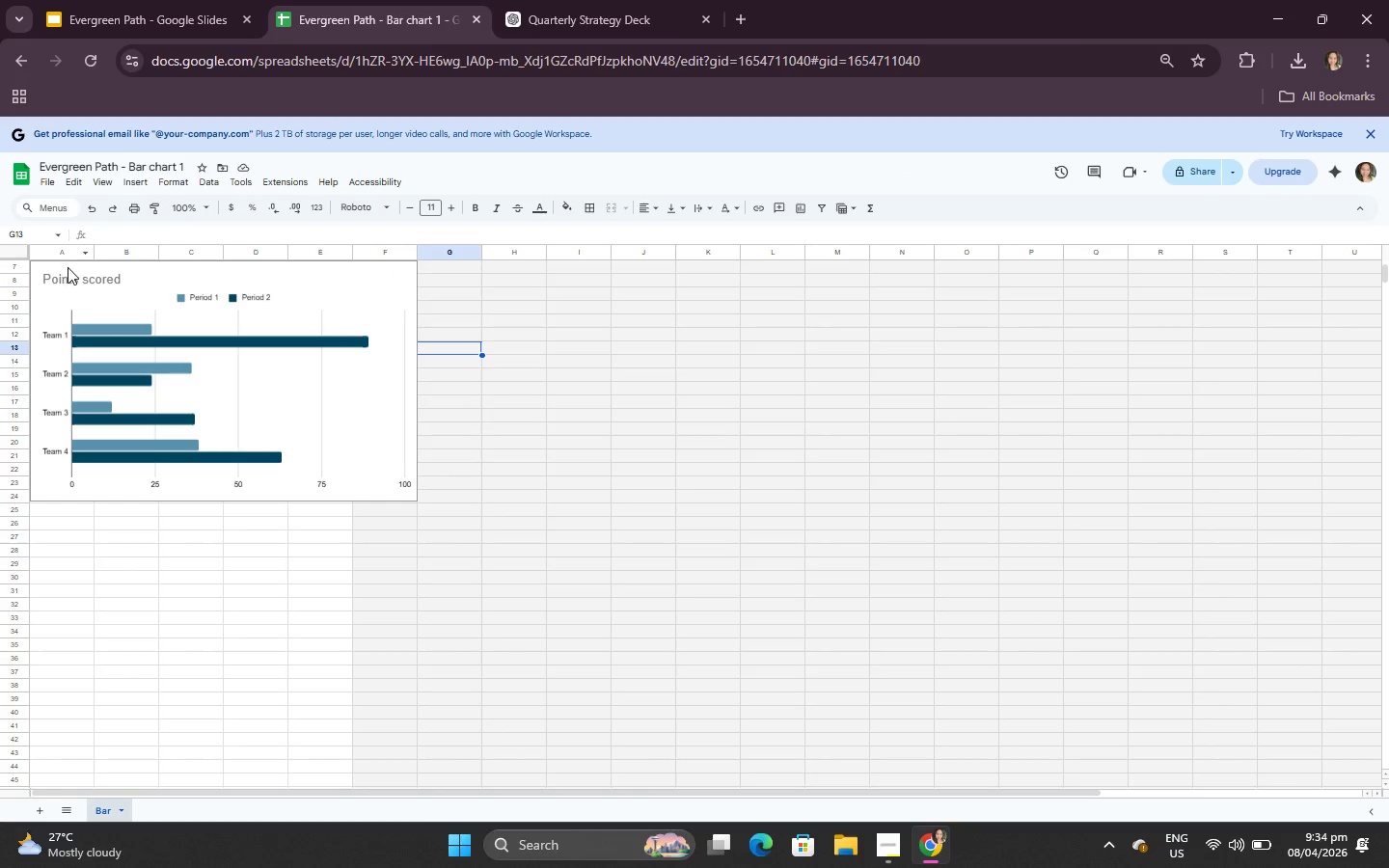 
left_click([62, 285])
 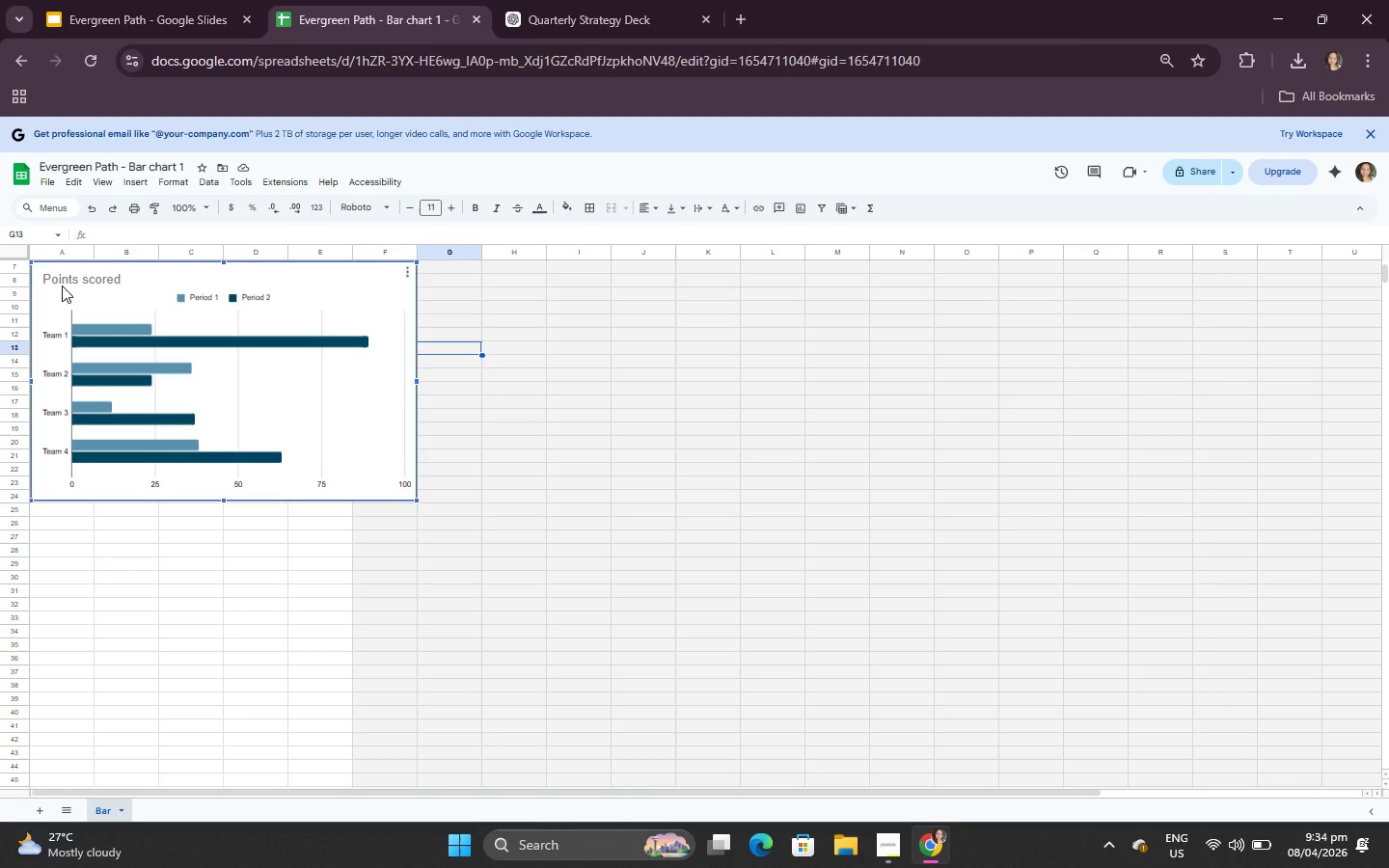 
right_click([62, 285])
 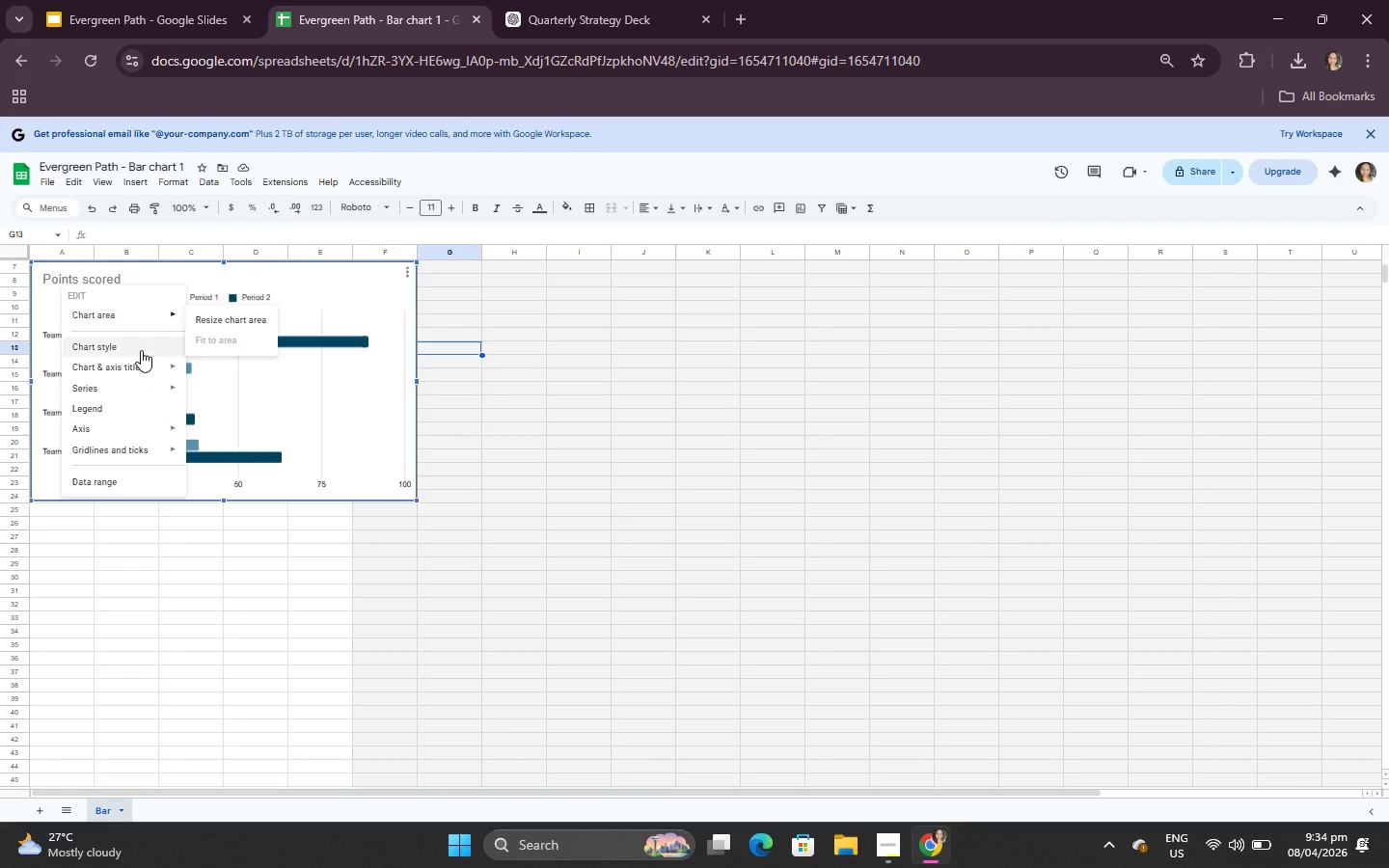 
left_click([352, 378])
 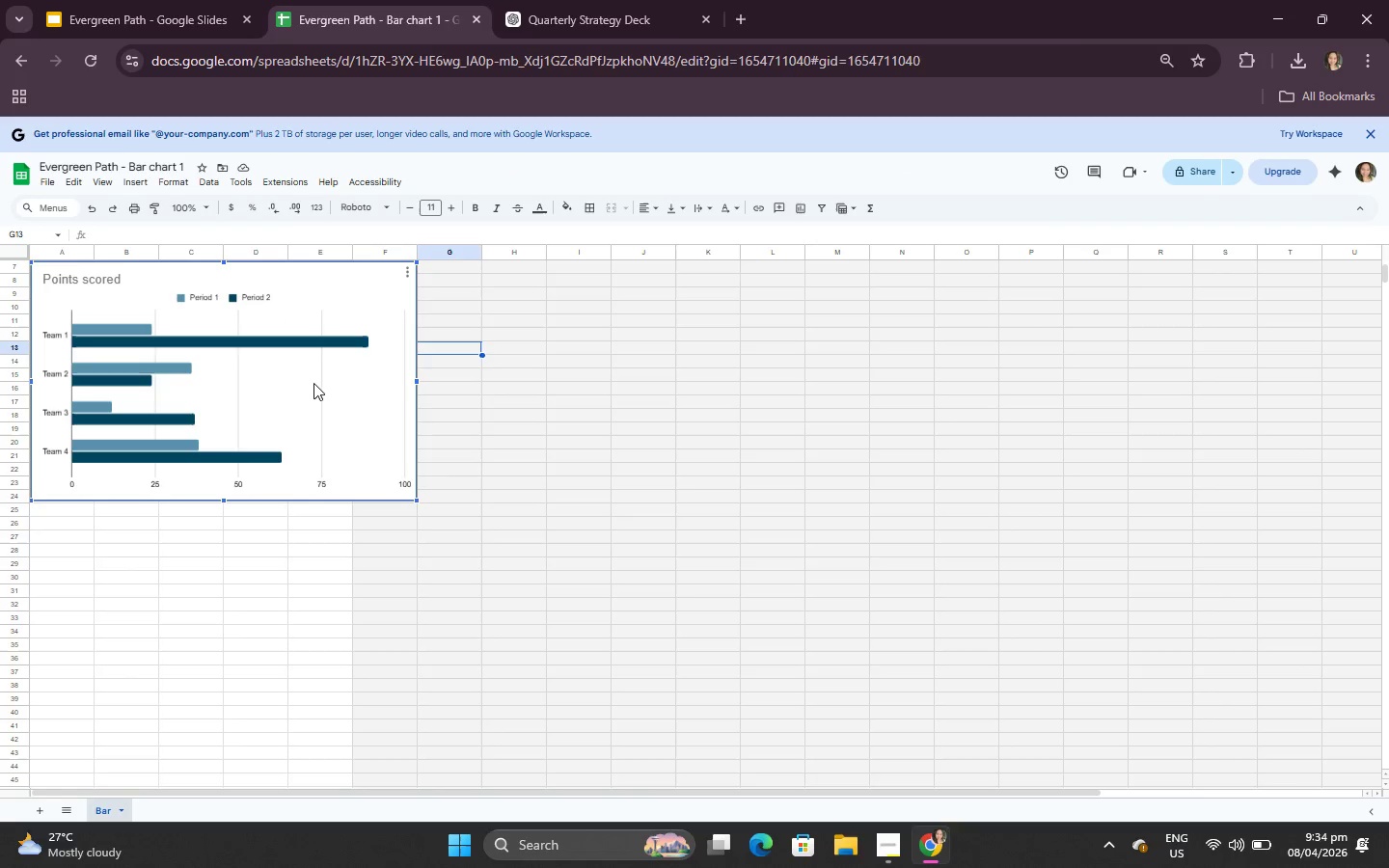 
left_click_drag(start_coordinate=[310, 383], to_coordinate=[917, 549])
 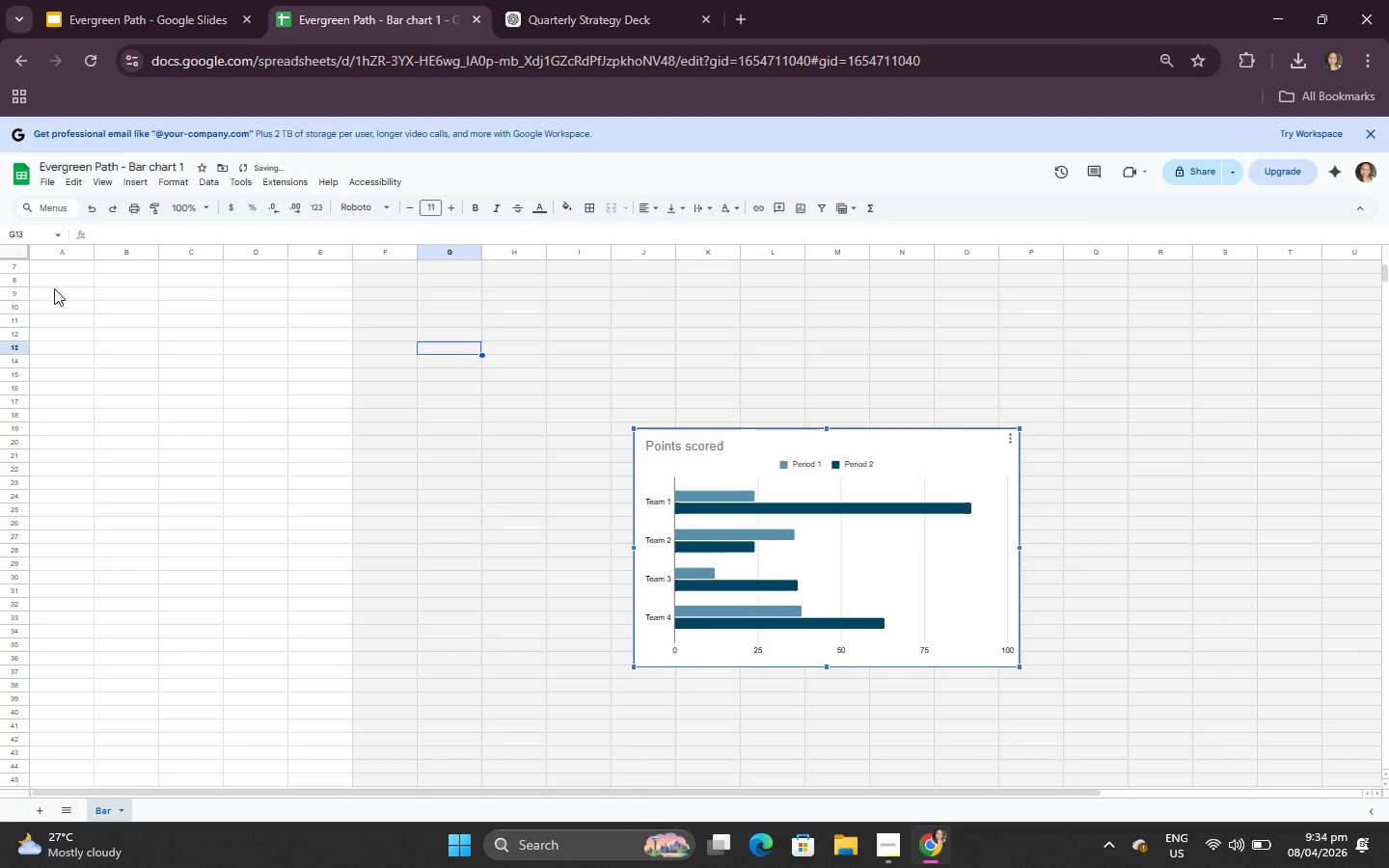 
left_click([54, 288])
 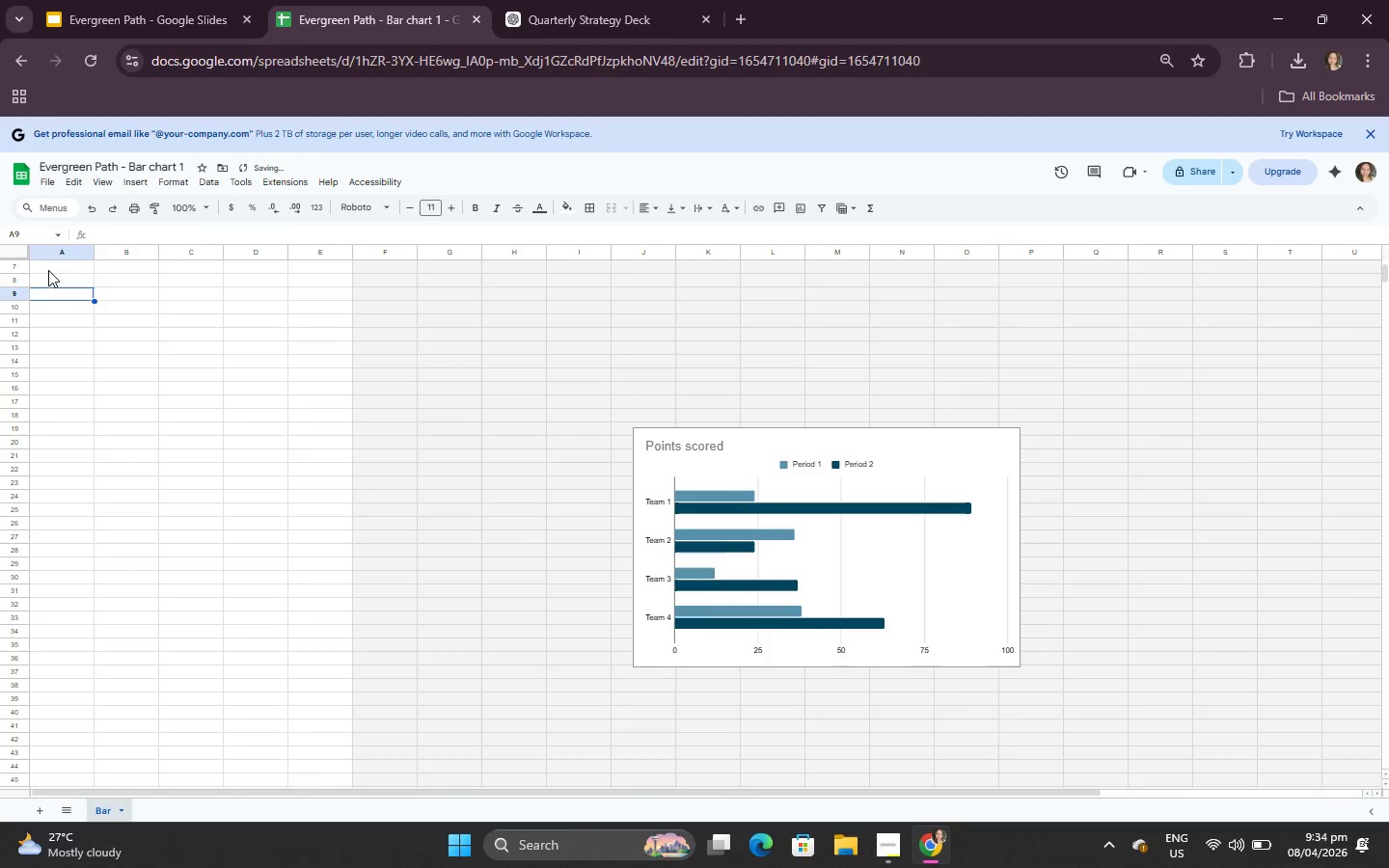 
left_click_drag(start_coordinate=[48, 270], to_coordinate=[451, 432])
 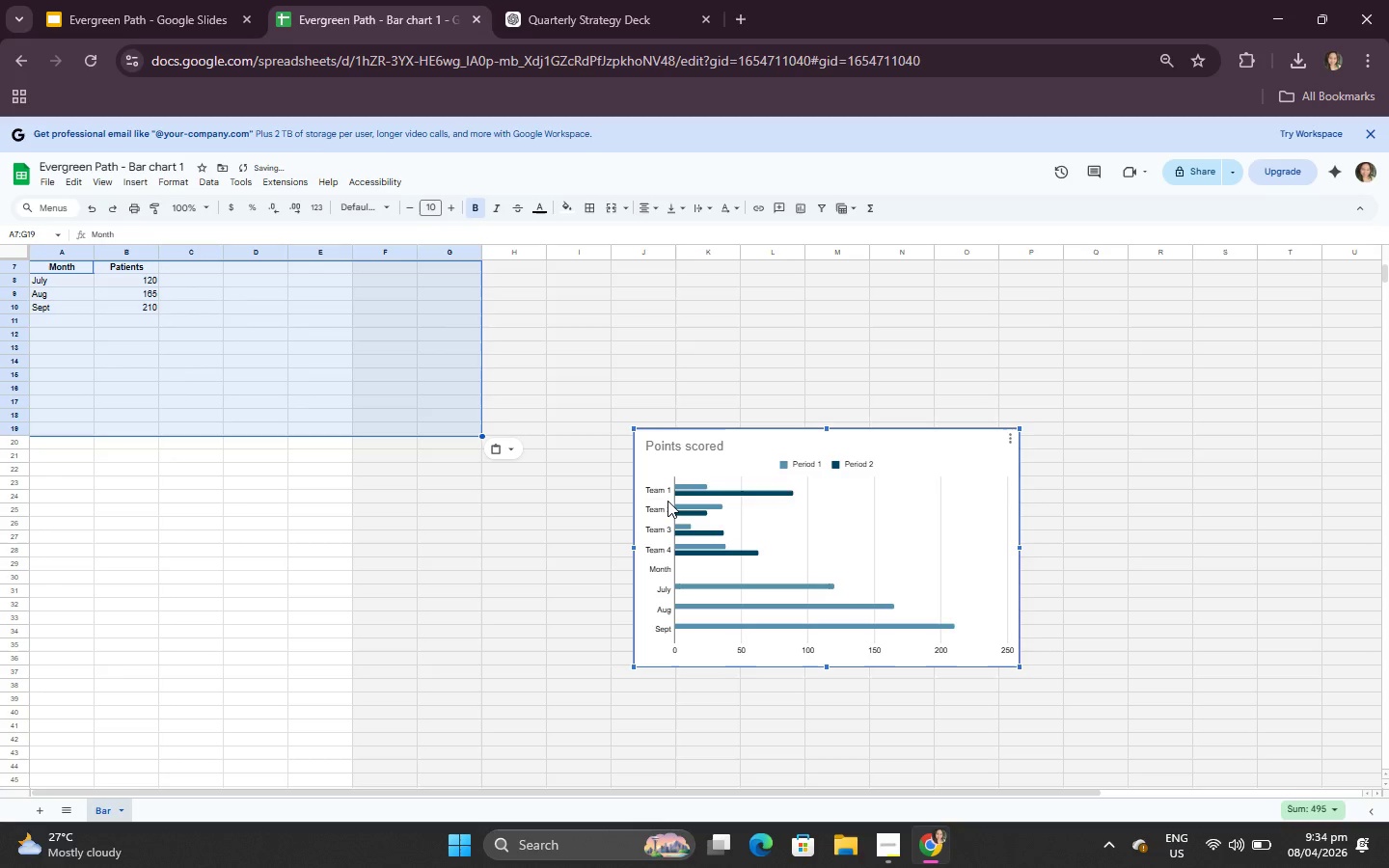 
key(Control+V)
 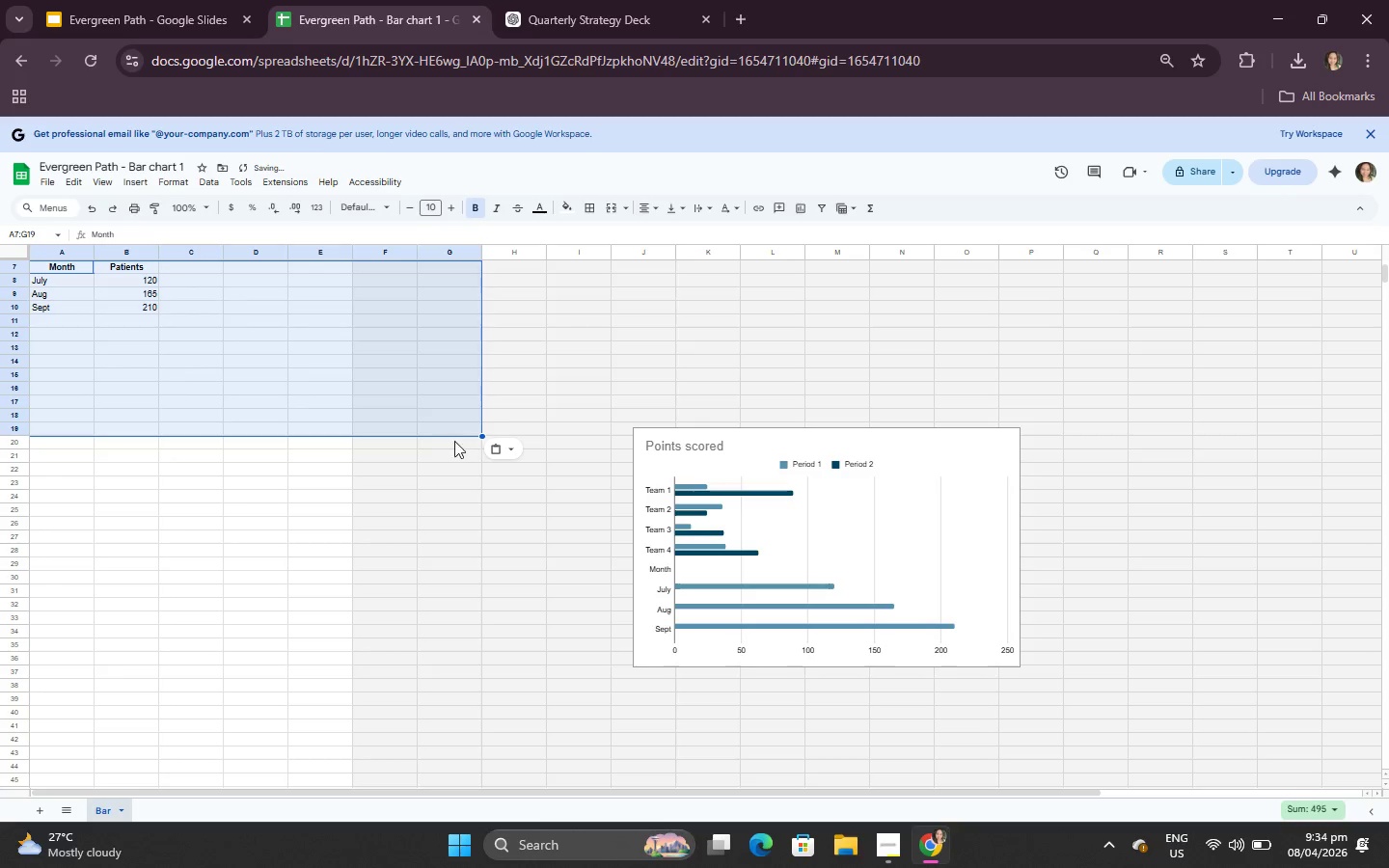 
left_click([667, 501])
 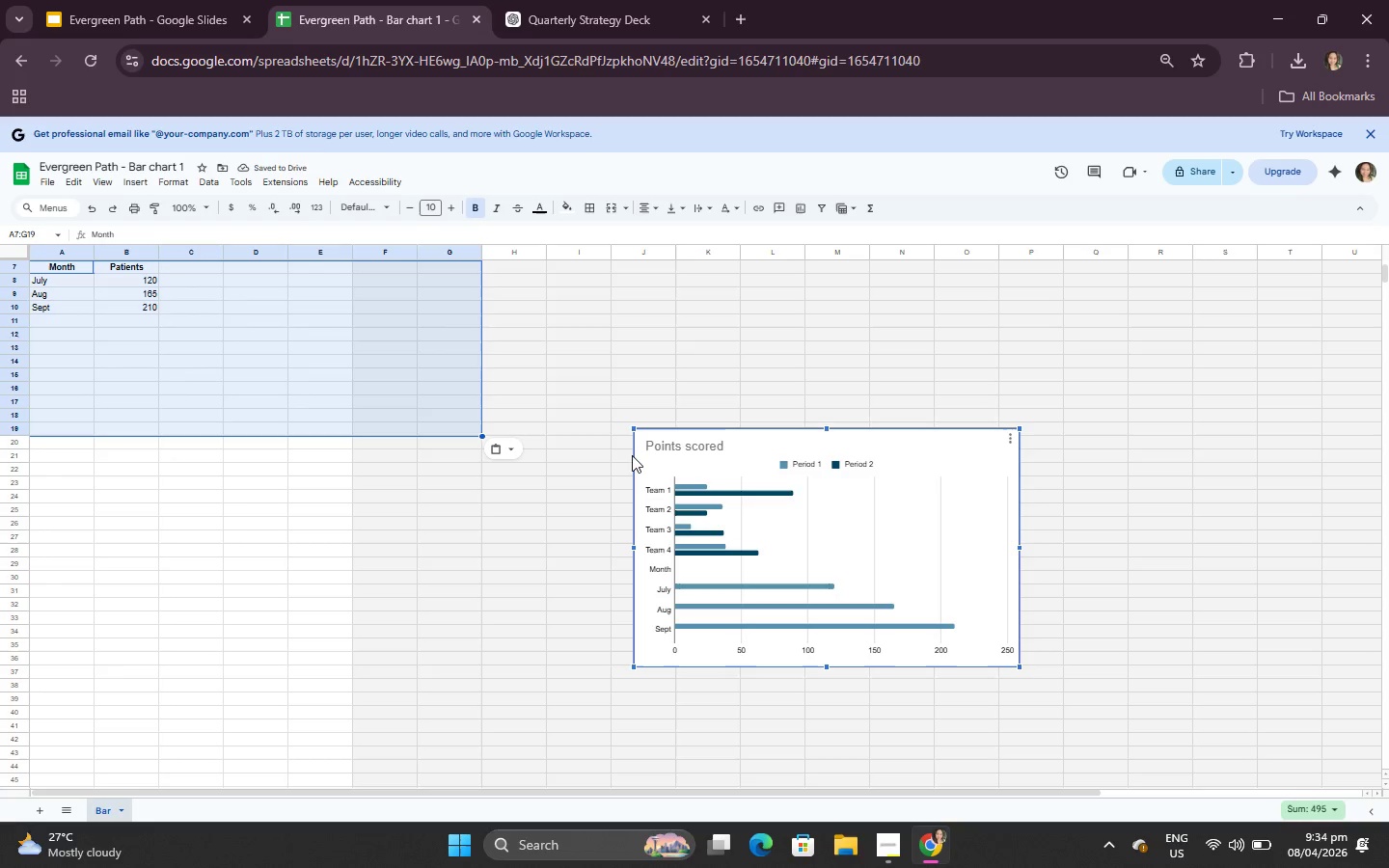 
double_click([704, 475])
 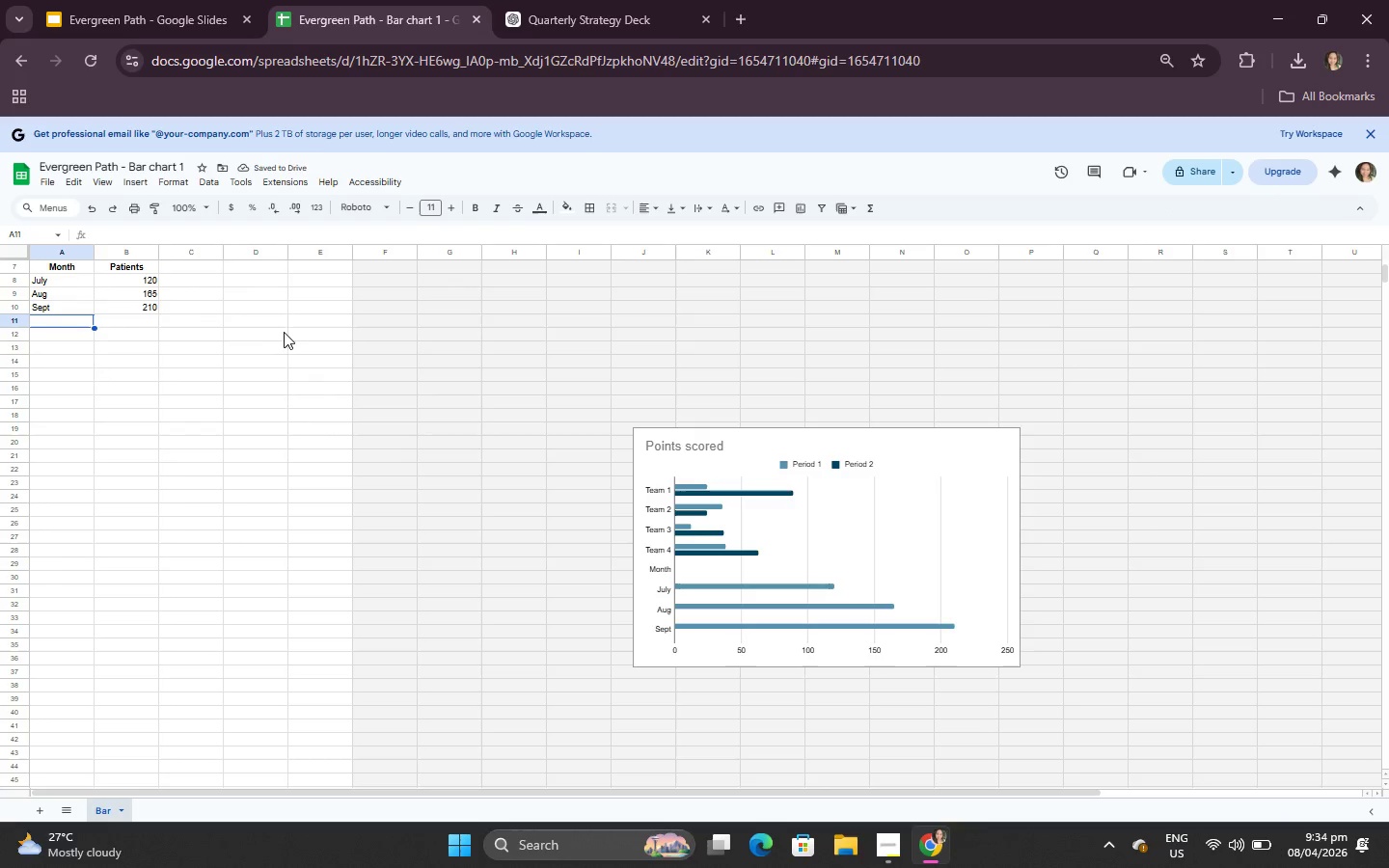 
left_click([31, 299])
 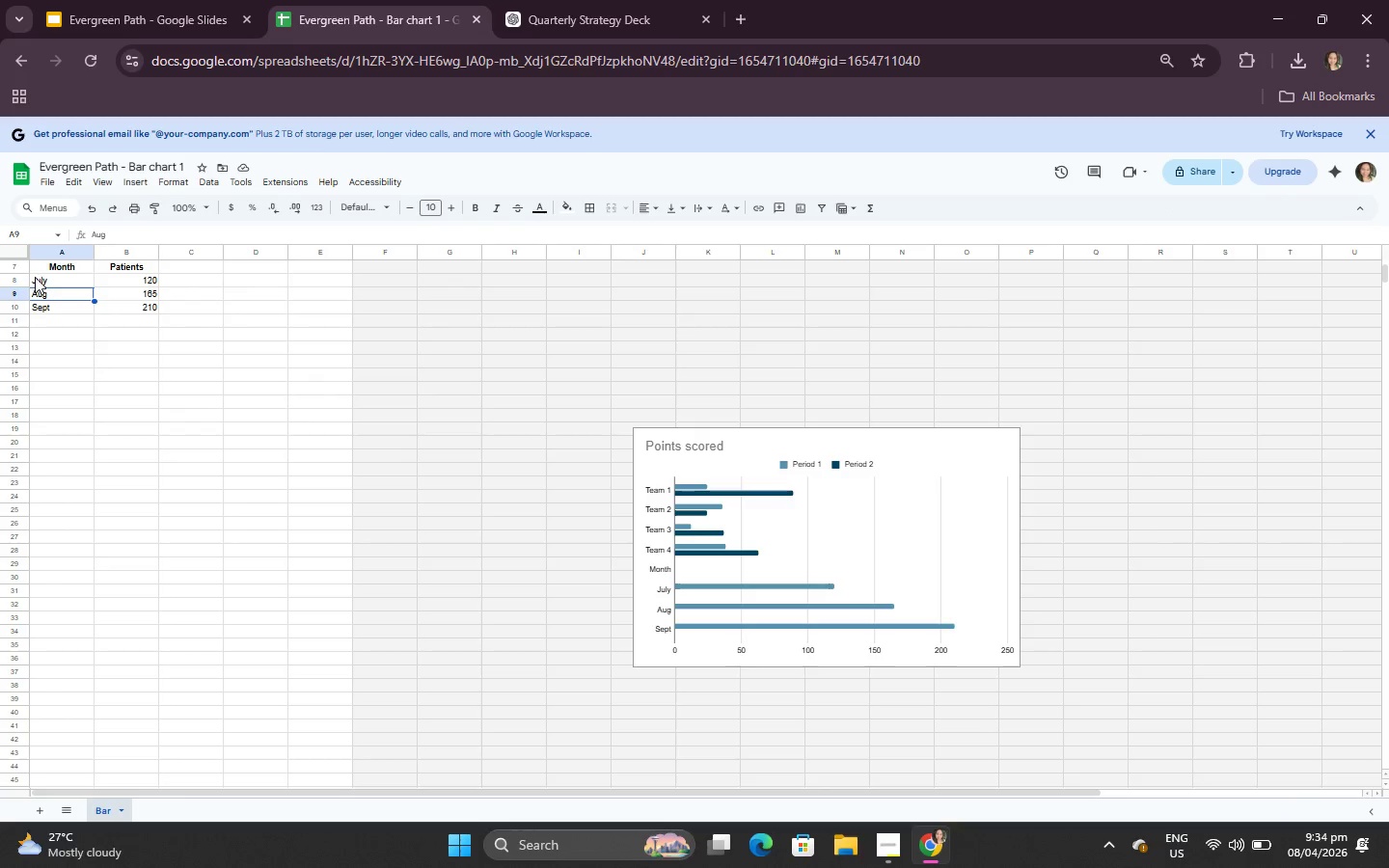 
left_click([35, 274])
 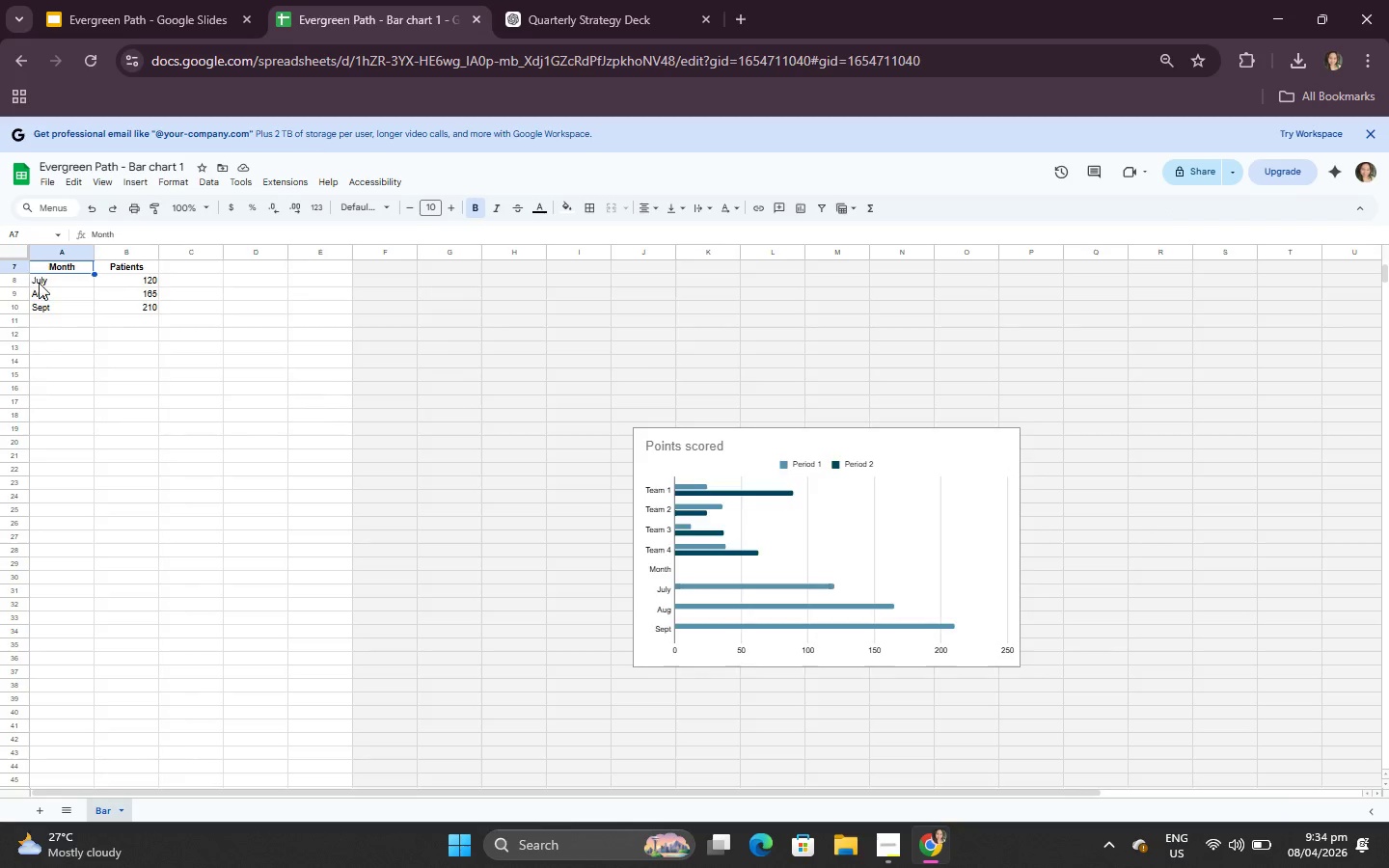 
scroll: coordinate [39, 282], scroll_direction: up, amount: 4.0
 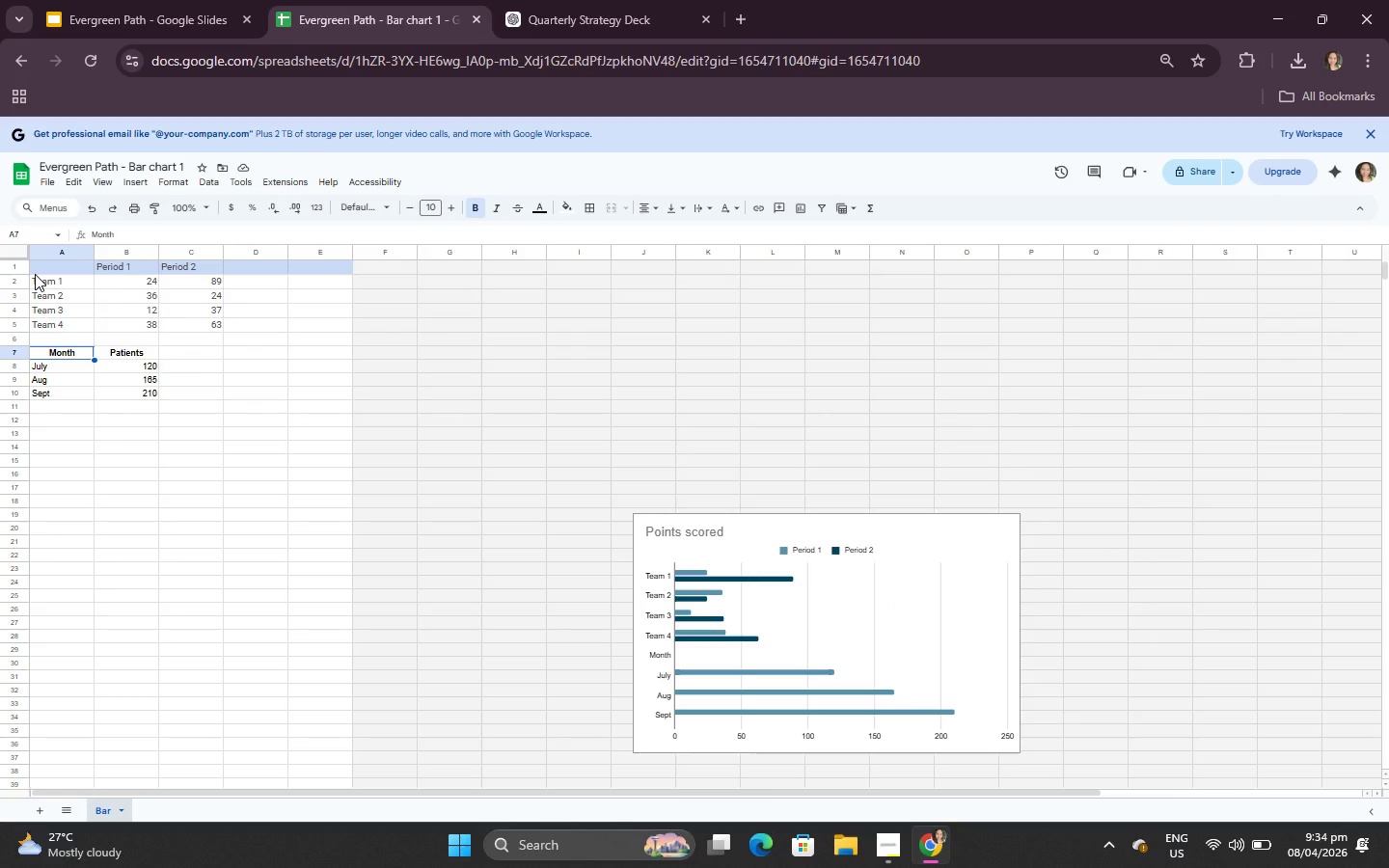 
left_click_drag(start_coordinate=[35, 274], to_coordinate=[42, 271])
 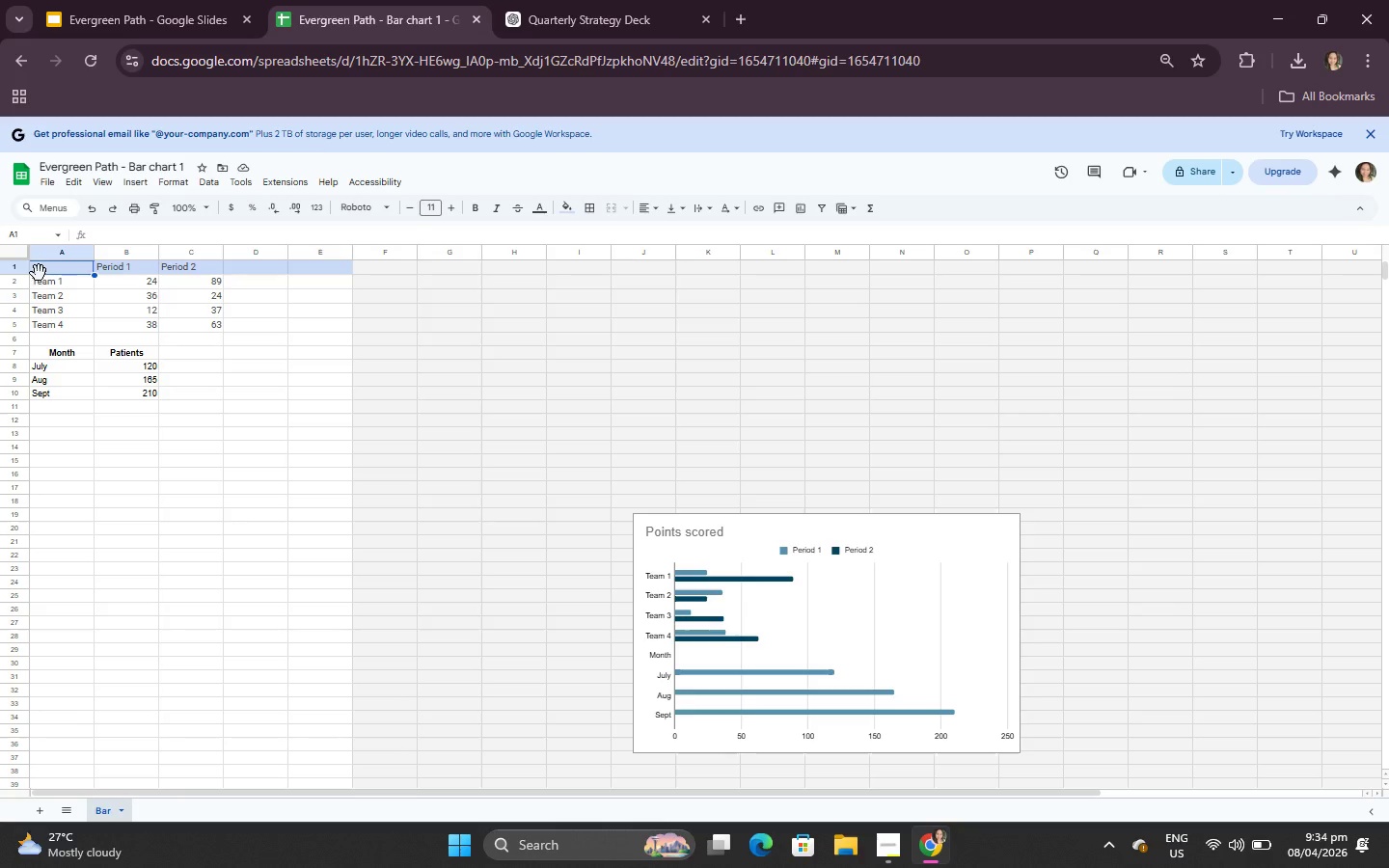 
left_click_drag(start_coordinate=[39, 273], to_coordinate=[232, 308])
 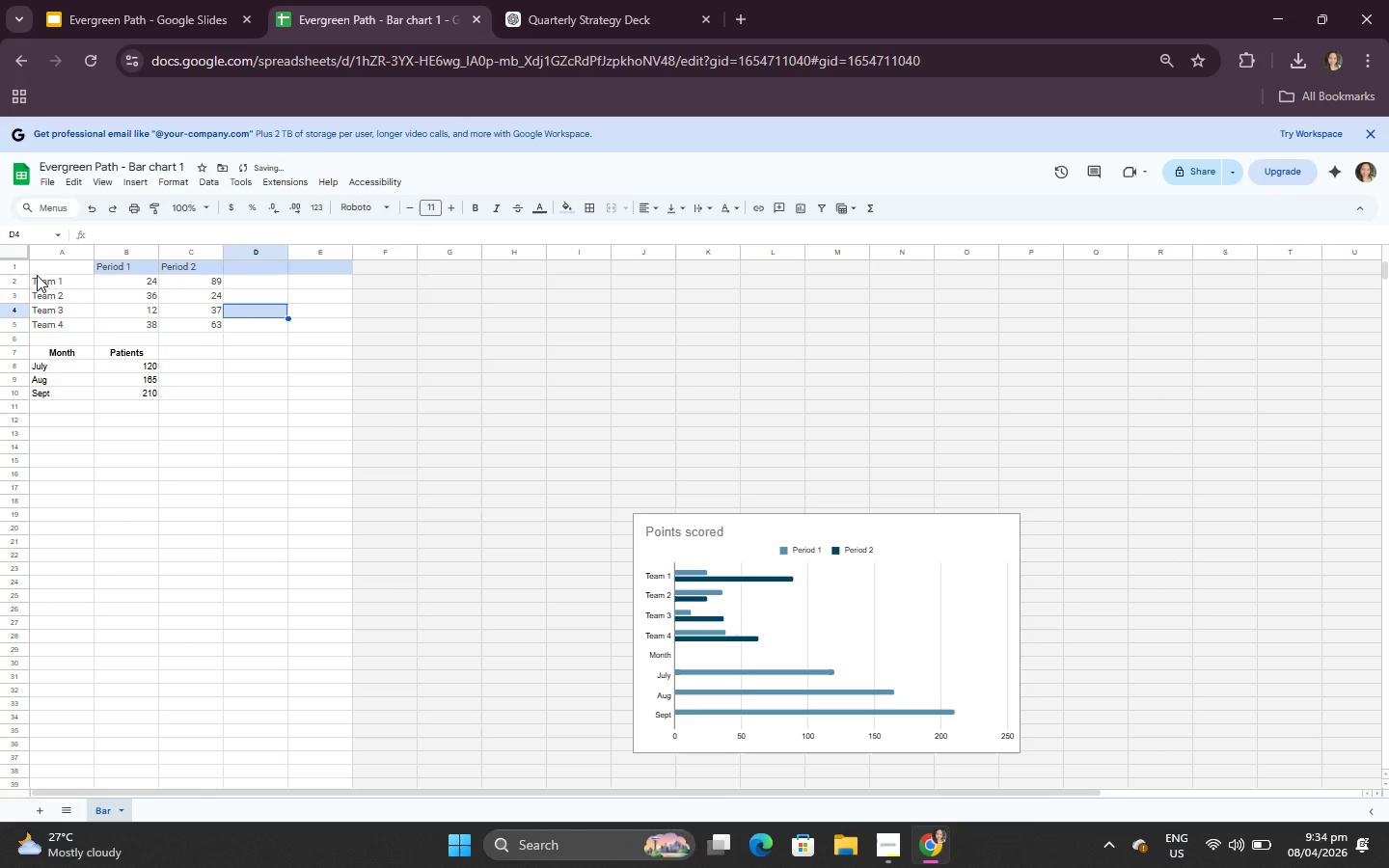 
left_click_drag(start_coordinate=[40, 270], to_coordinate=[402, 327])
 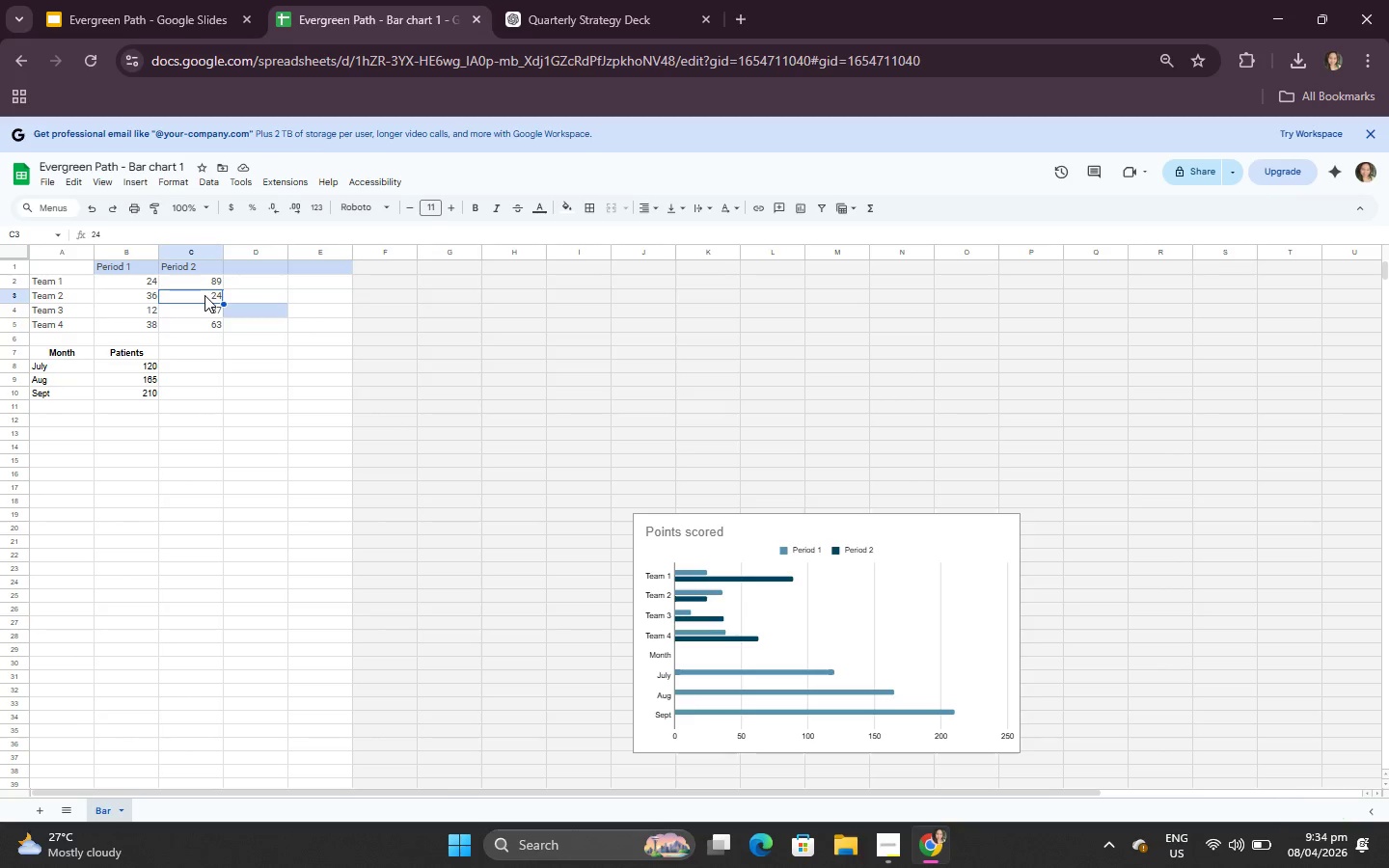 
key(Backslash)
 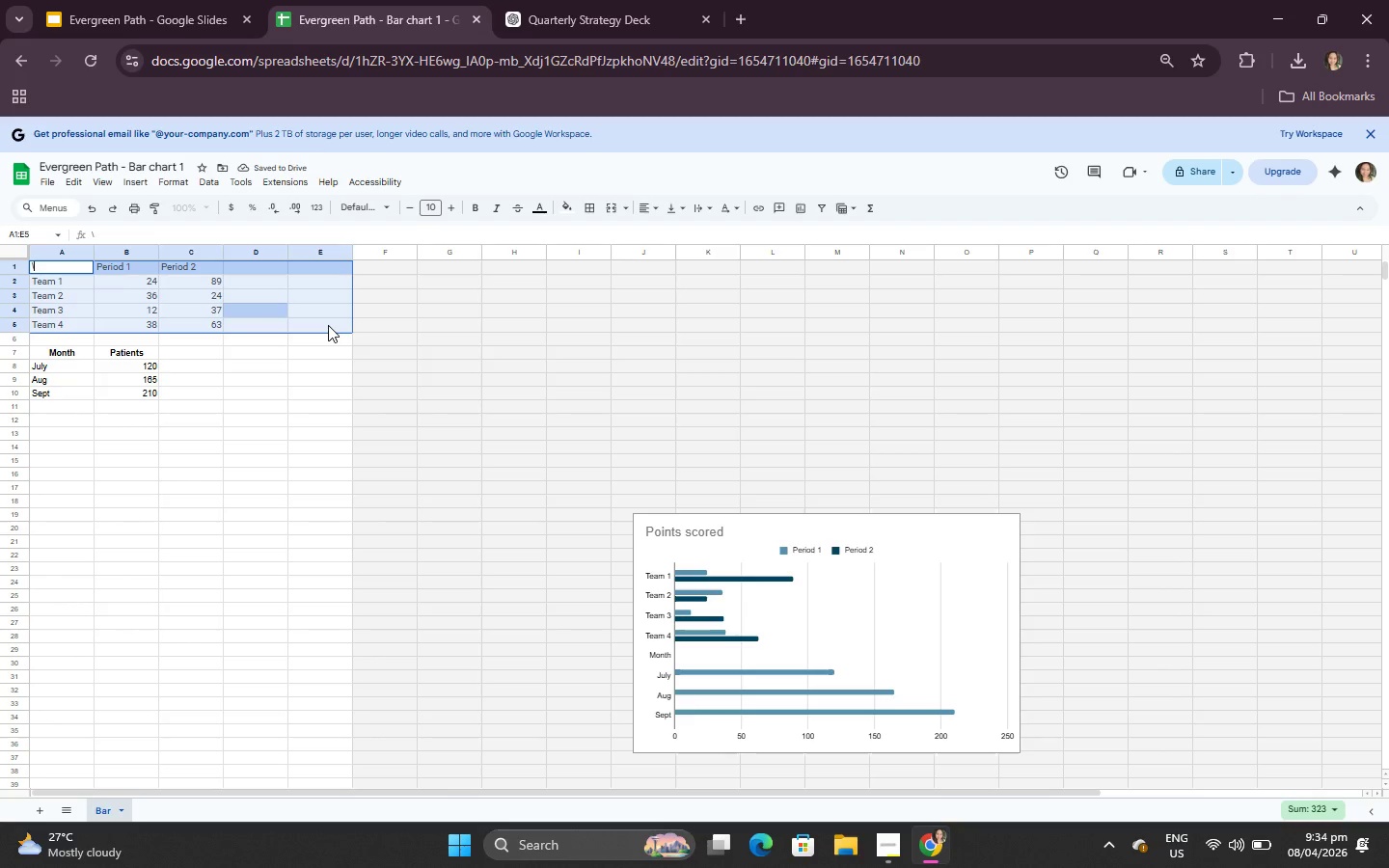 
key(Backspace)
 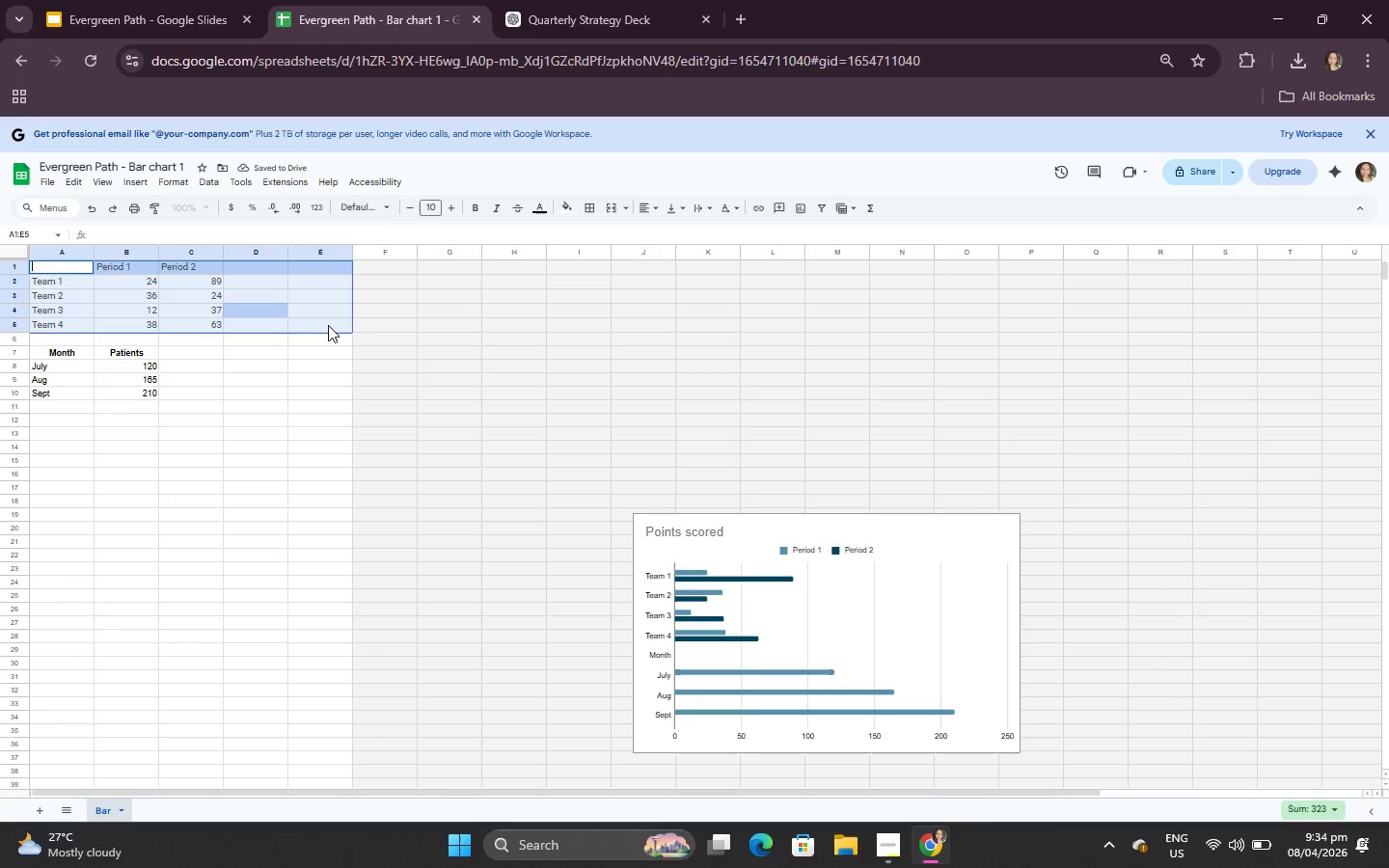 
key(Backspace)
 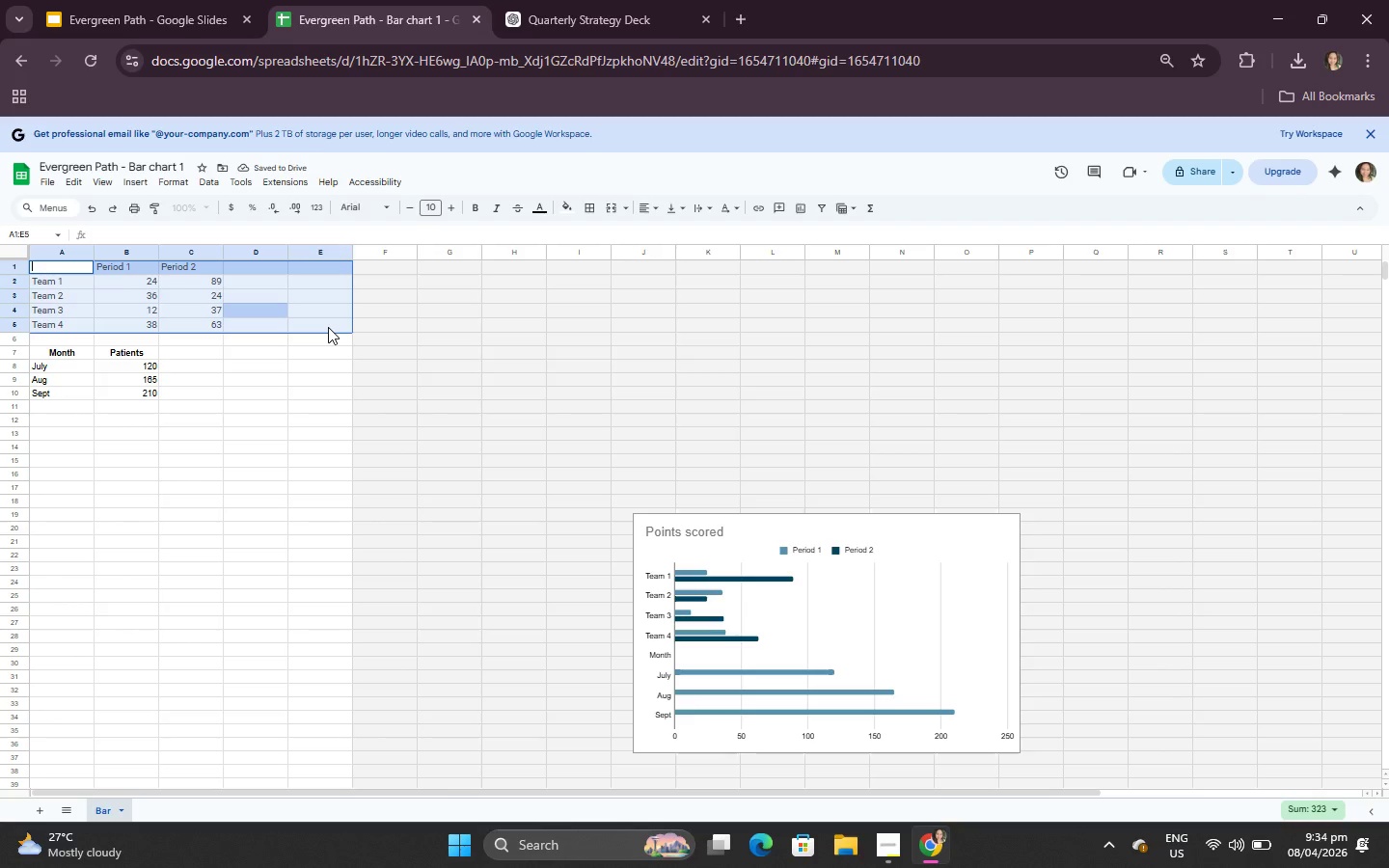 
key(Backspace)
 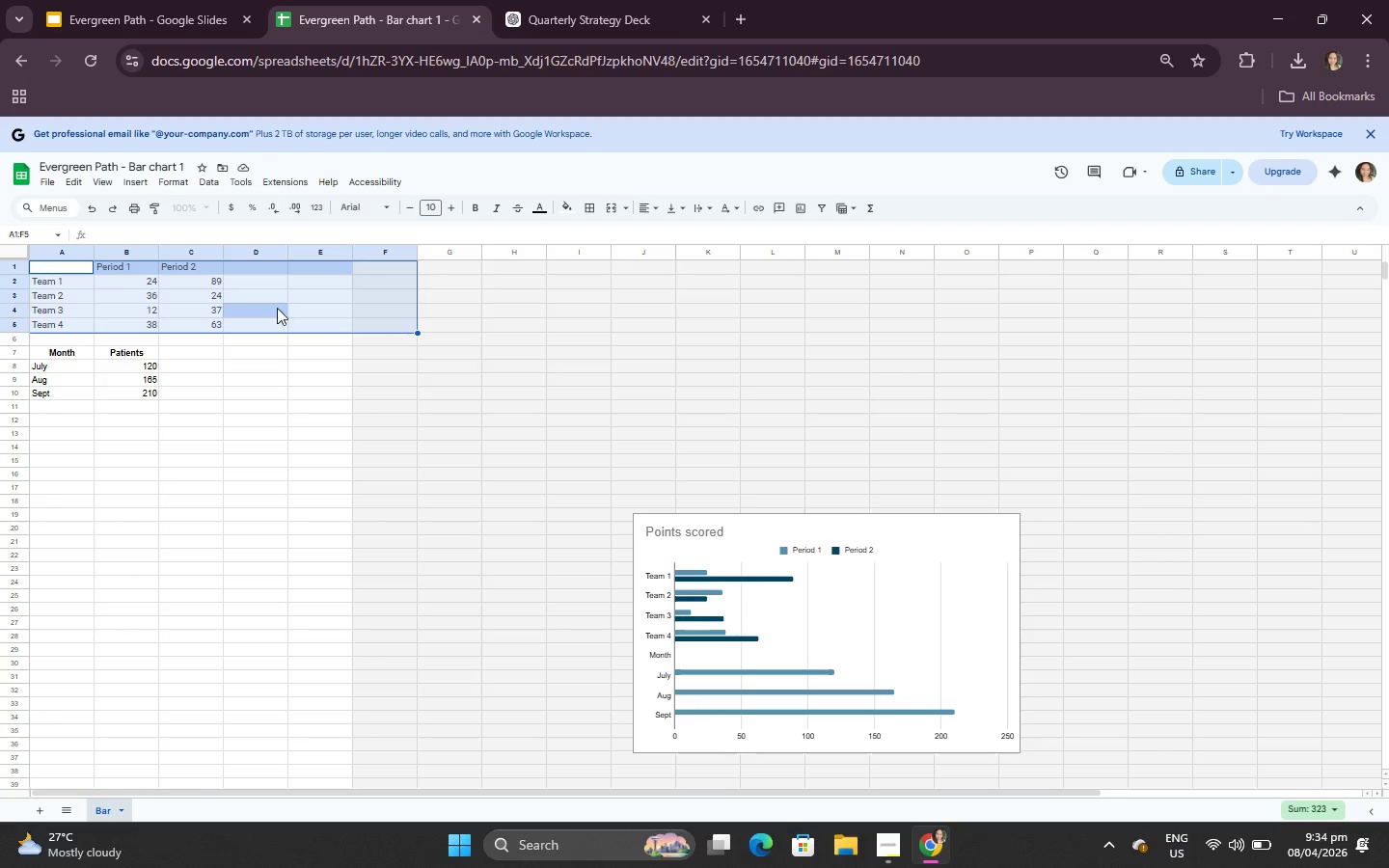 
left_click([204, 295])
 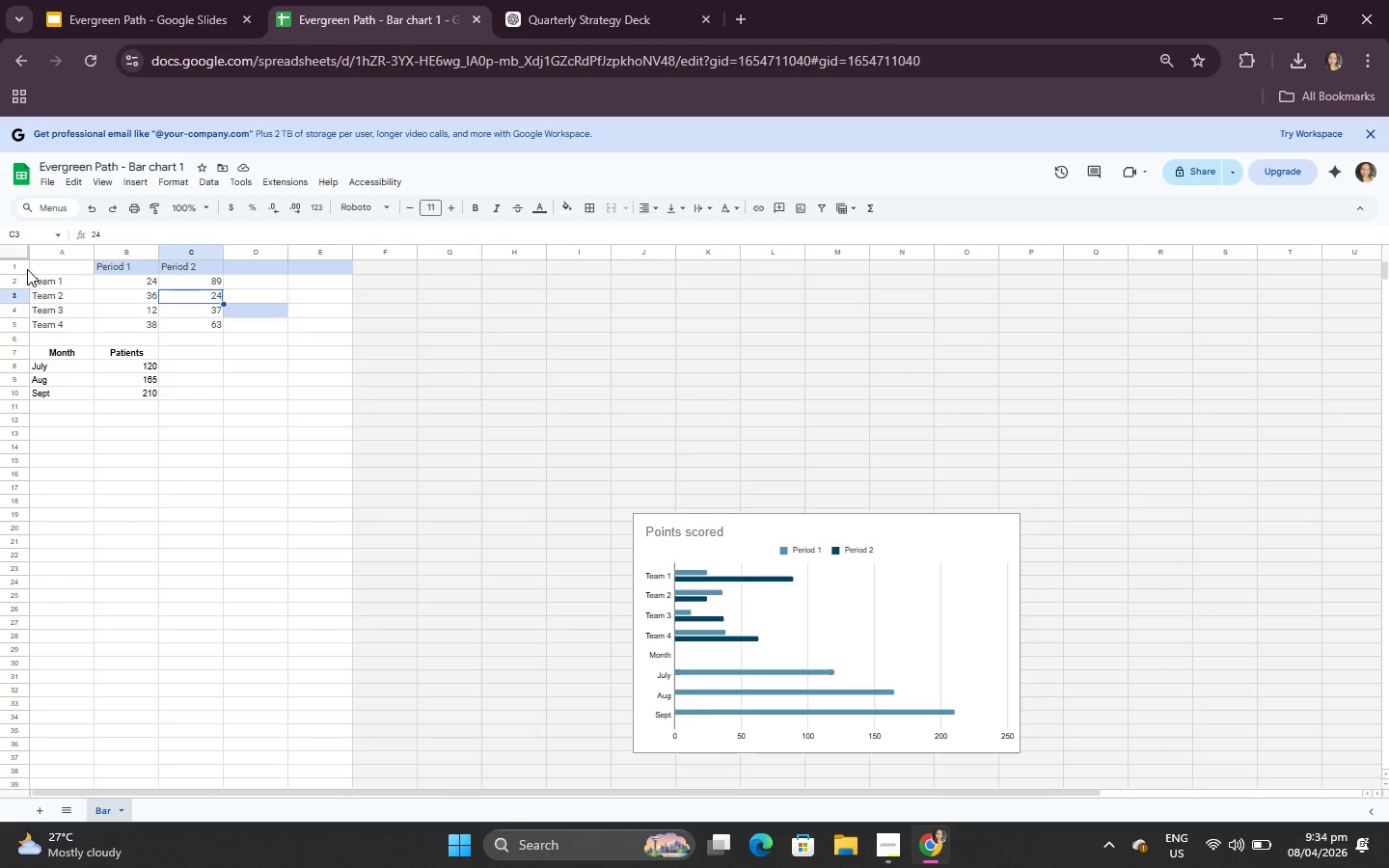 
left_click_drag(start_coordinate=[40, 264], to_coordinate=[325, 320])
 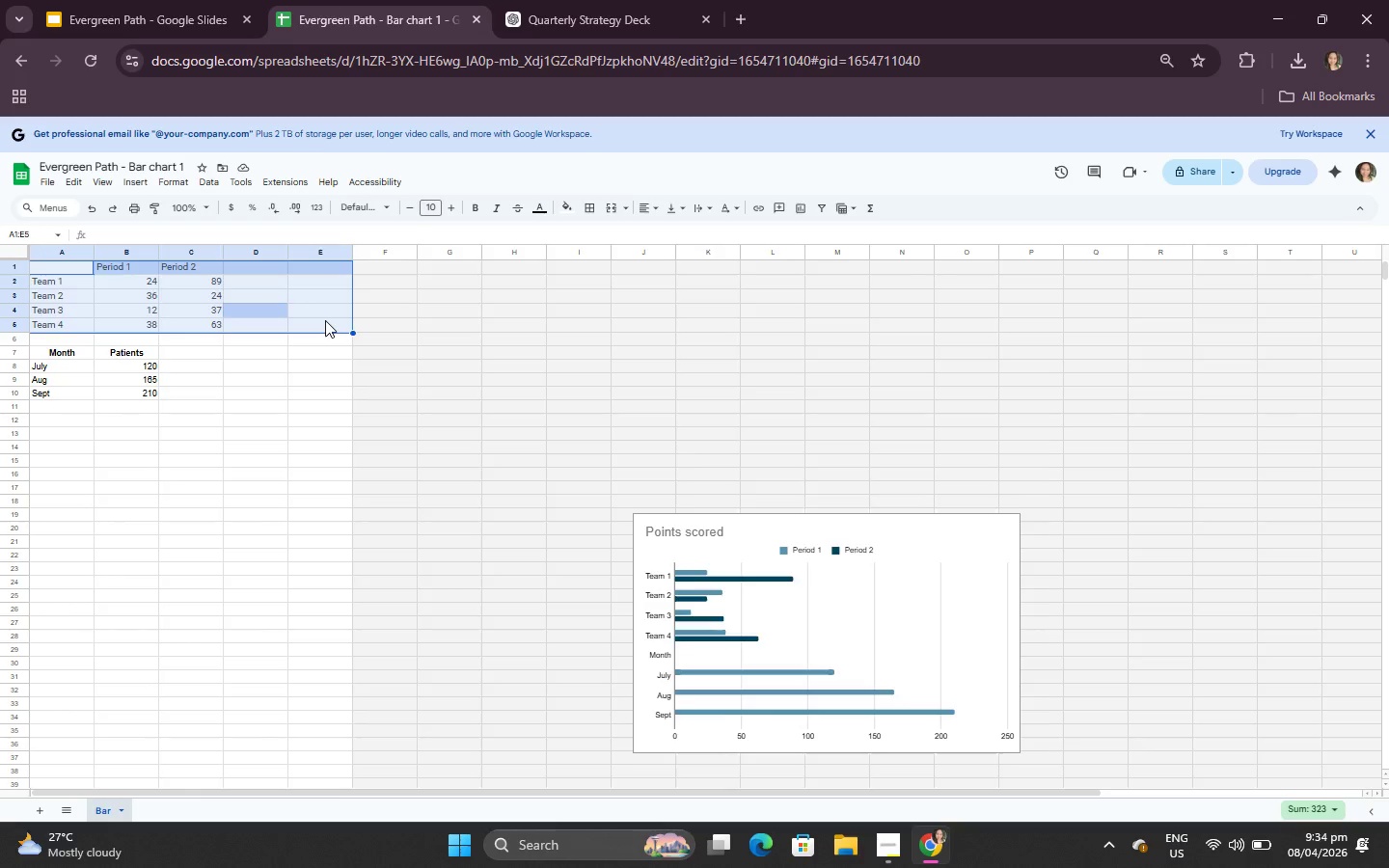 
key(Backspace)
 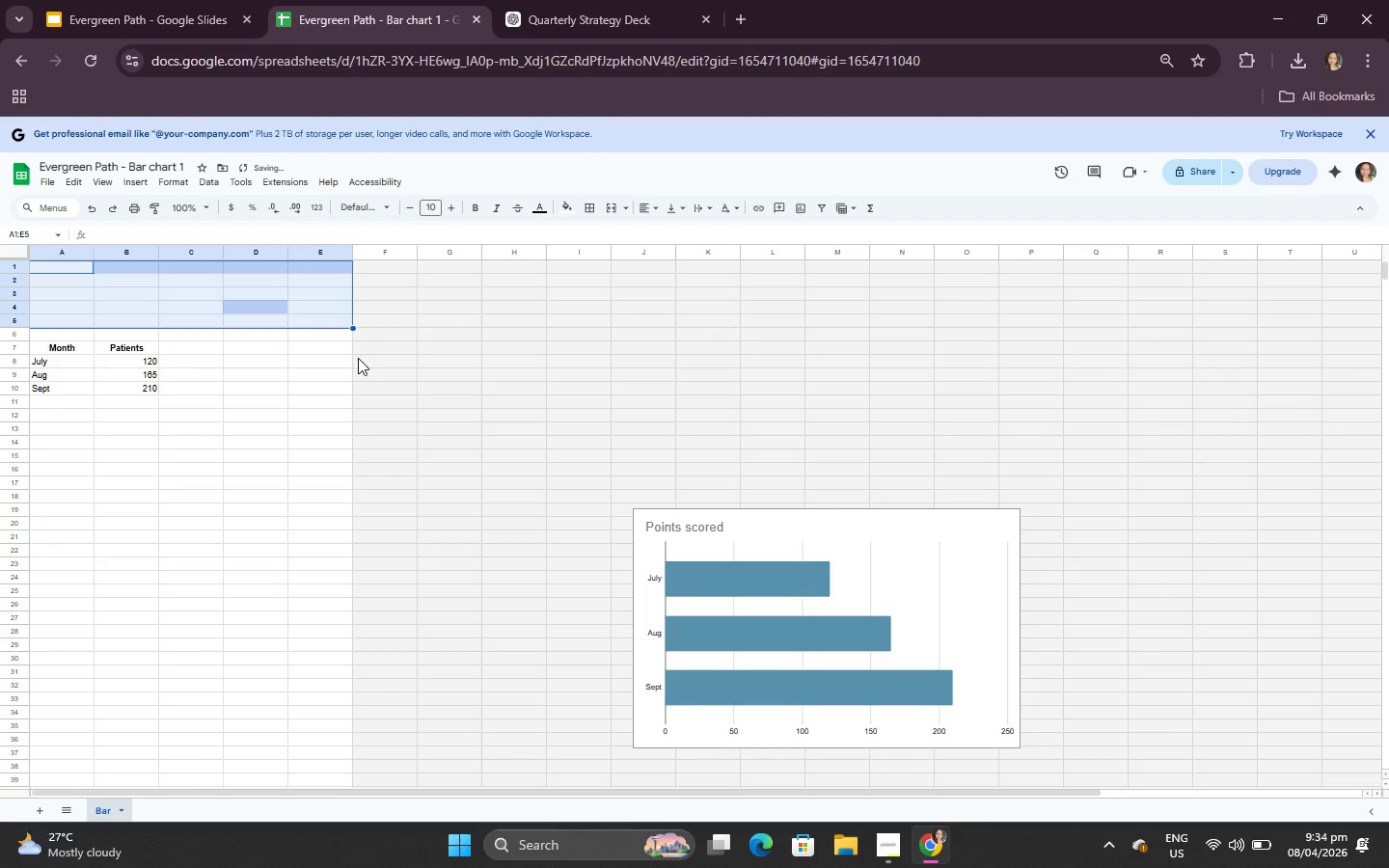 
left_click([358, 361])
 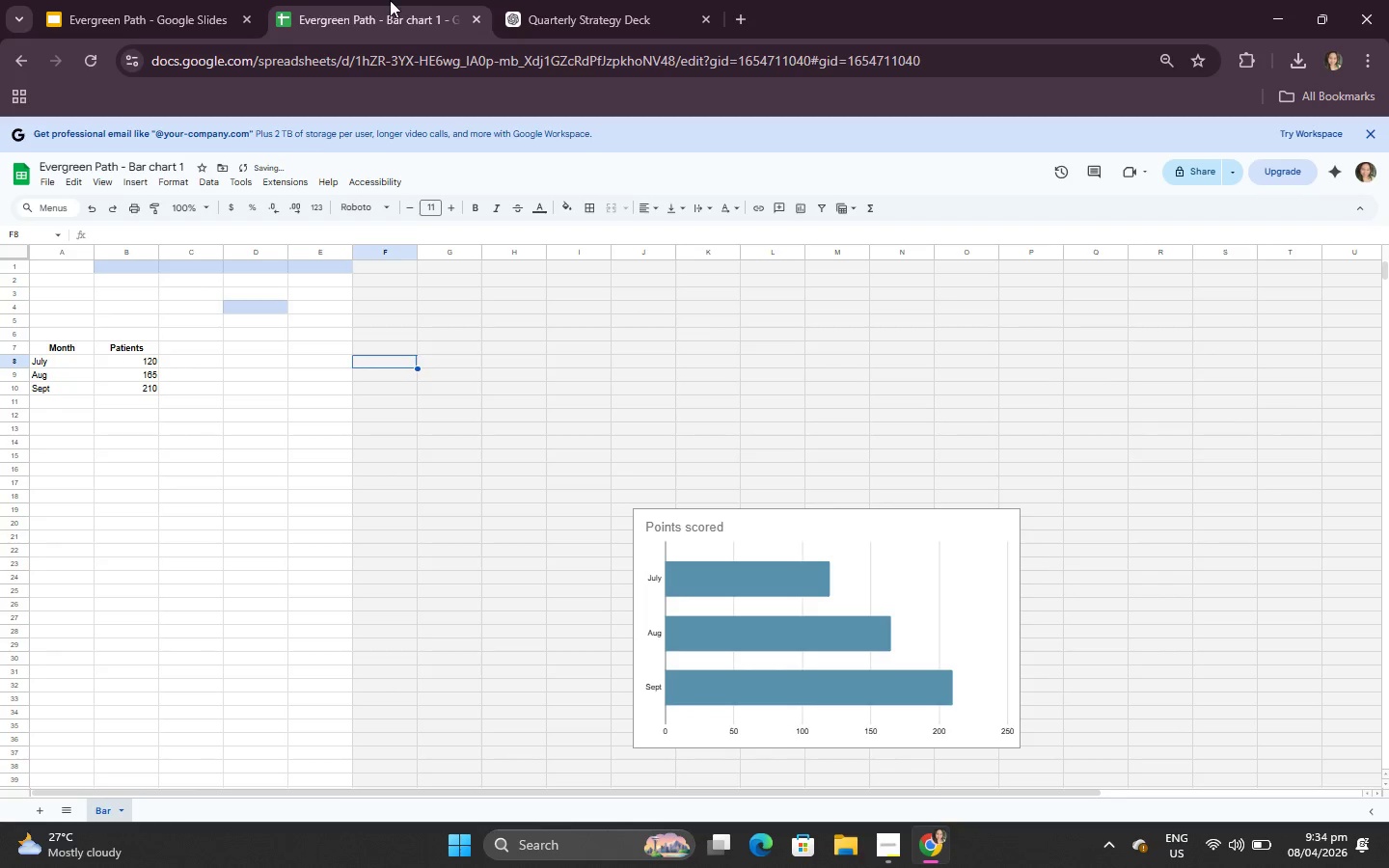 
left_click([544, 0])
 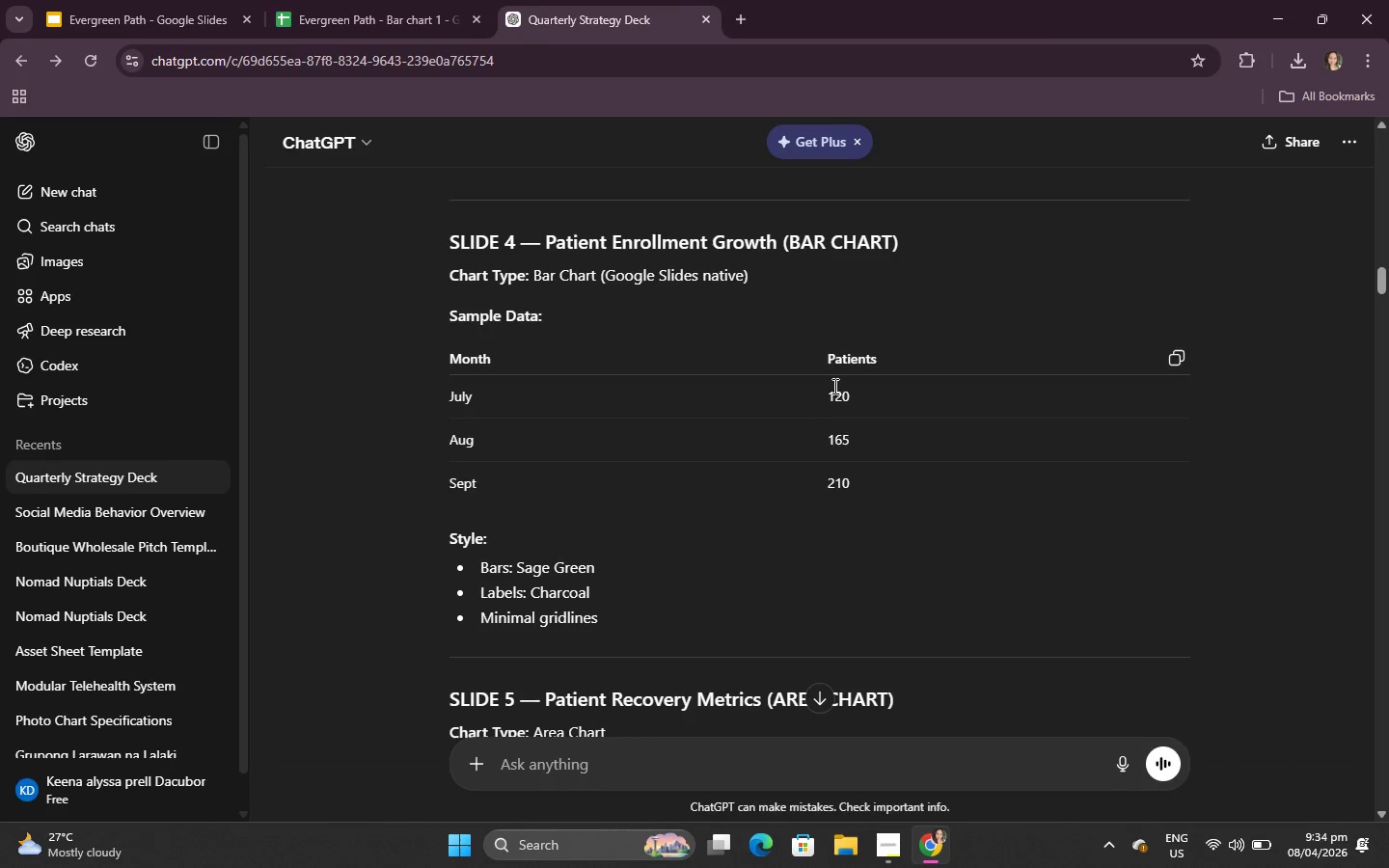 
left_click_drag(start_coordinate=[822, 387], to_coordinate=[856, 490])
 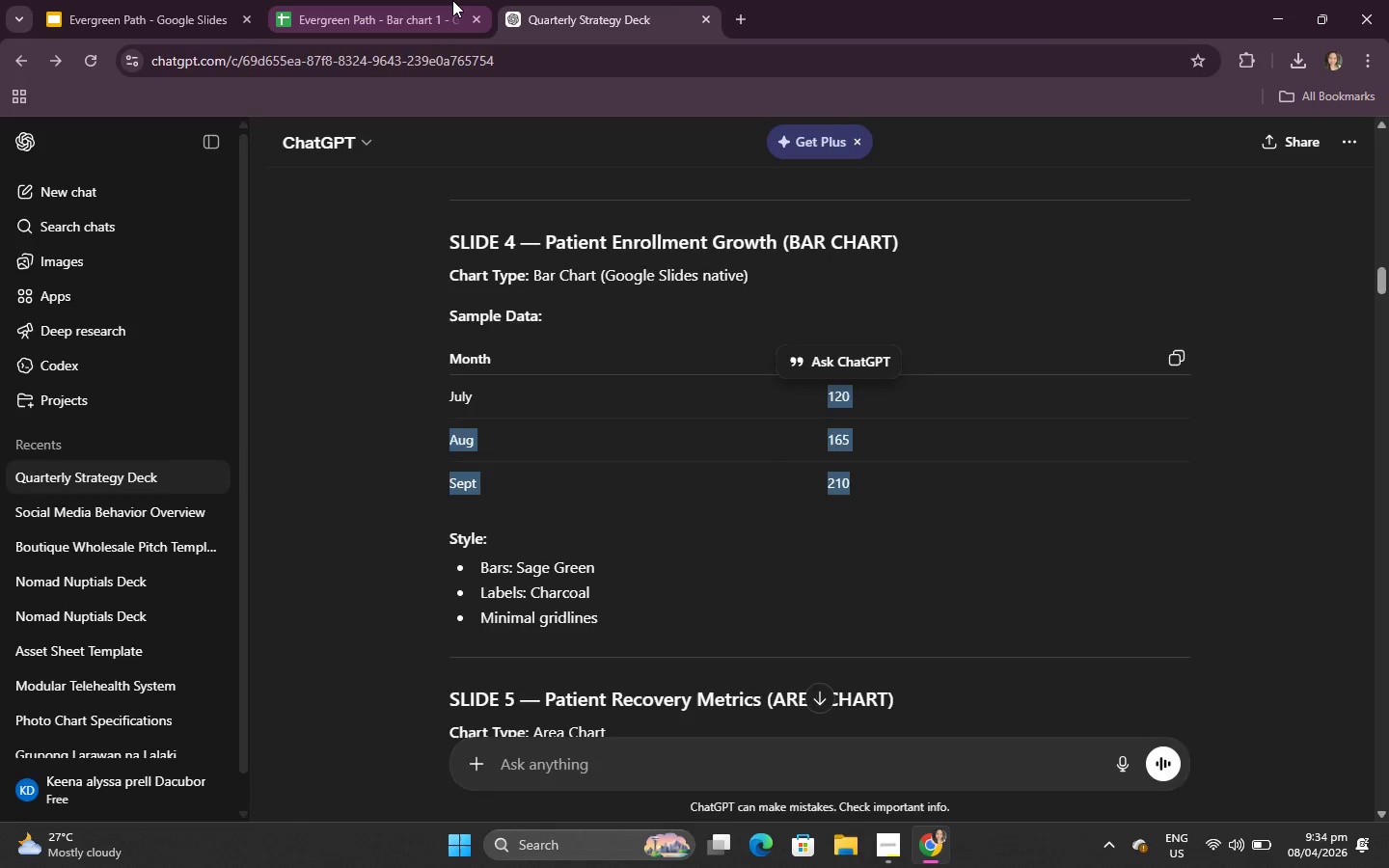 
double_click([452, 0])
 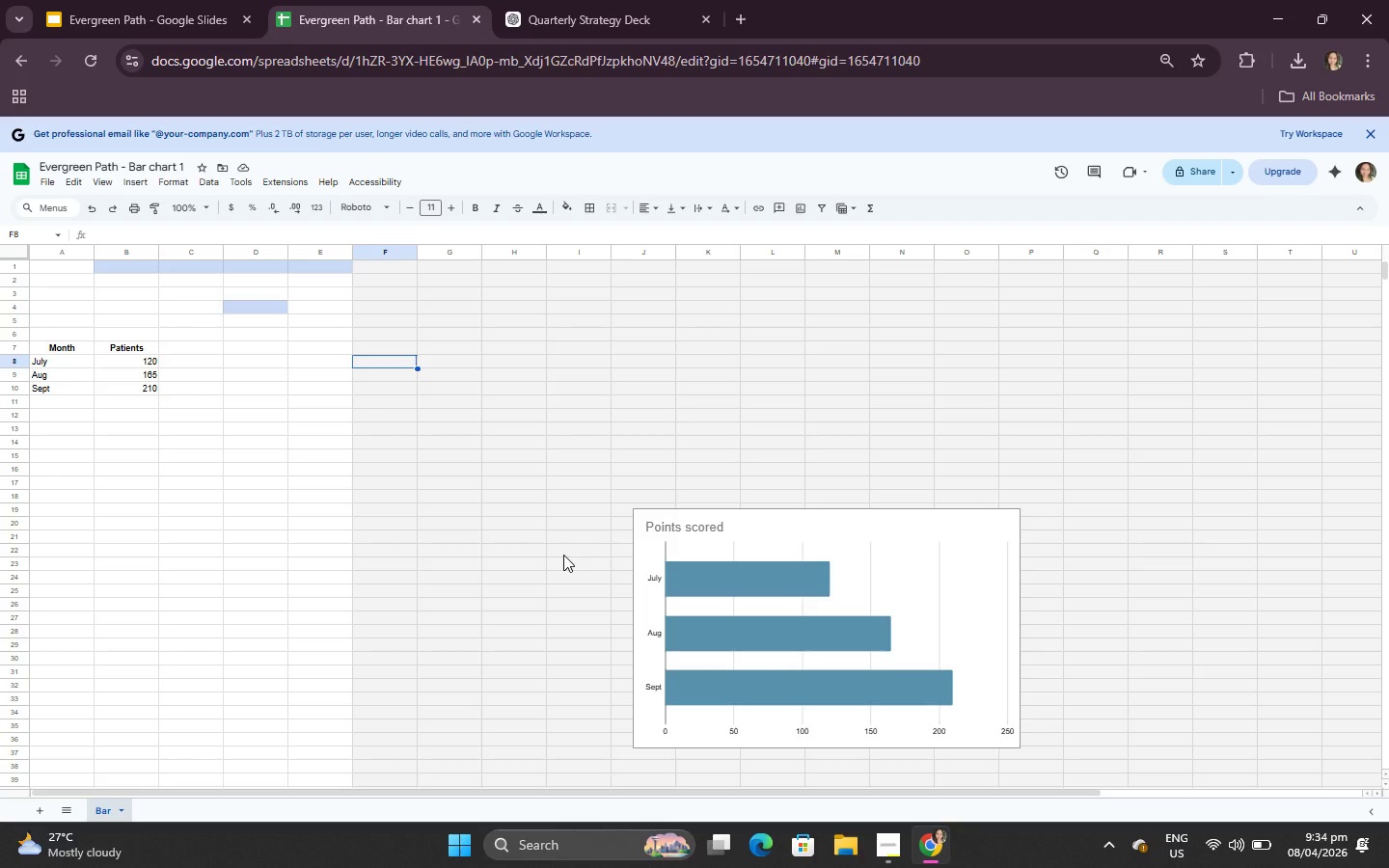 
left_click([198, 384])
 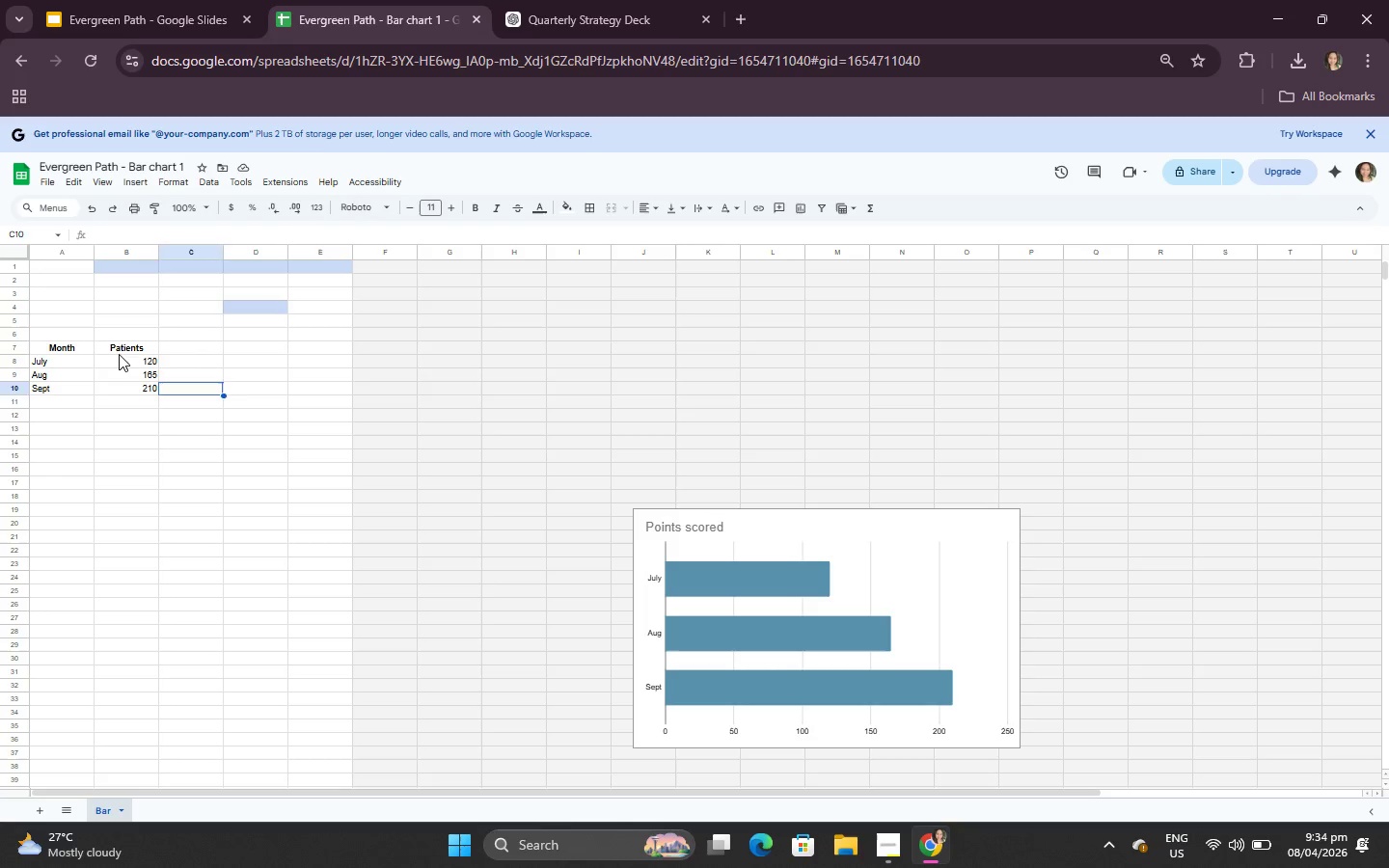 
left_click_drag(start_coordinate=[119, 354], to_coordinate=[155, 384])
 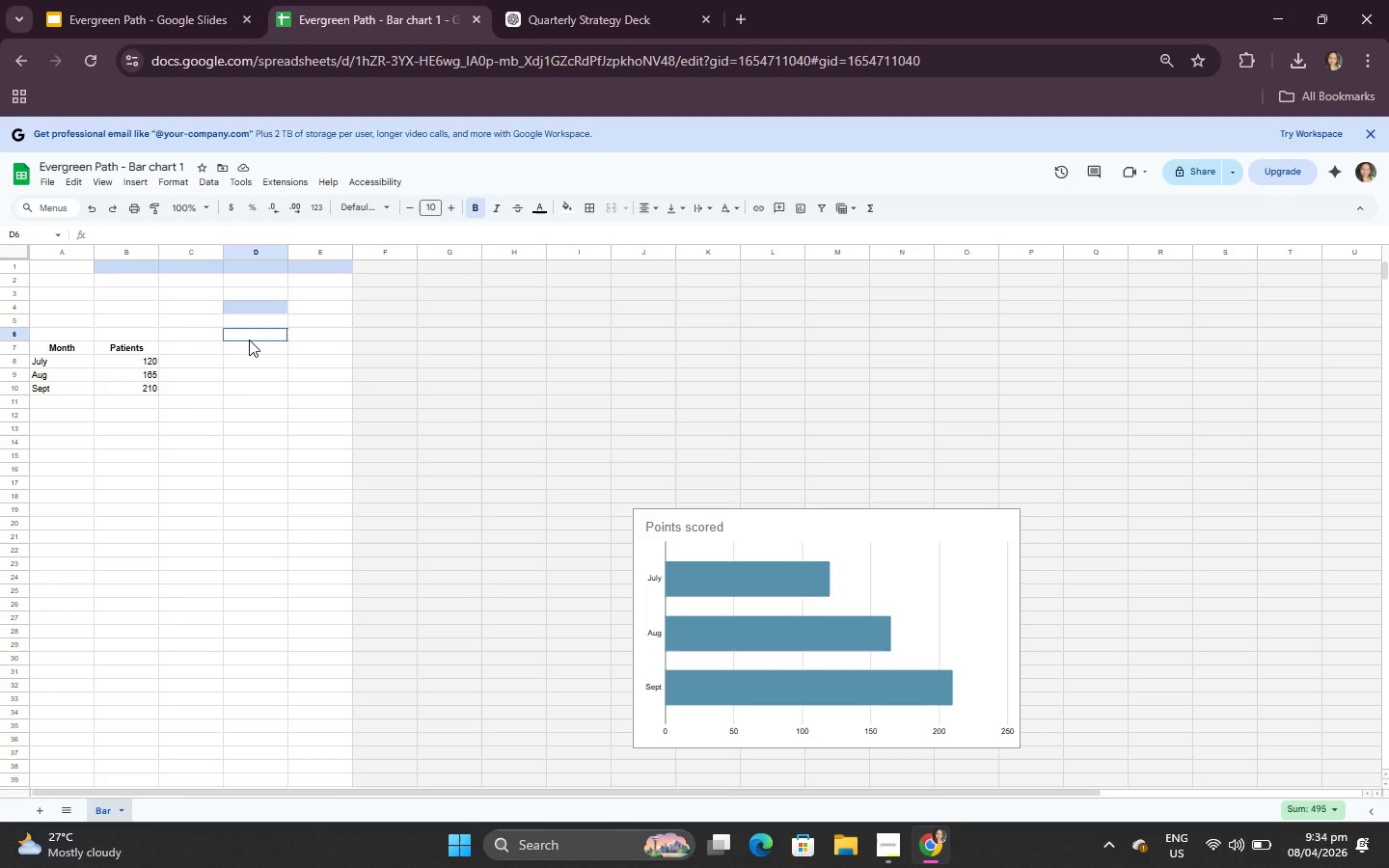 
left_click([249, 339])
 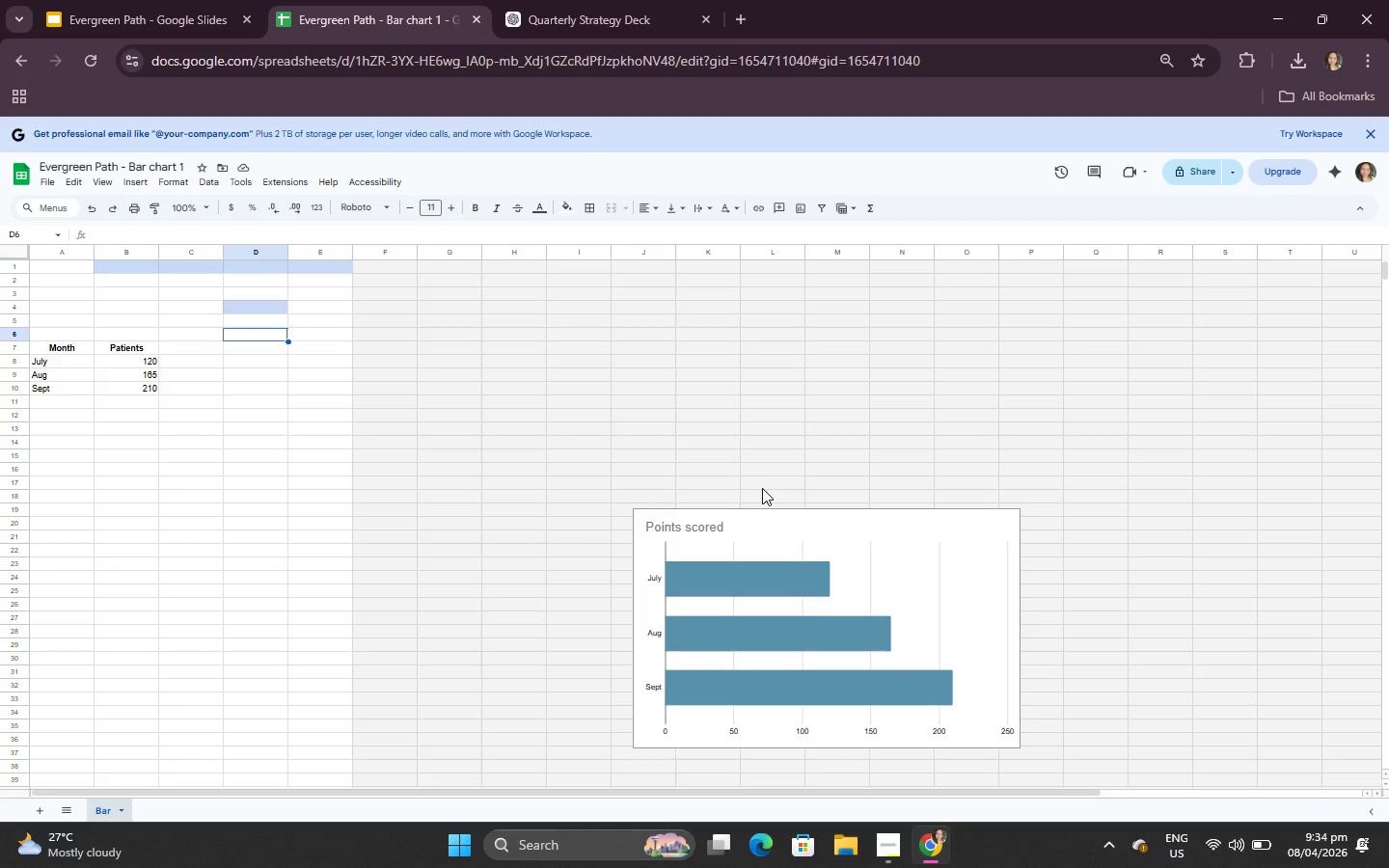 
scroll: coordinate [763, 489], scroll_direction: down, amount: 1.0
 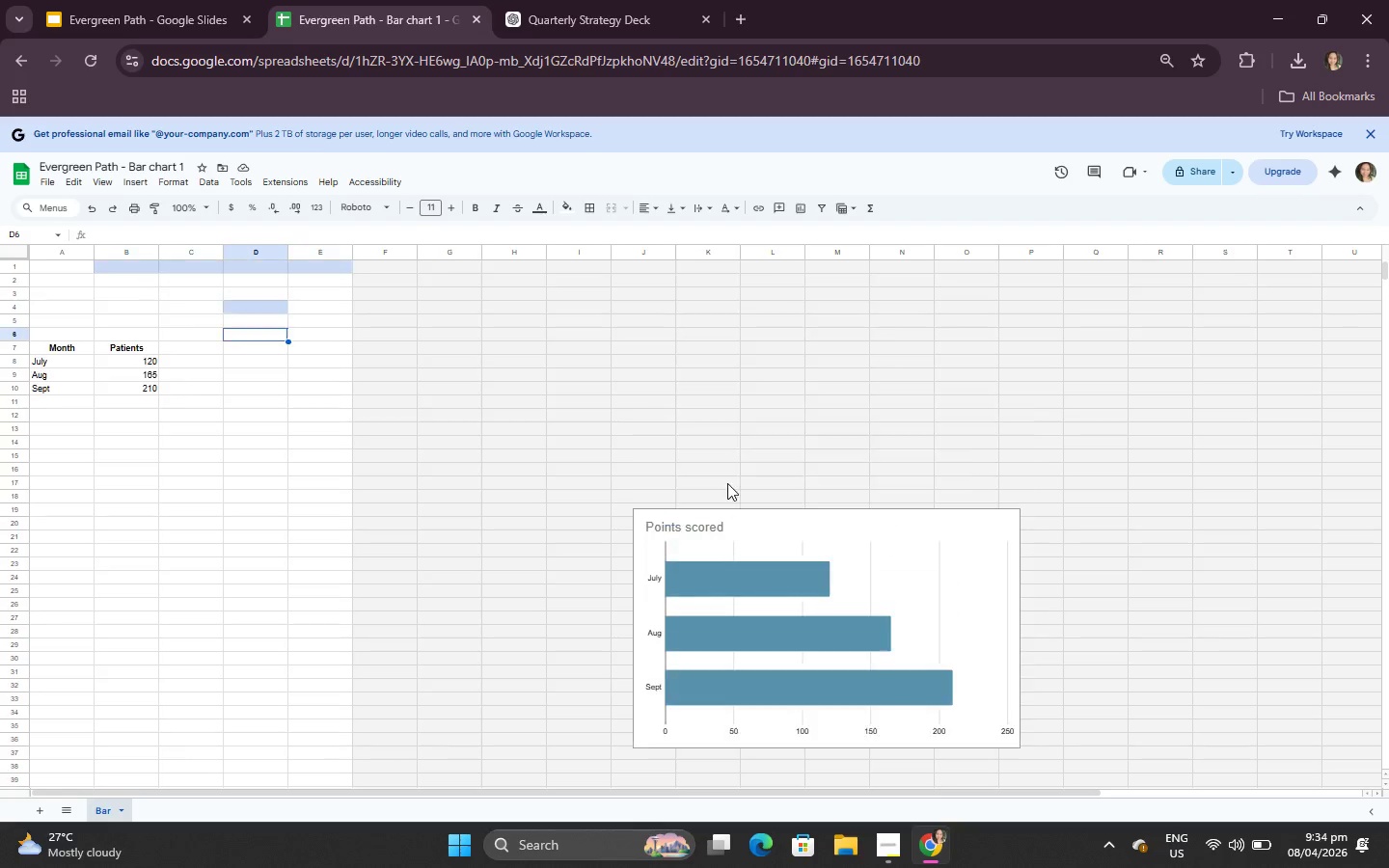 
scroll: coordinate [727, 483], scroll_direction: up, amount: 1.0
 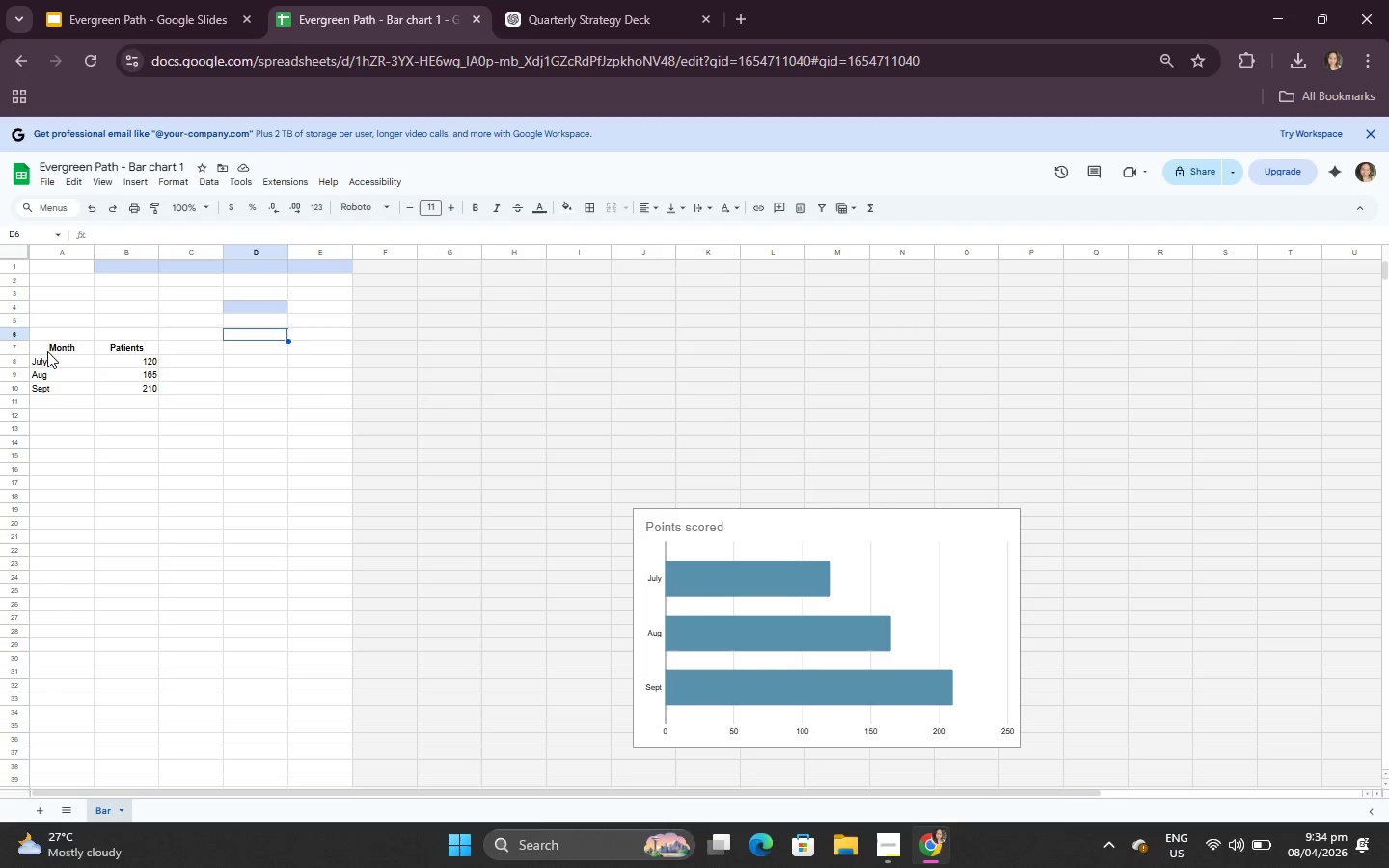 
left_click_drag(start_coordinate=[40, 350], to_coordinate=[155, 354])
 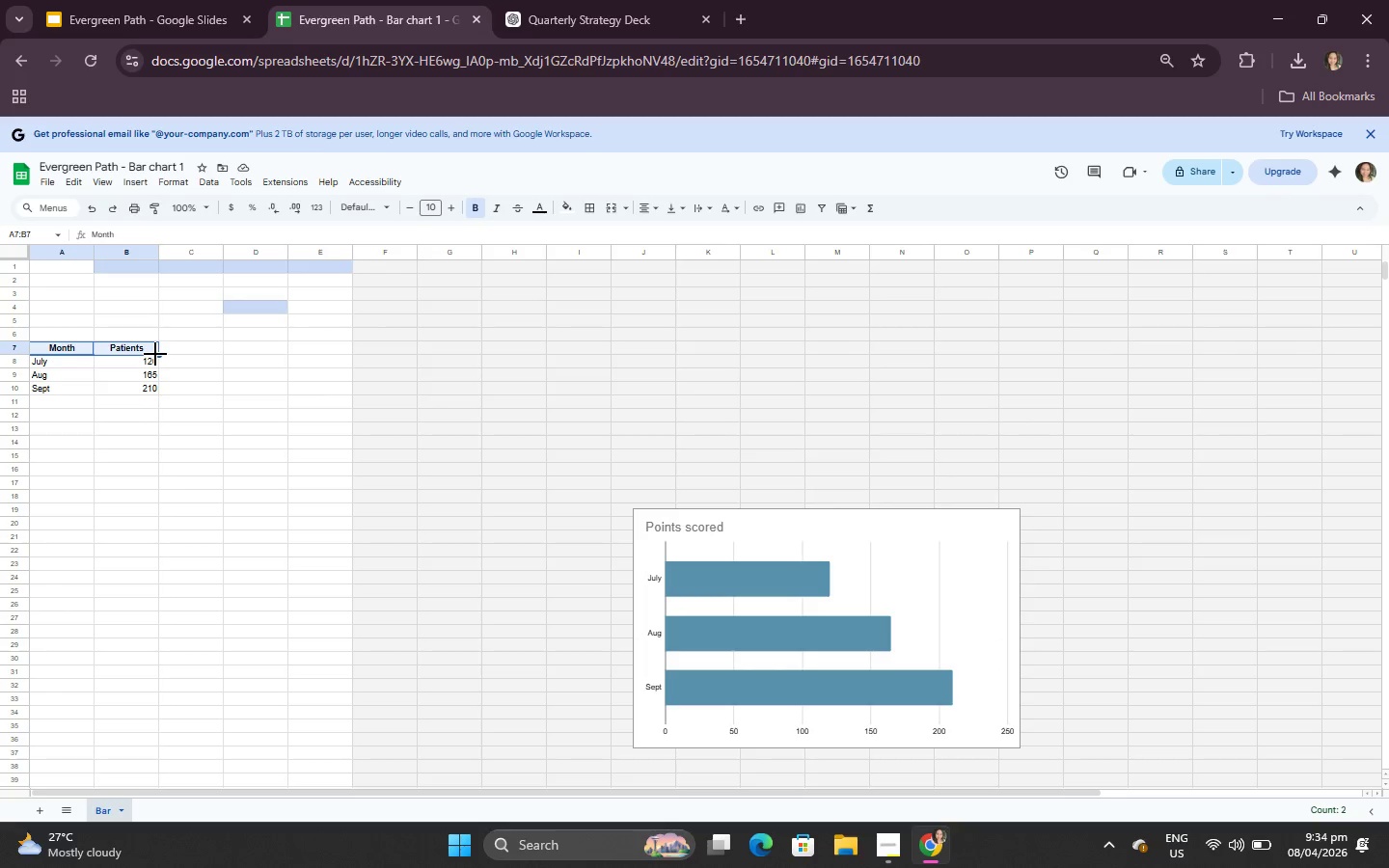 
key(Control+C)
 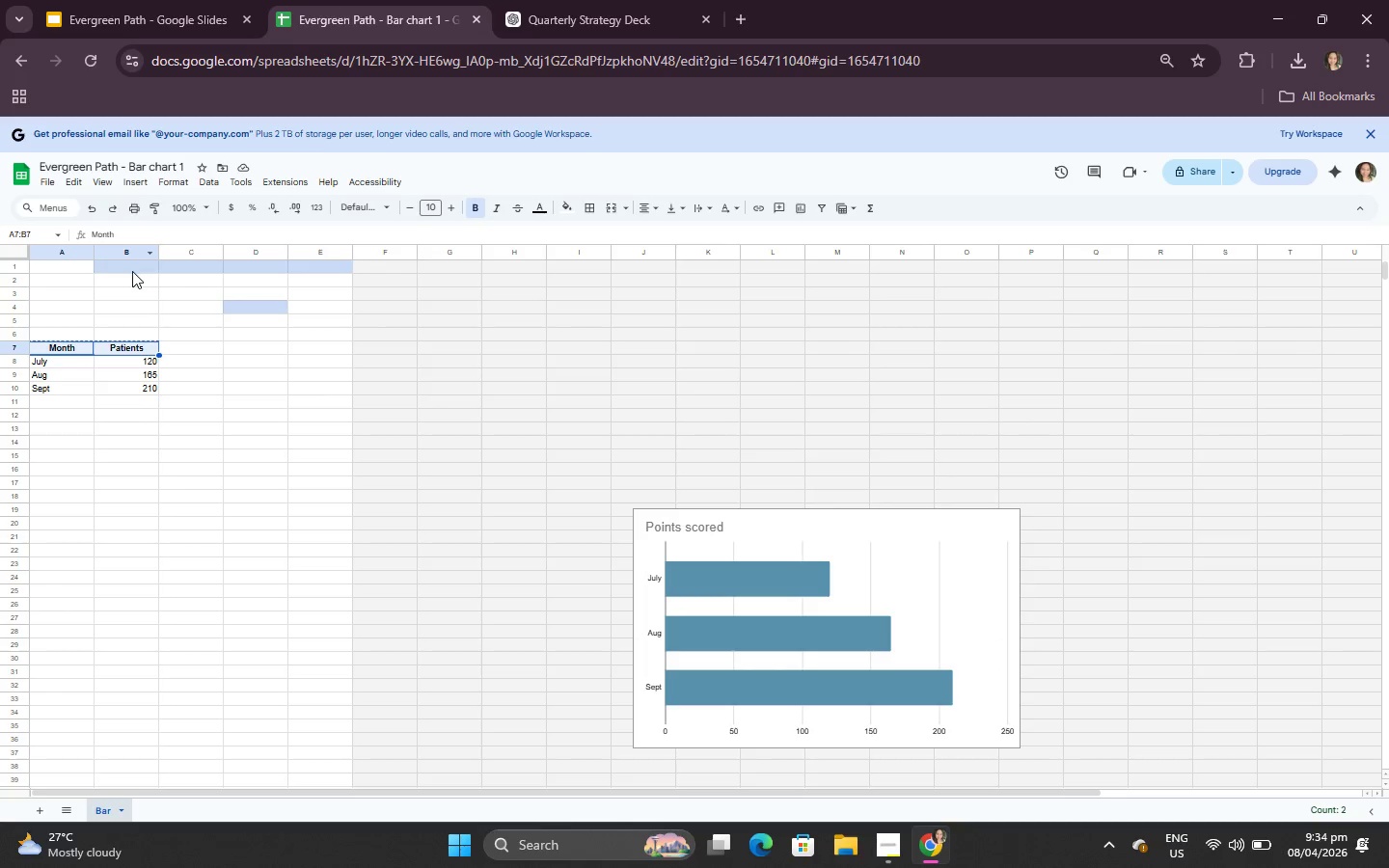 
left_click_drag(start_coordinate=[126, 272], to_coordinate=[193, 270])
 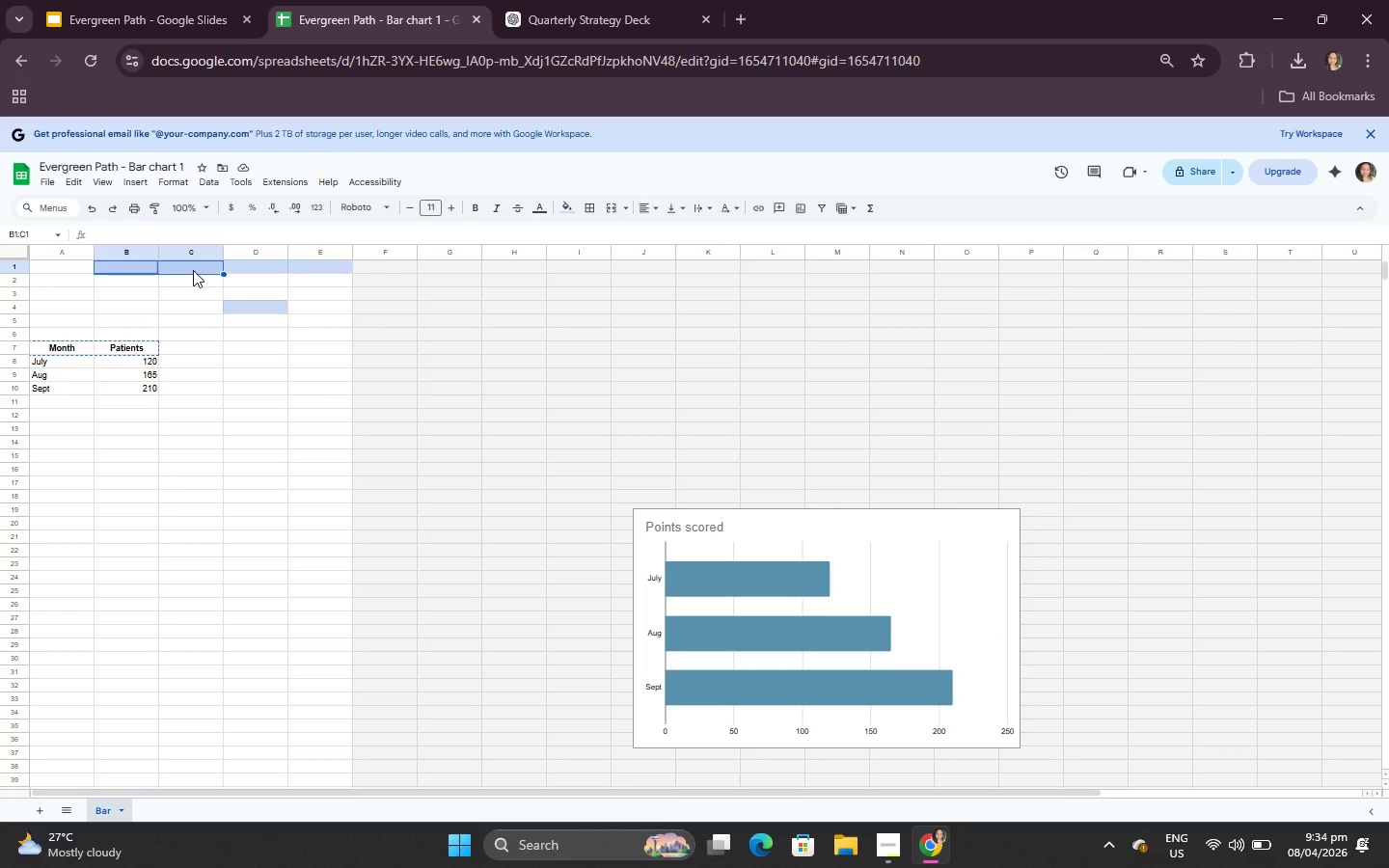 
key(Control+V)
 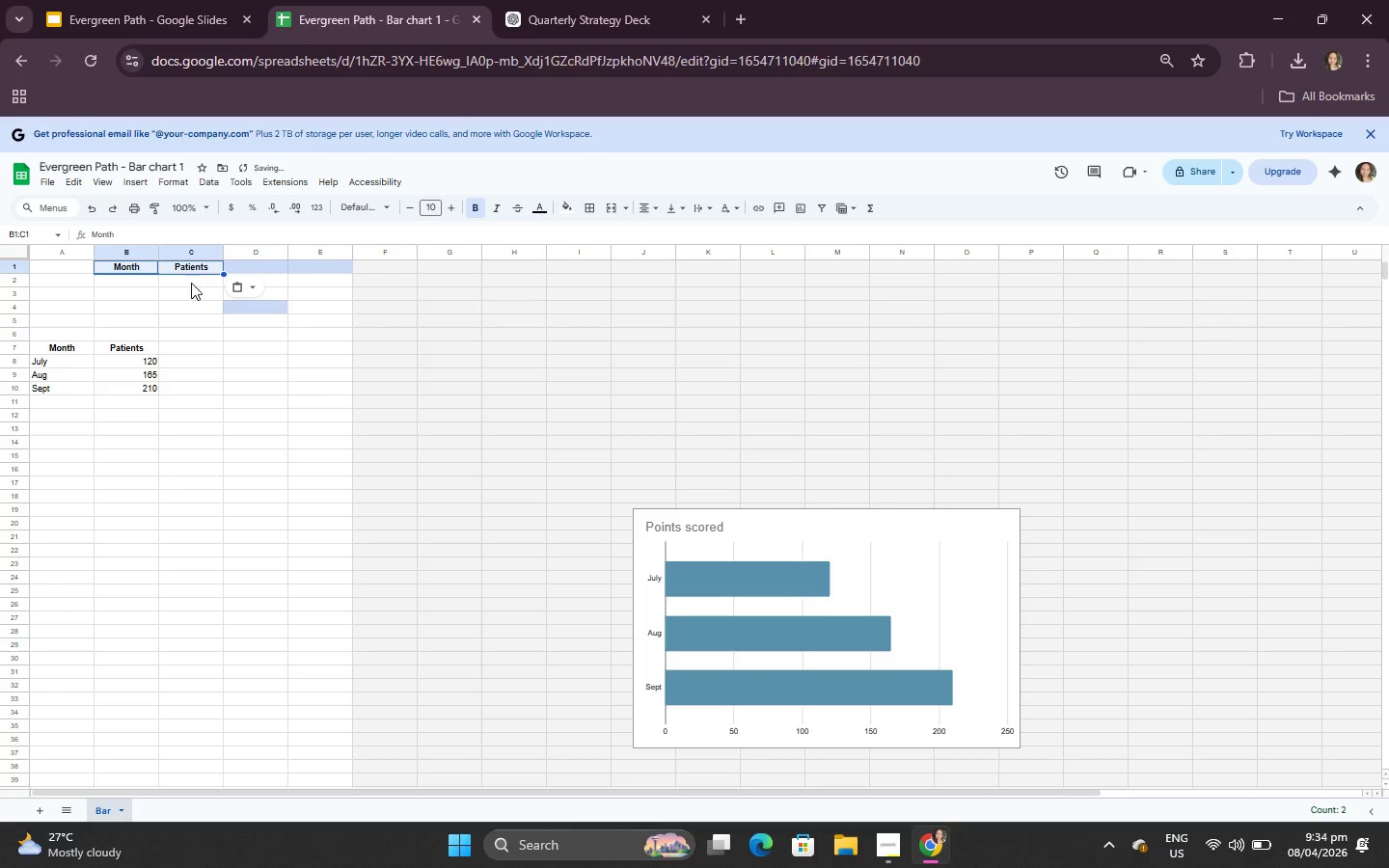 
left_click([175, 313])
 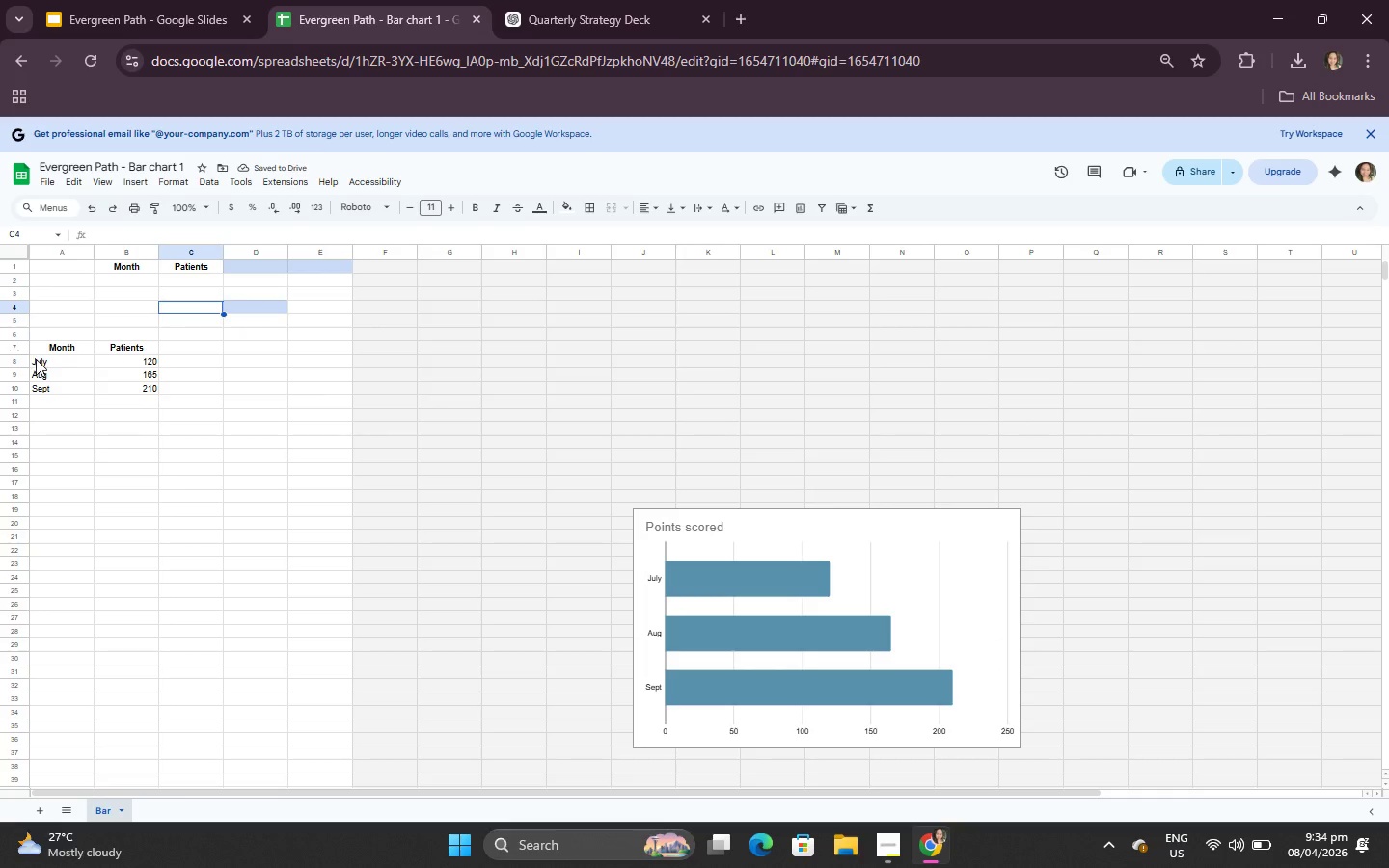 
left_click_drag(start_coordinate=[37, 359], to_coordinate=[150, 387])
 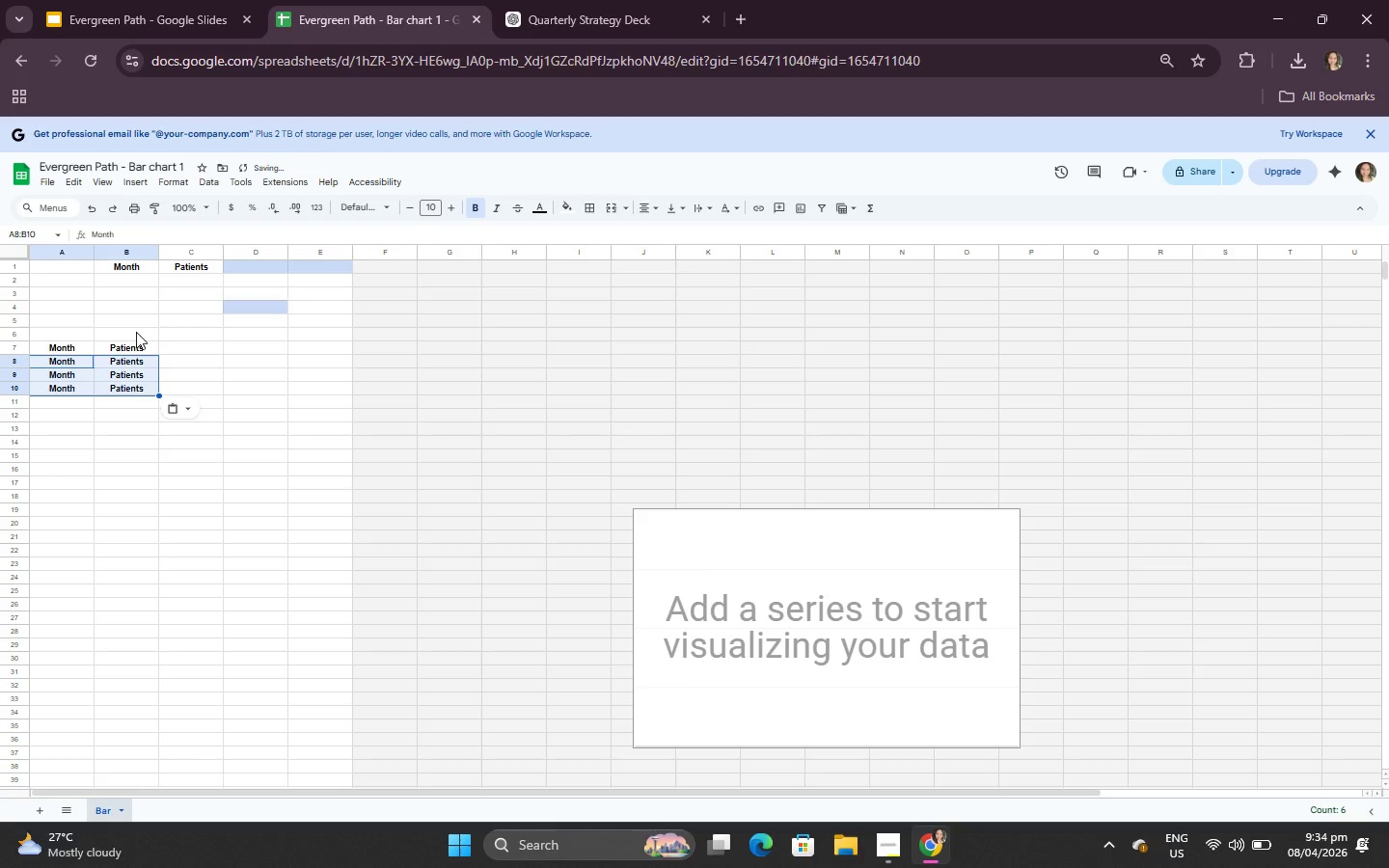 
key(Control+V)
 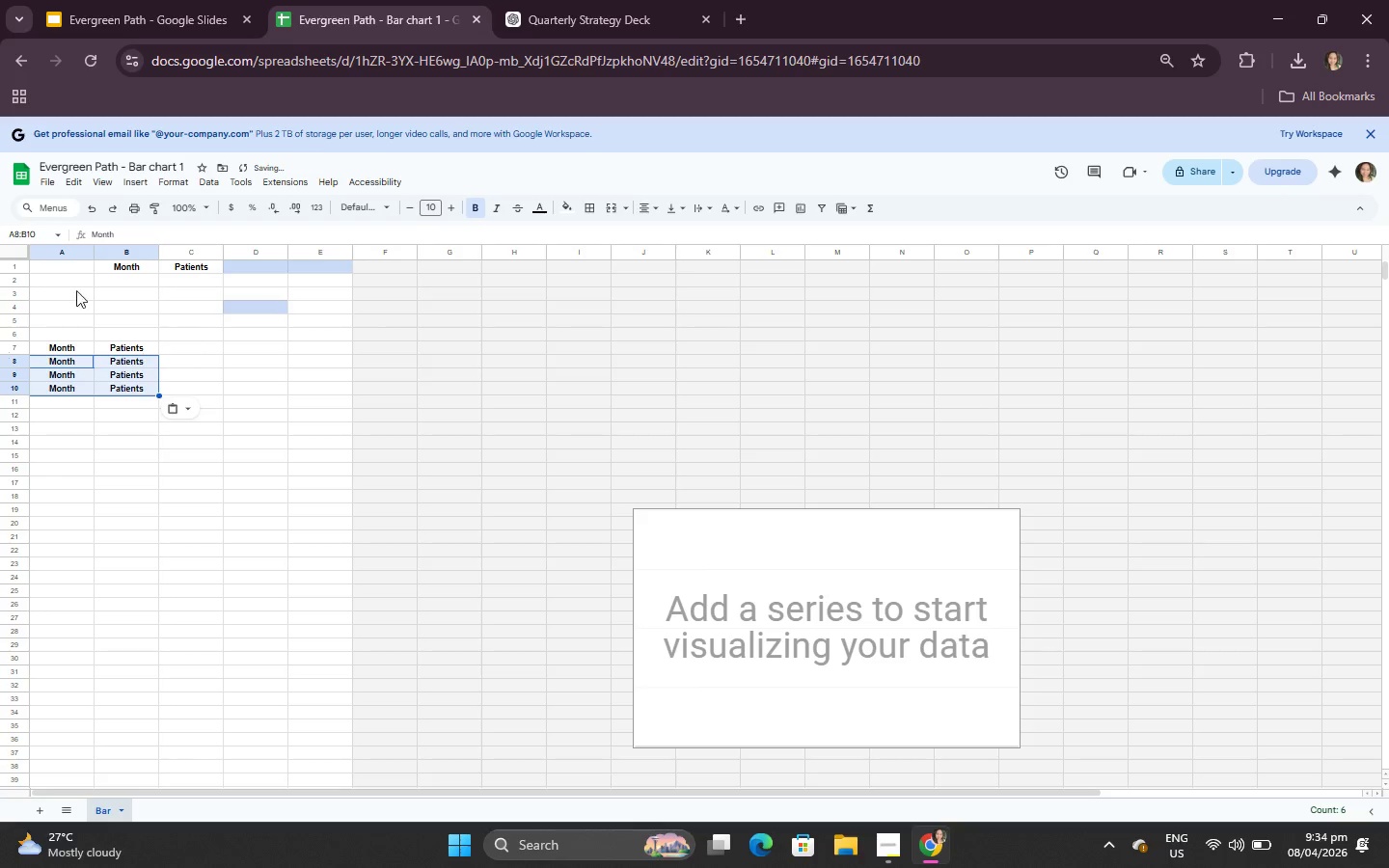 
left_click([92, 213])
 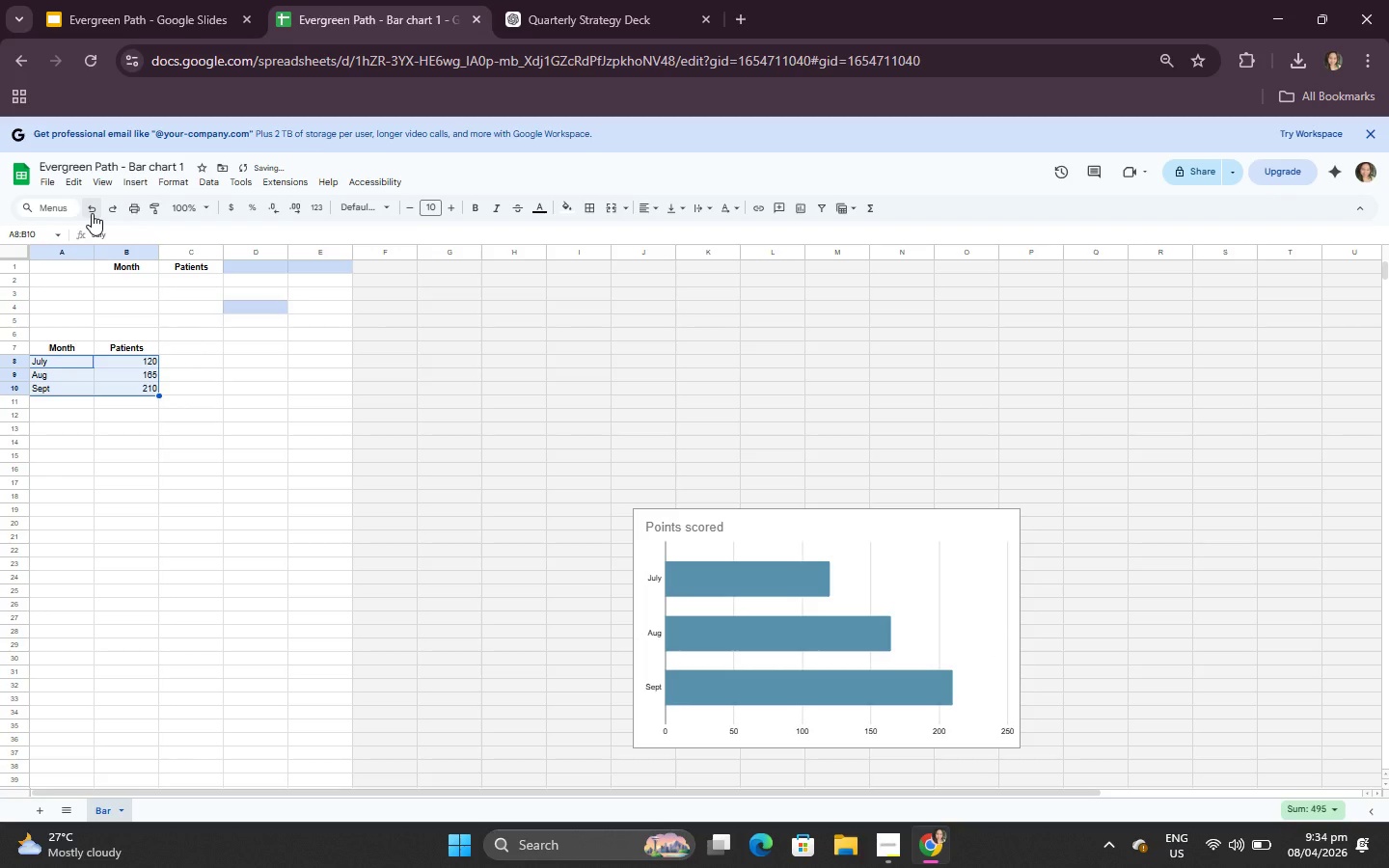 
key(Control+C)
 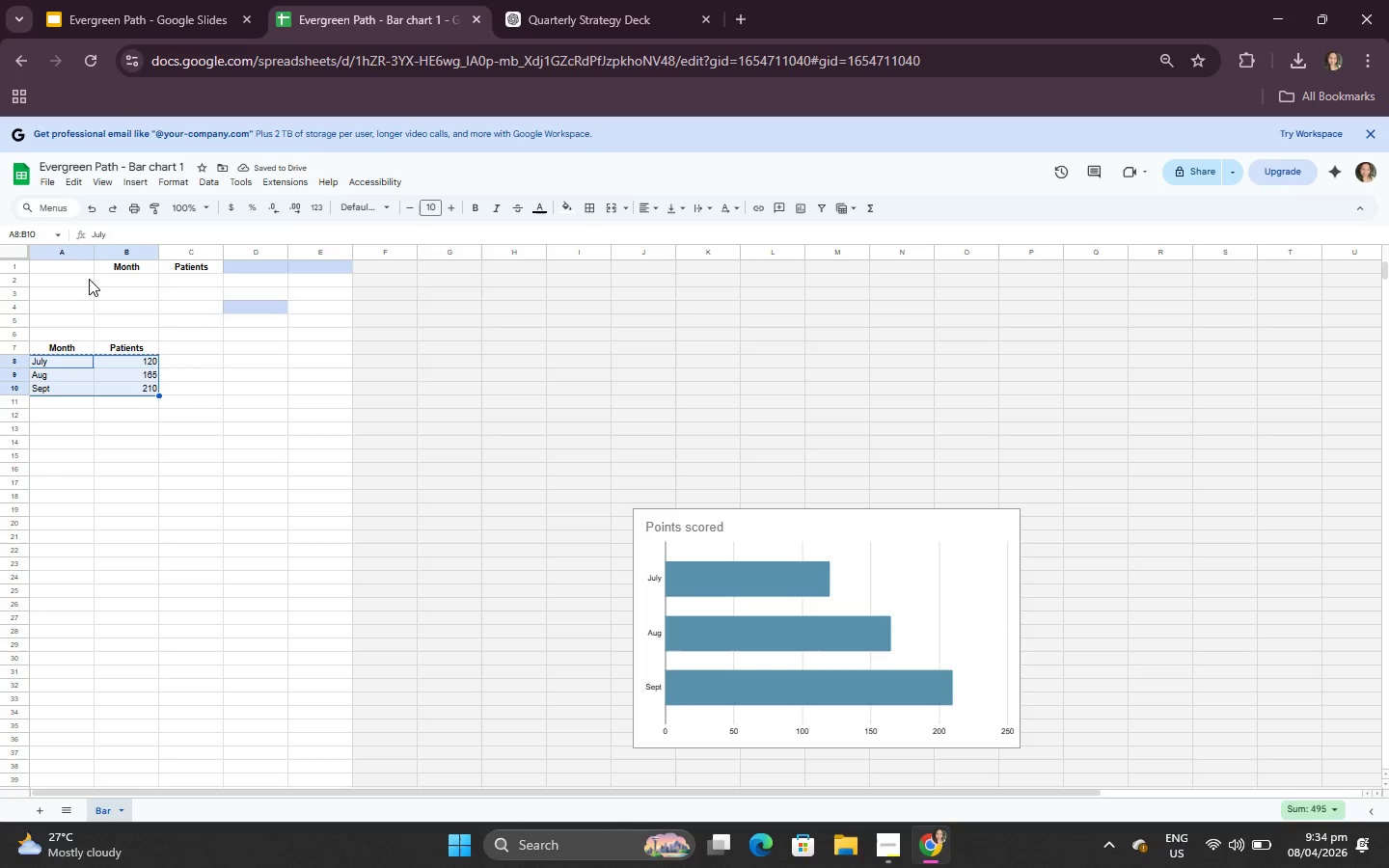 
left_click_drag(start_coordinate=[98, 279], to_coordinate=[202, 313])
 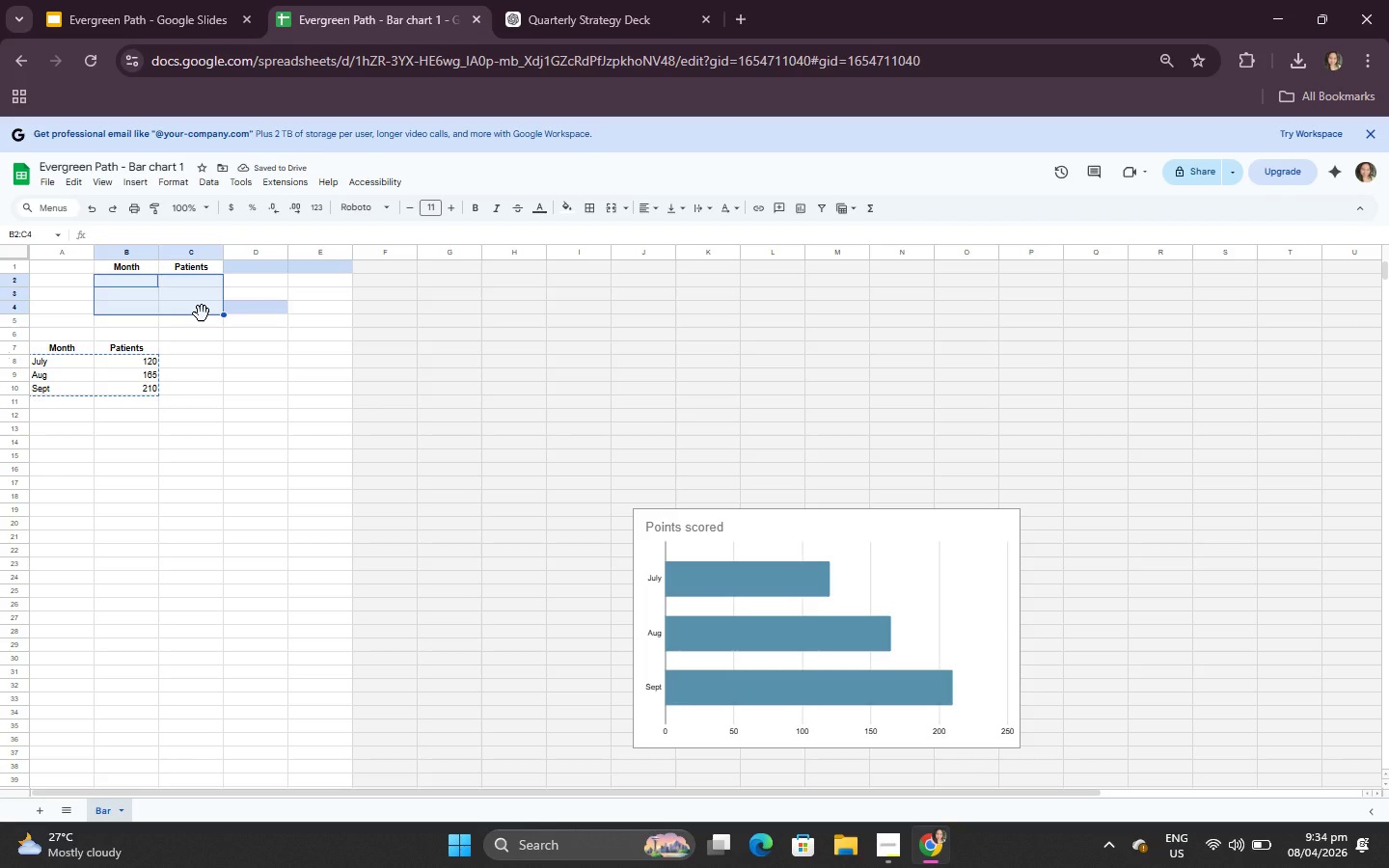 
key(Control+V)
 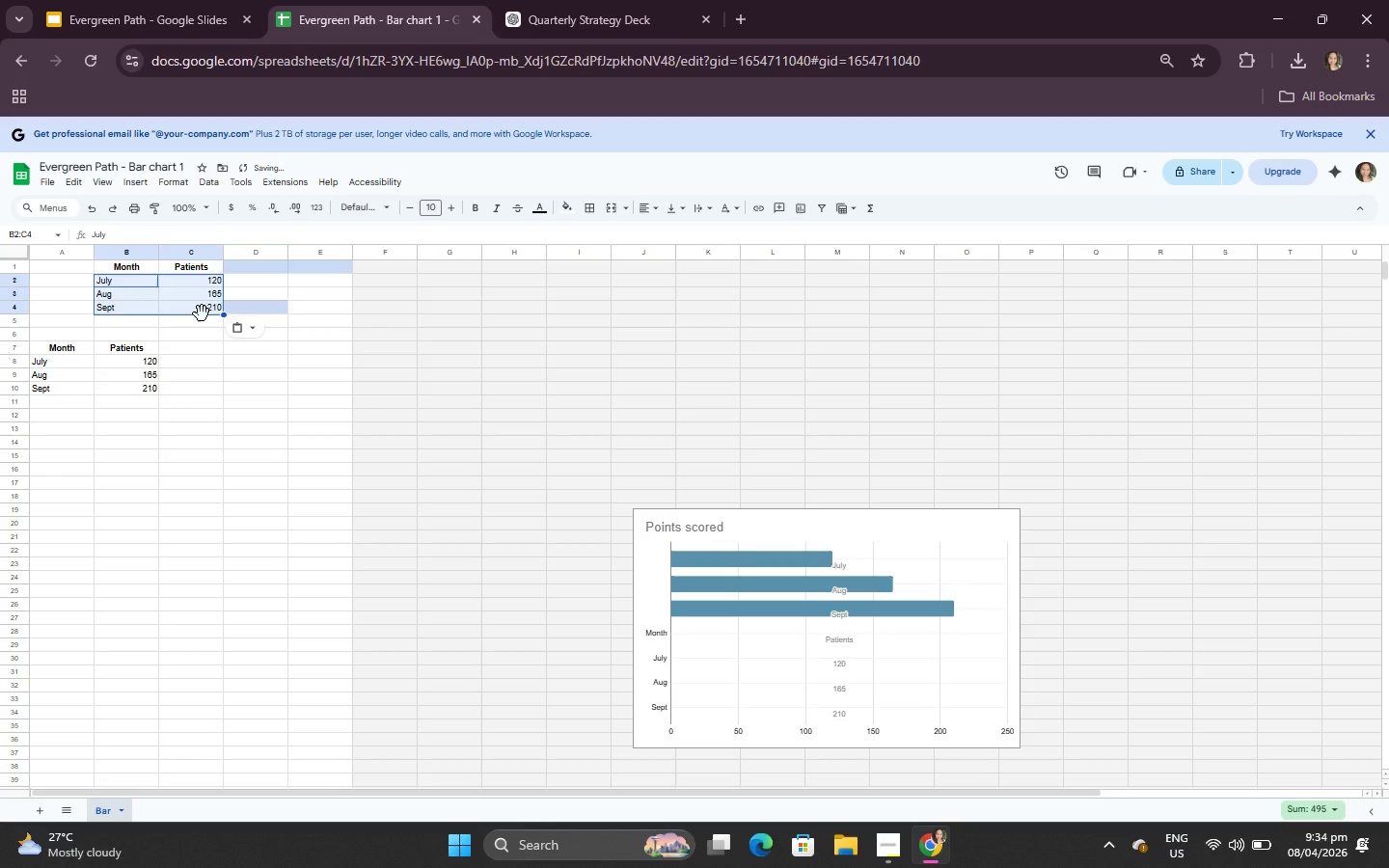 
left_click([202, 313])
 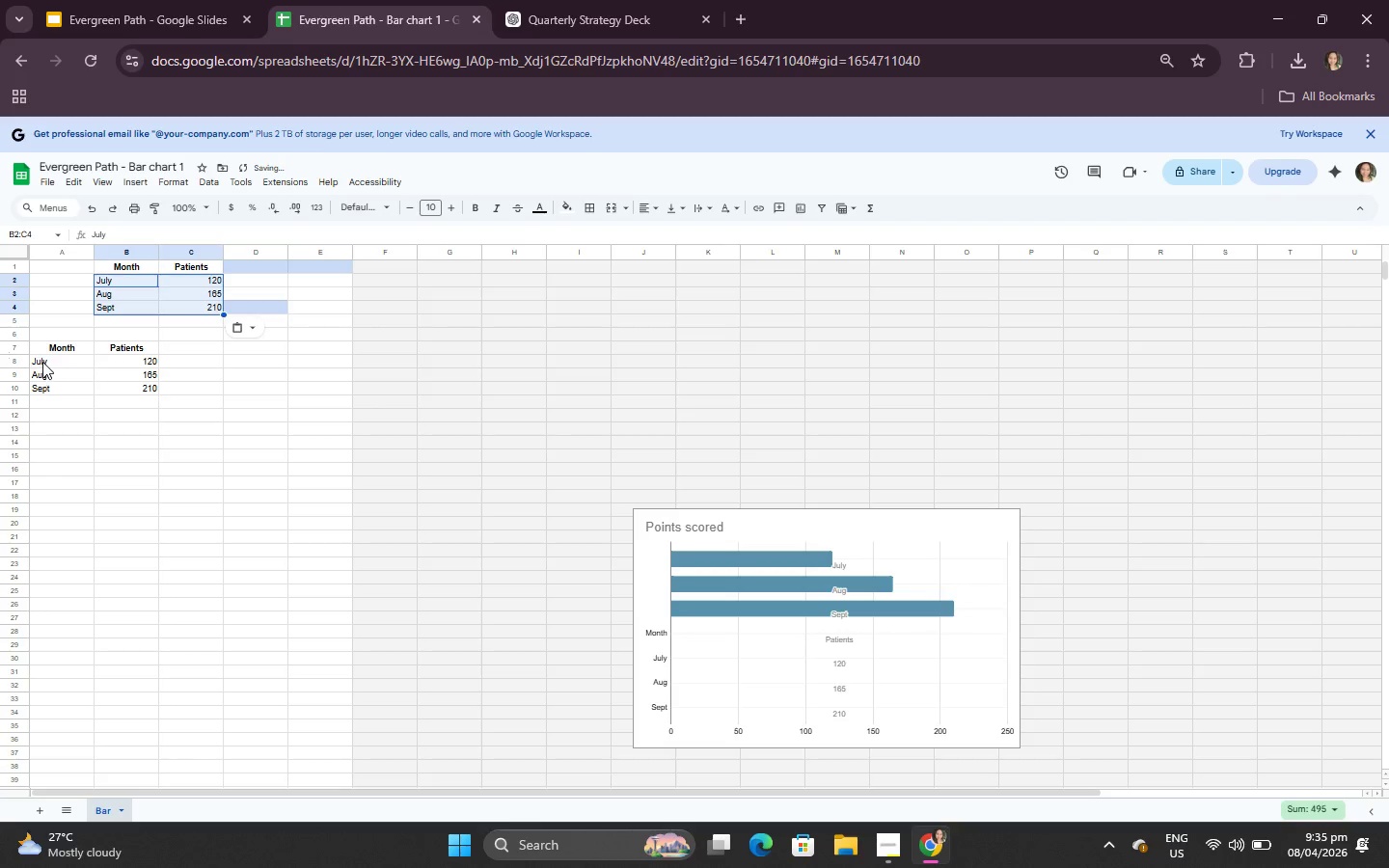 
left_click_drag(start_coordinate=[38, 349], to_coordinate=[158, 391])
 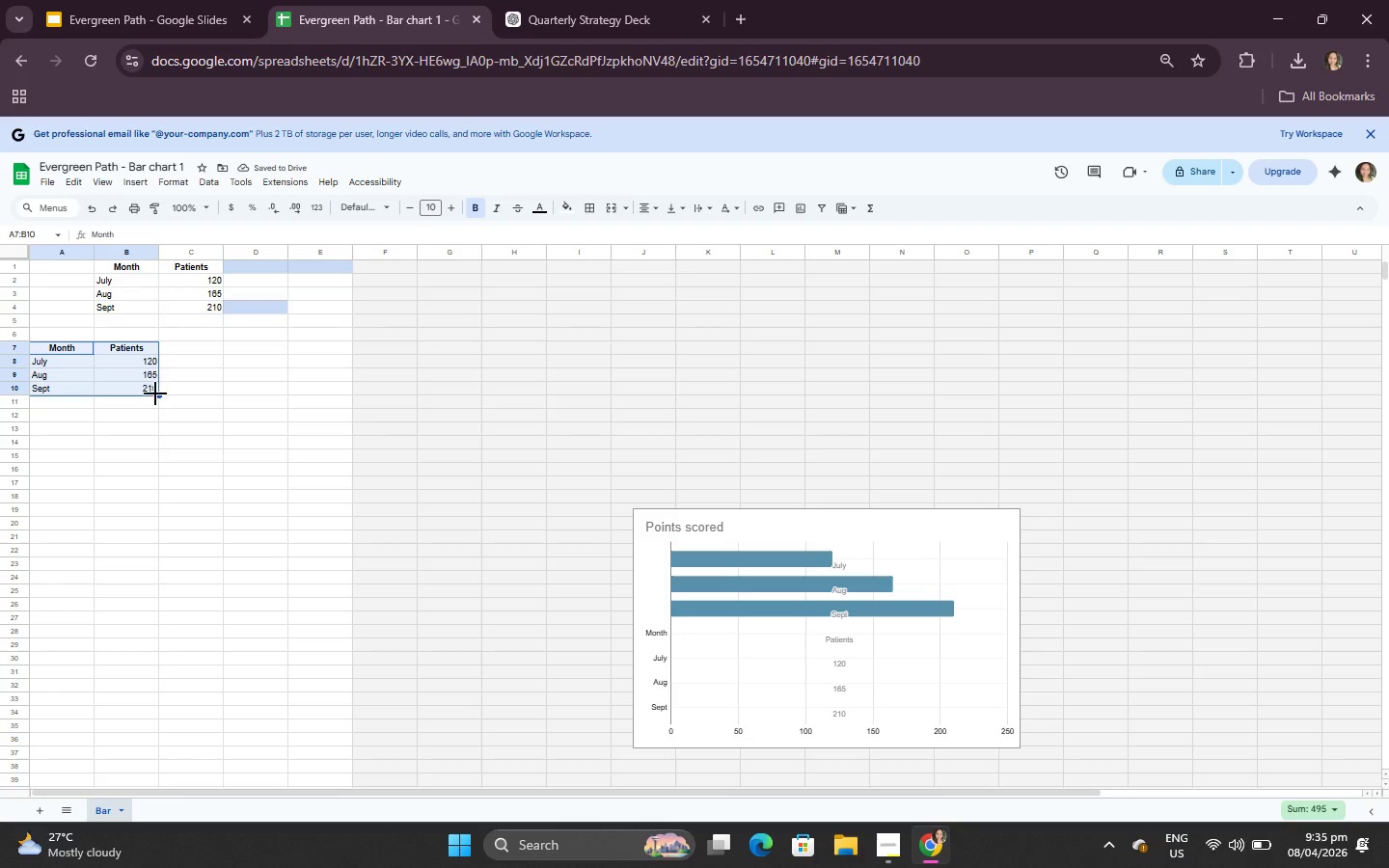 
key(Backspace)
 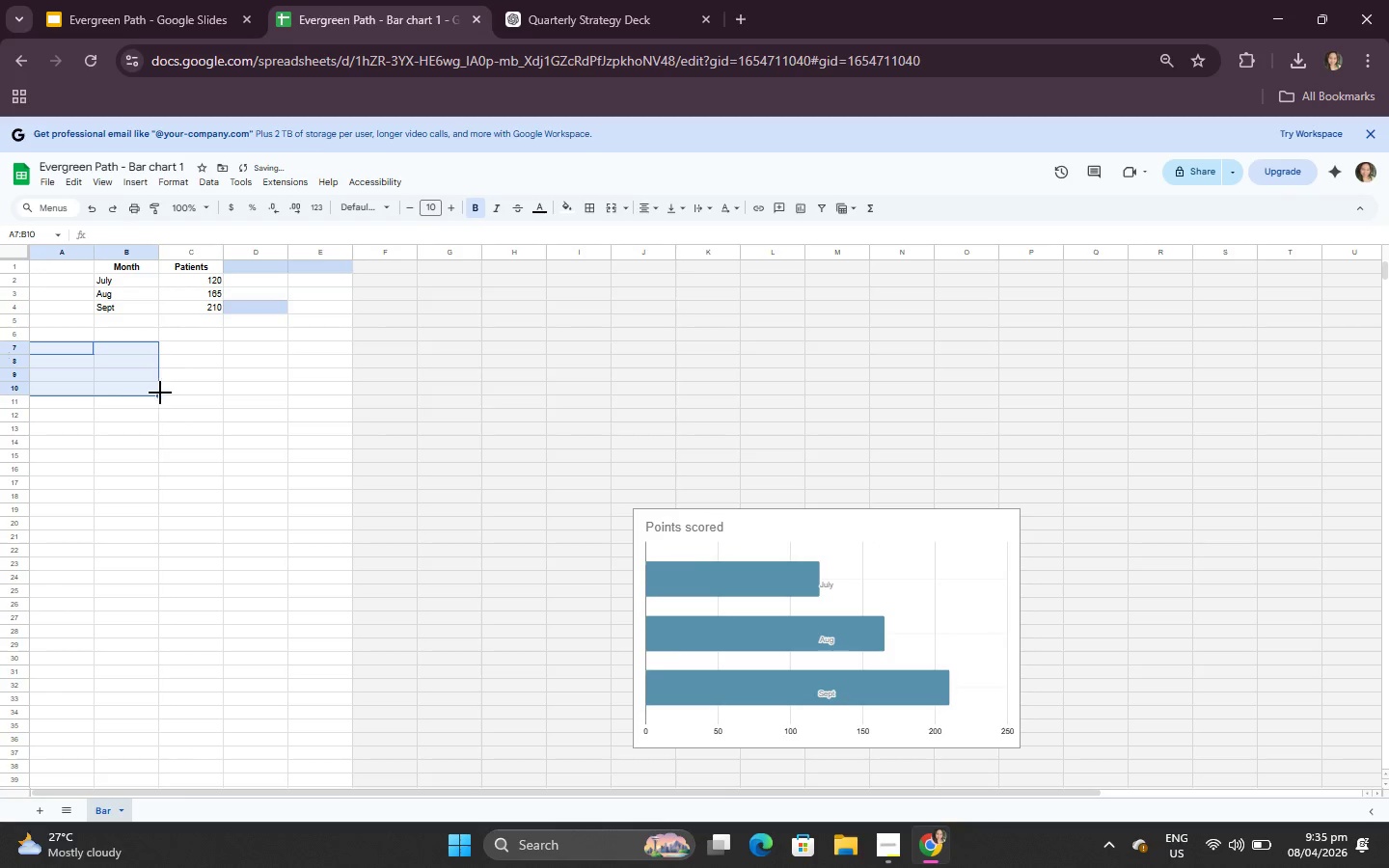 
left_click([320, 396])
 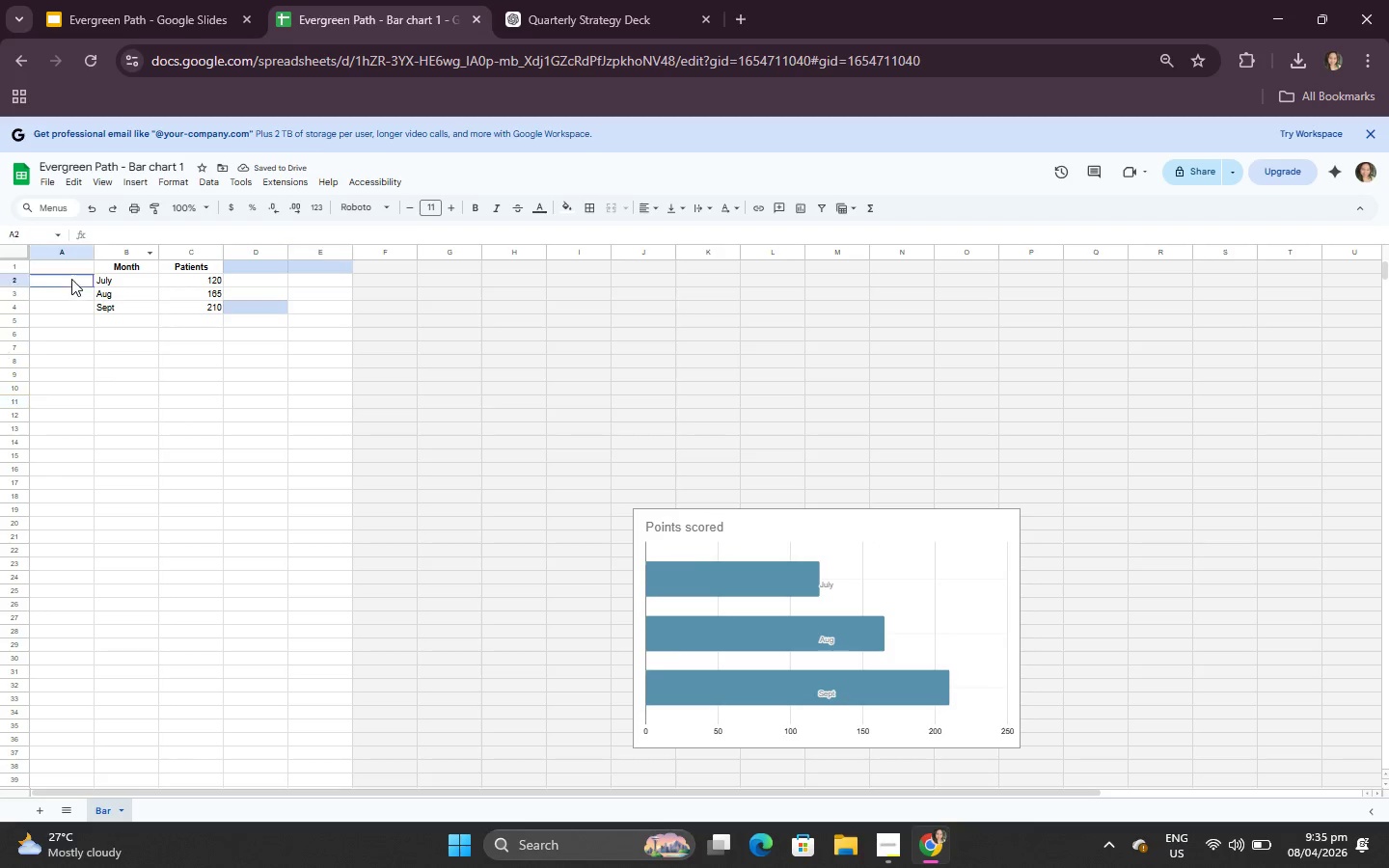 
left_click([71, 279])
 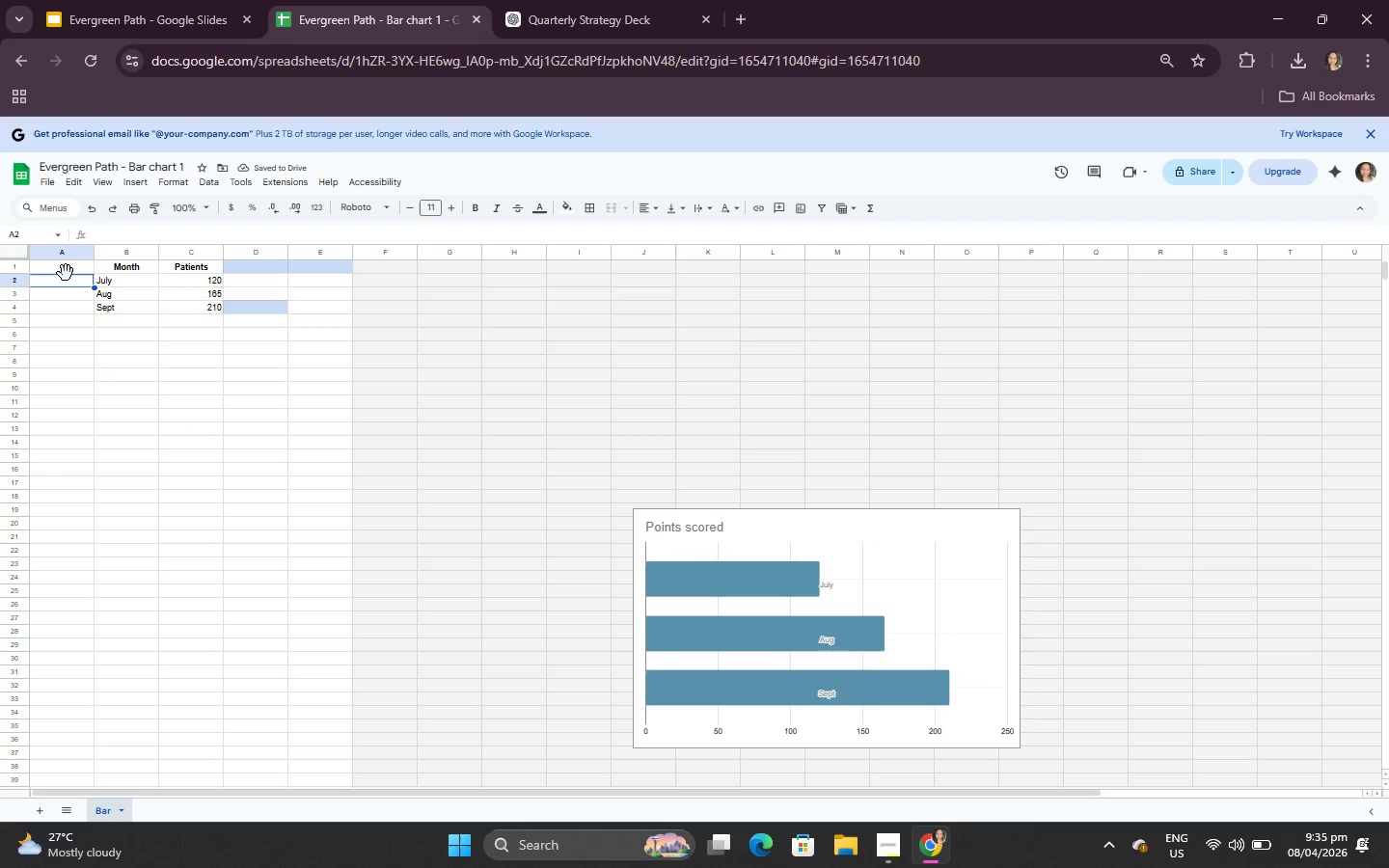 
left_click([66, 273])
 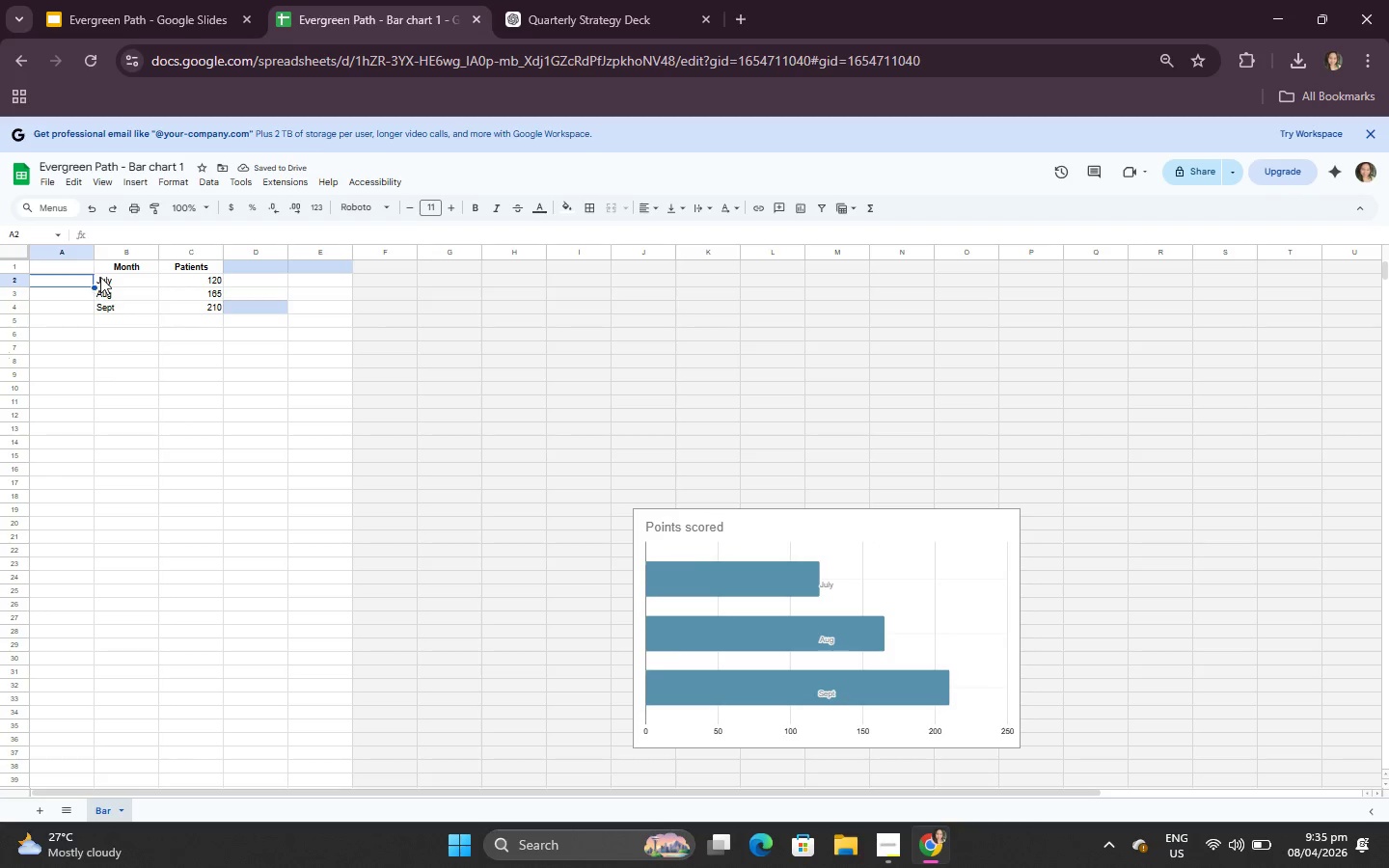 
left_click_drag(start_coordinate=[100, 277], to_coordinate=[64, 286])
 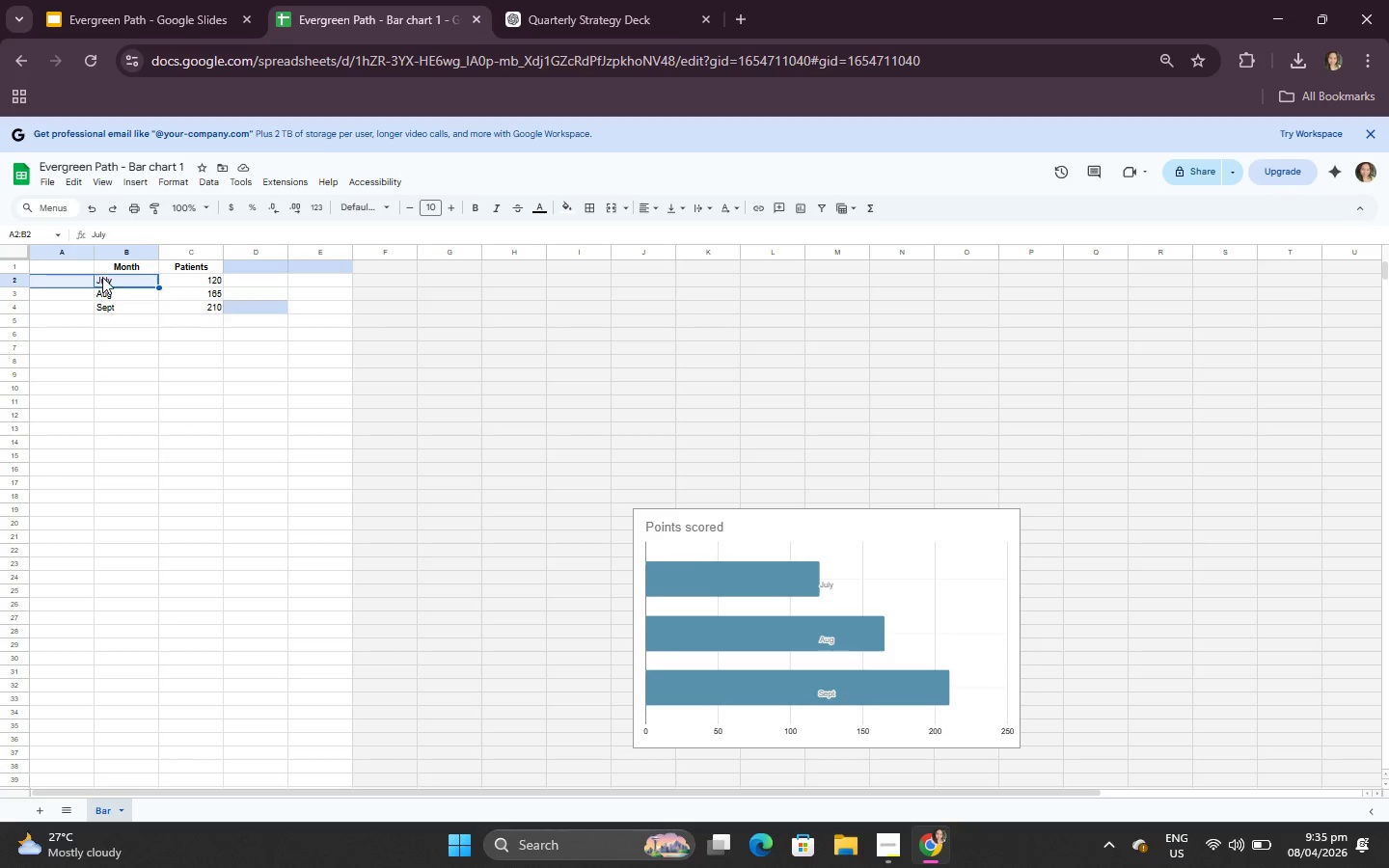 
left_click([104, 277])
 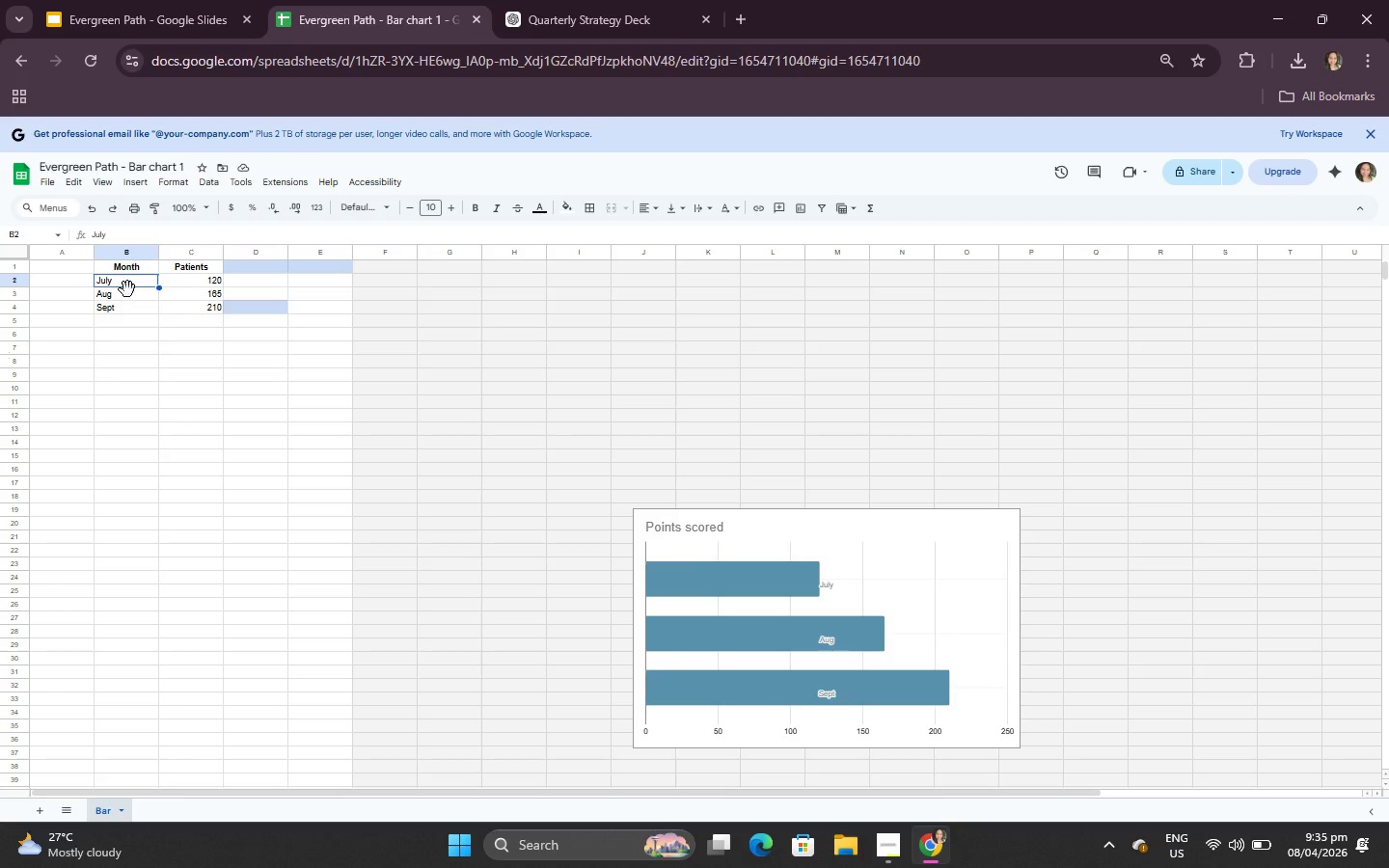 
left_click_drag(start_coordinate=[127, 289], to_coordinate=[72, 283])
 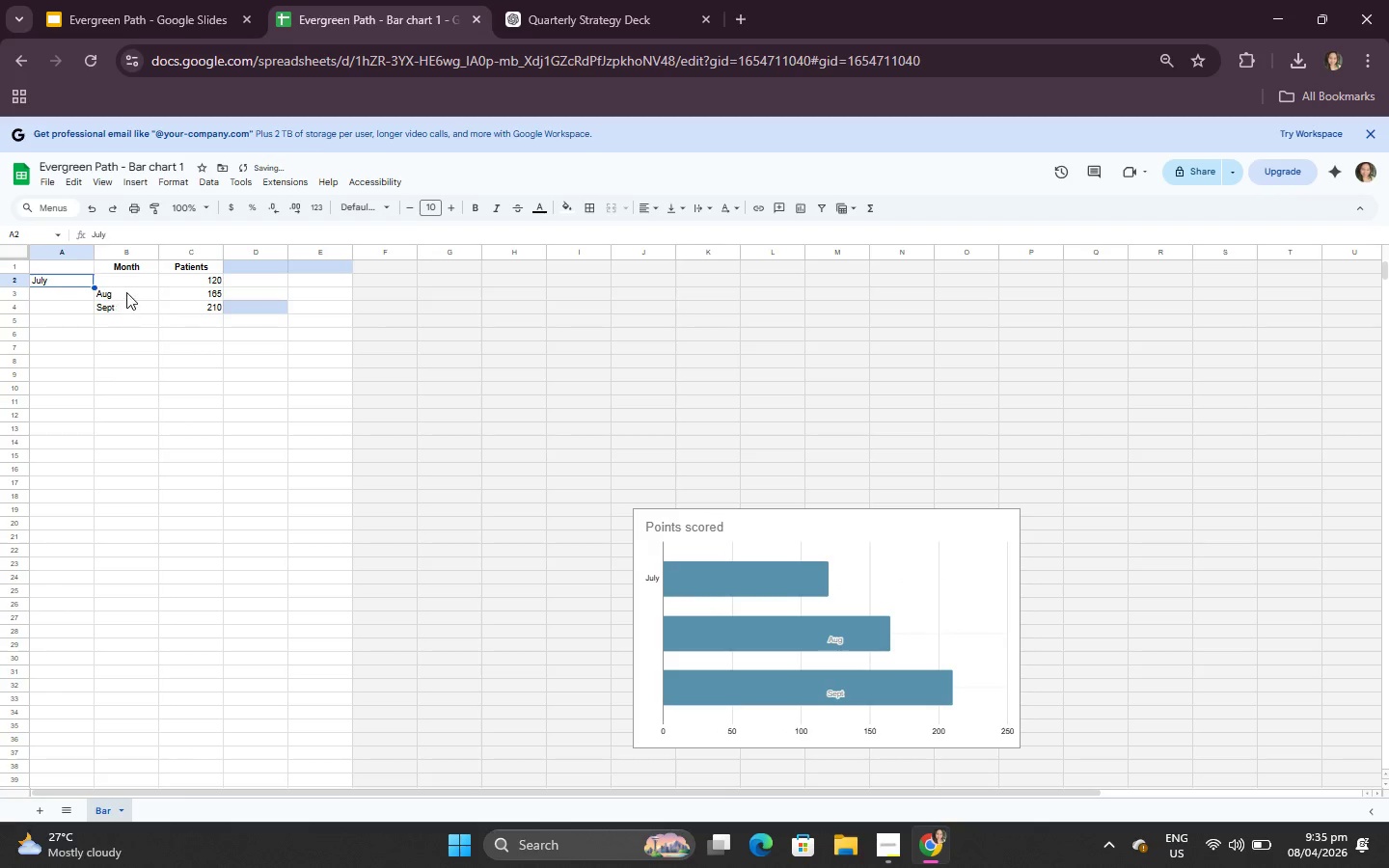 
left_click([126, 292])
 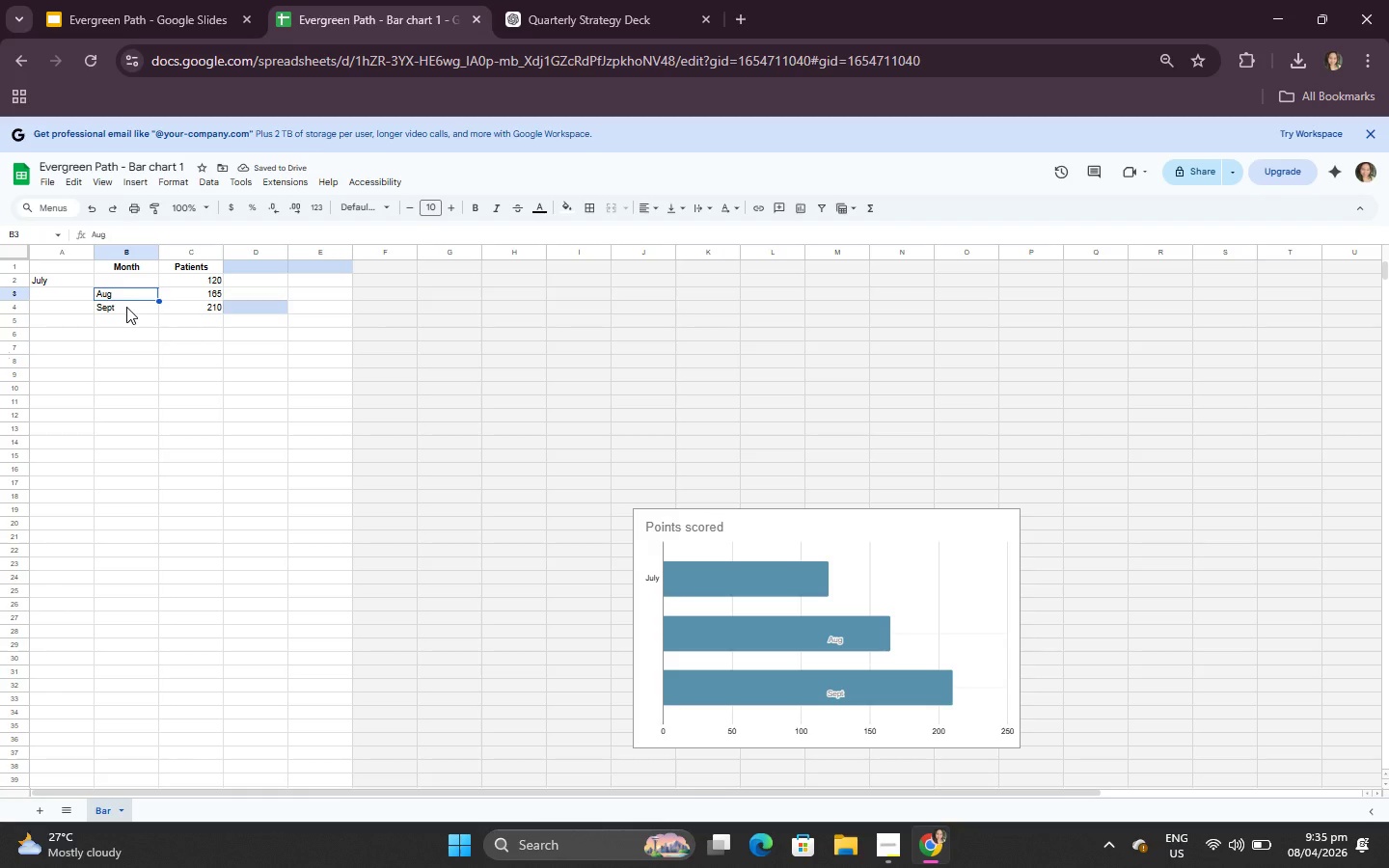 
left_click_drag(start_coordinate=[129, 301], to_coordinate=[75, 299])
 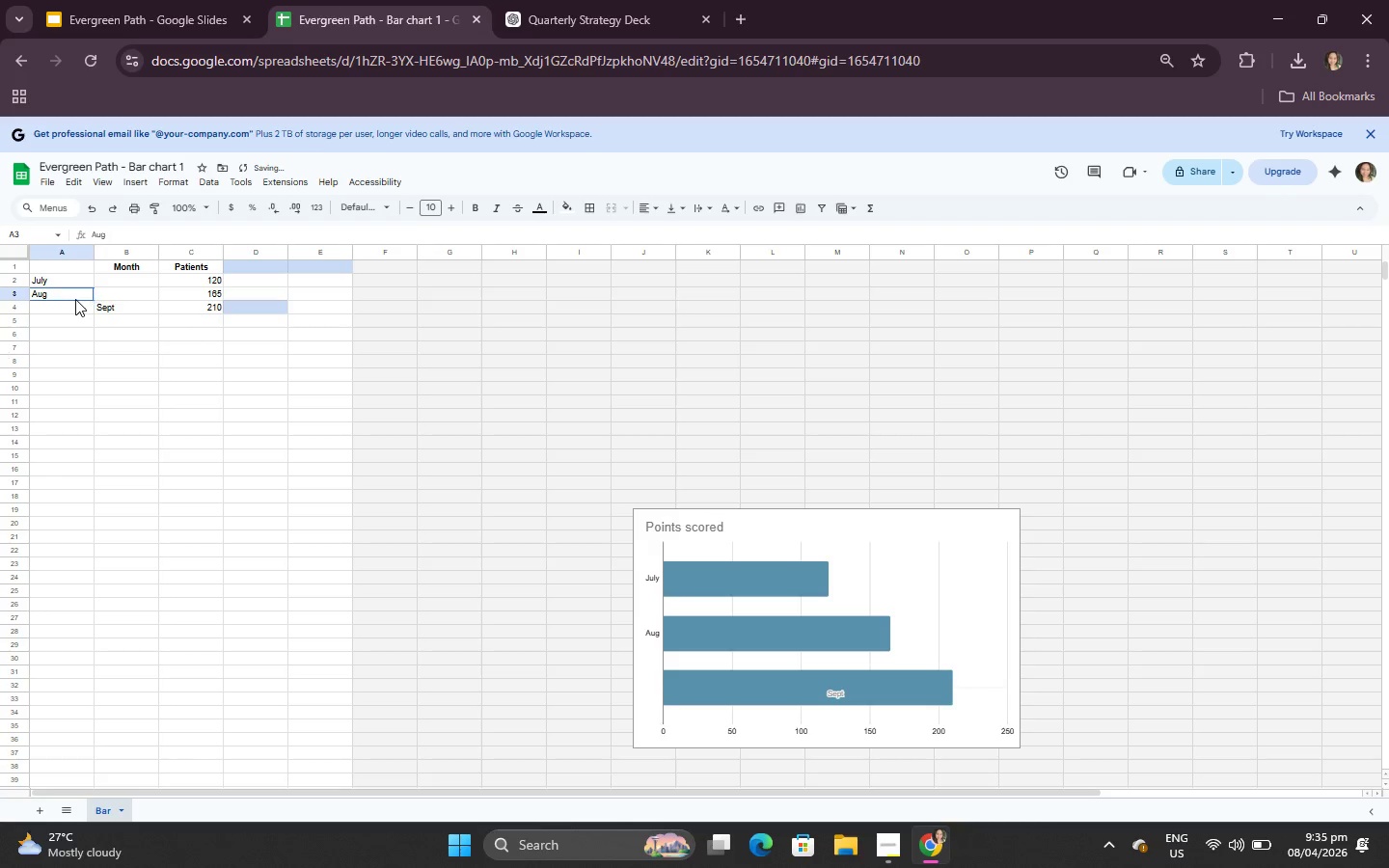 
left_click([75, 299])
 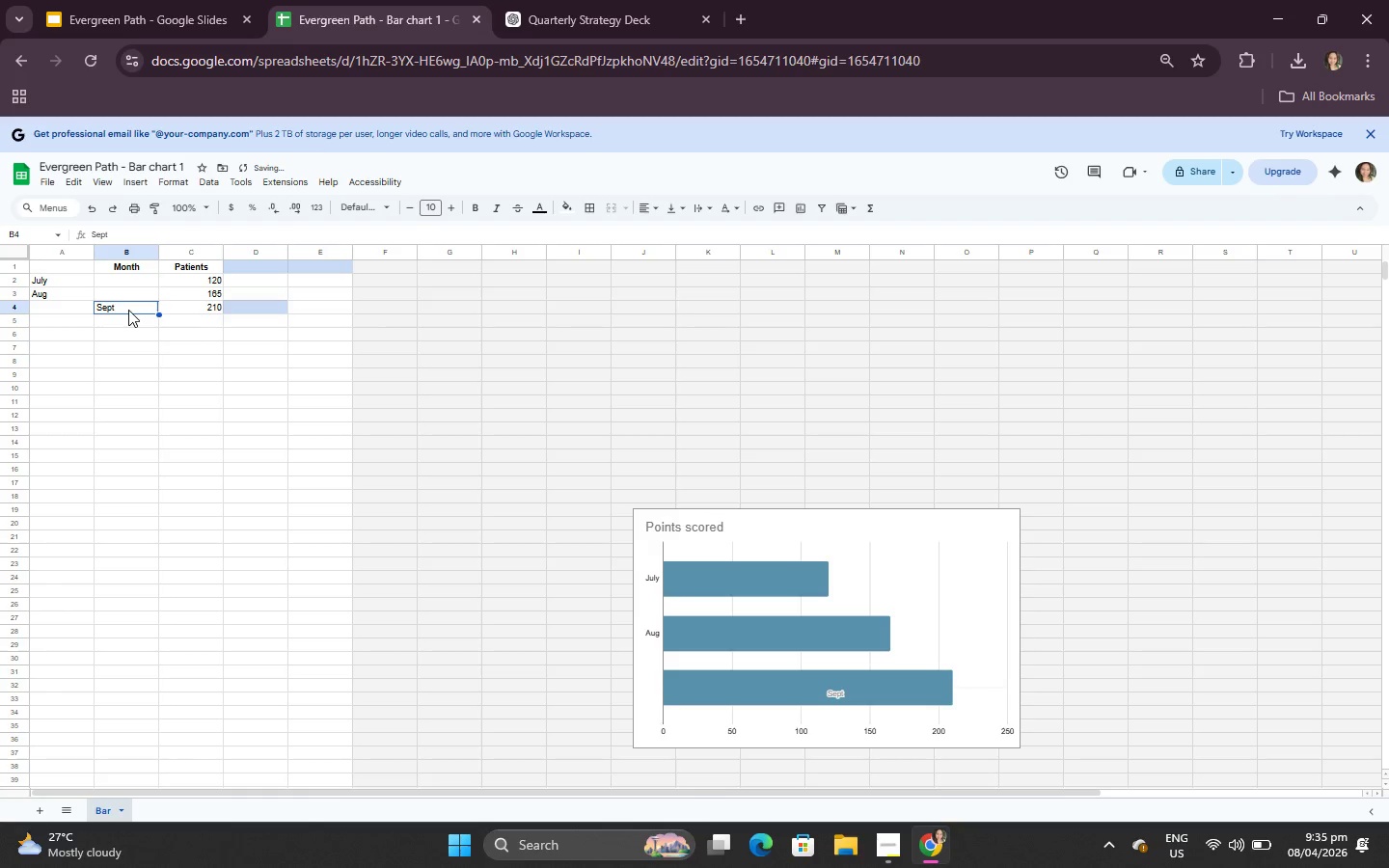 
left_click_drag(start_coordinate=[128, 316], to_coordinate=[71, 312])
 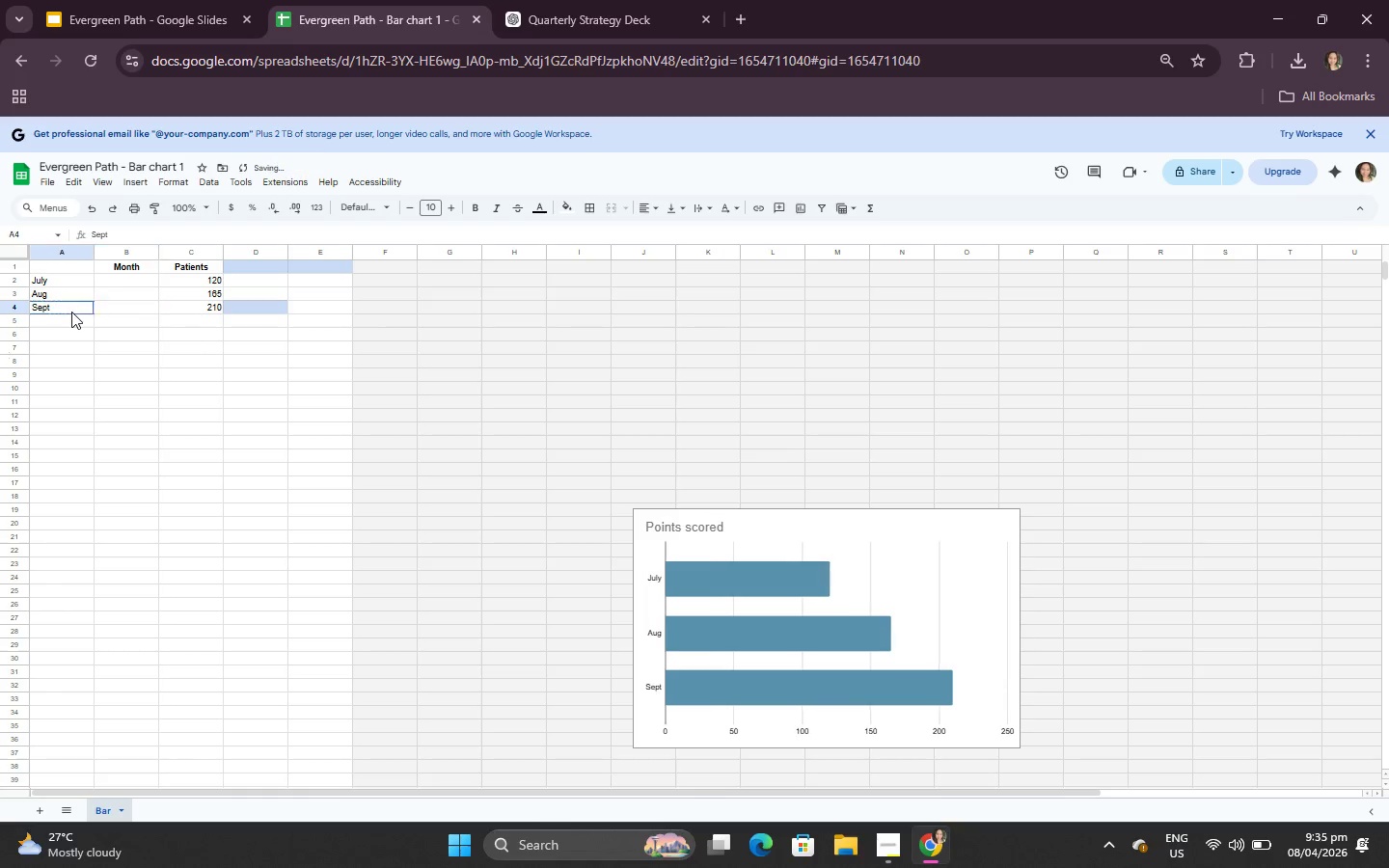 
left_click([71, 312])
 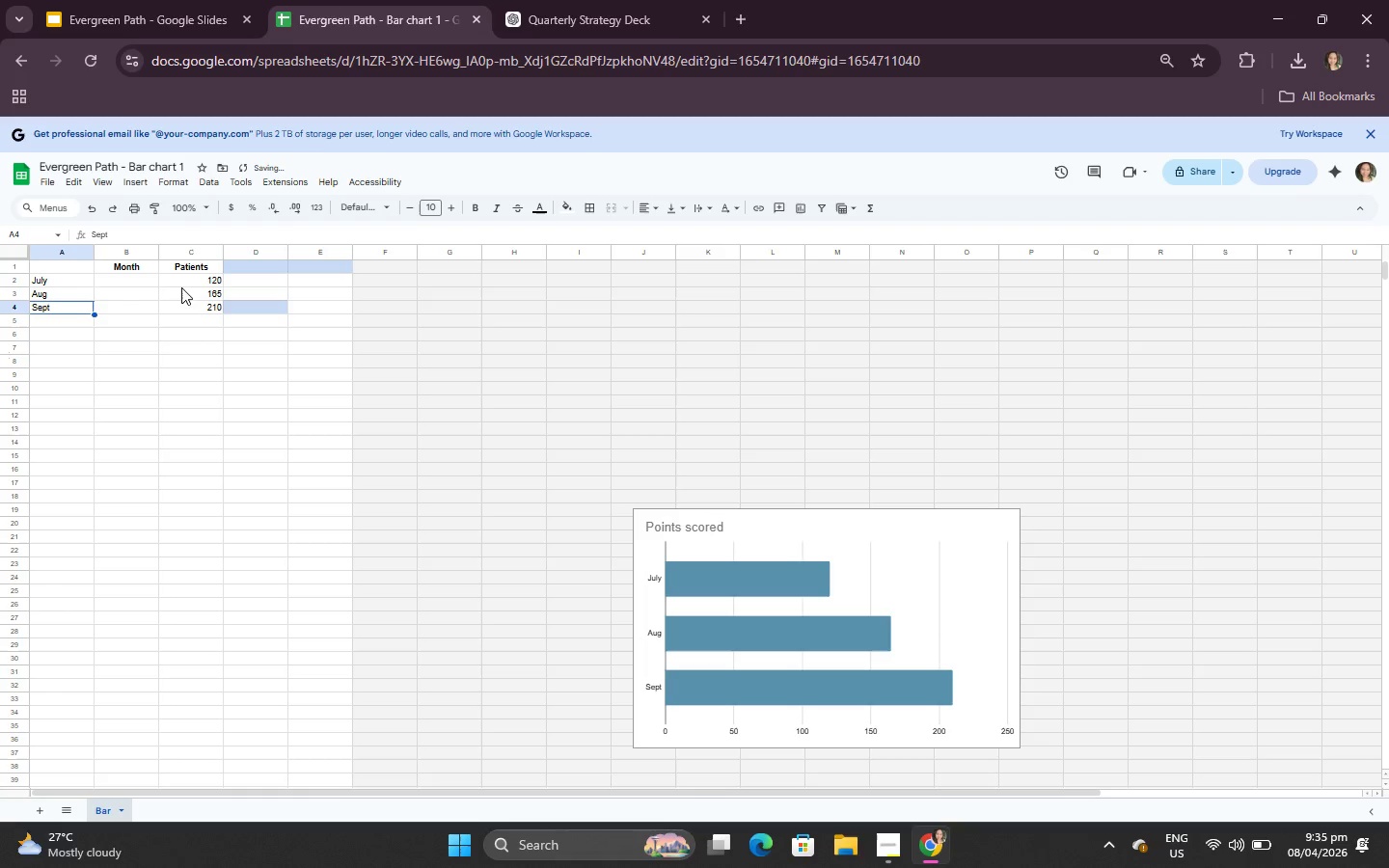 
left_click([204, 0])
 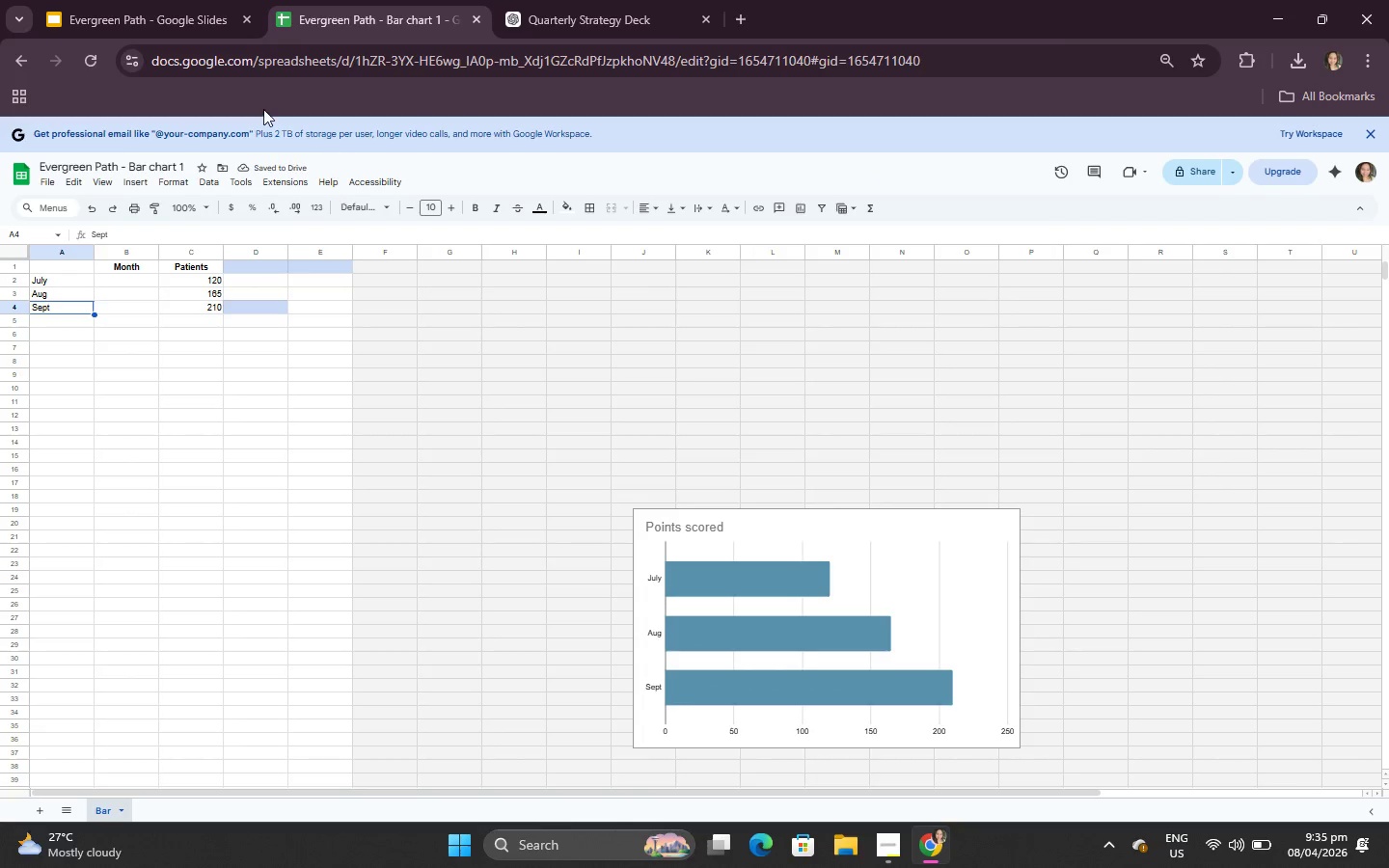 
left_click([283, 369])
 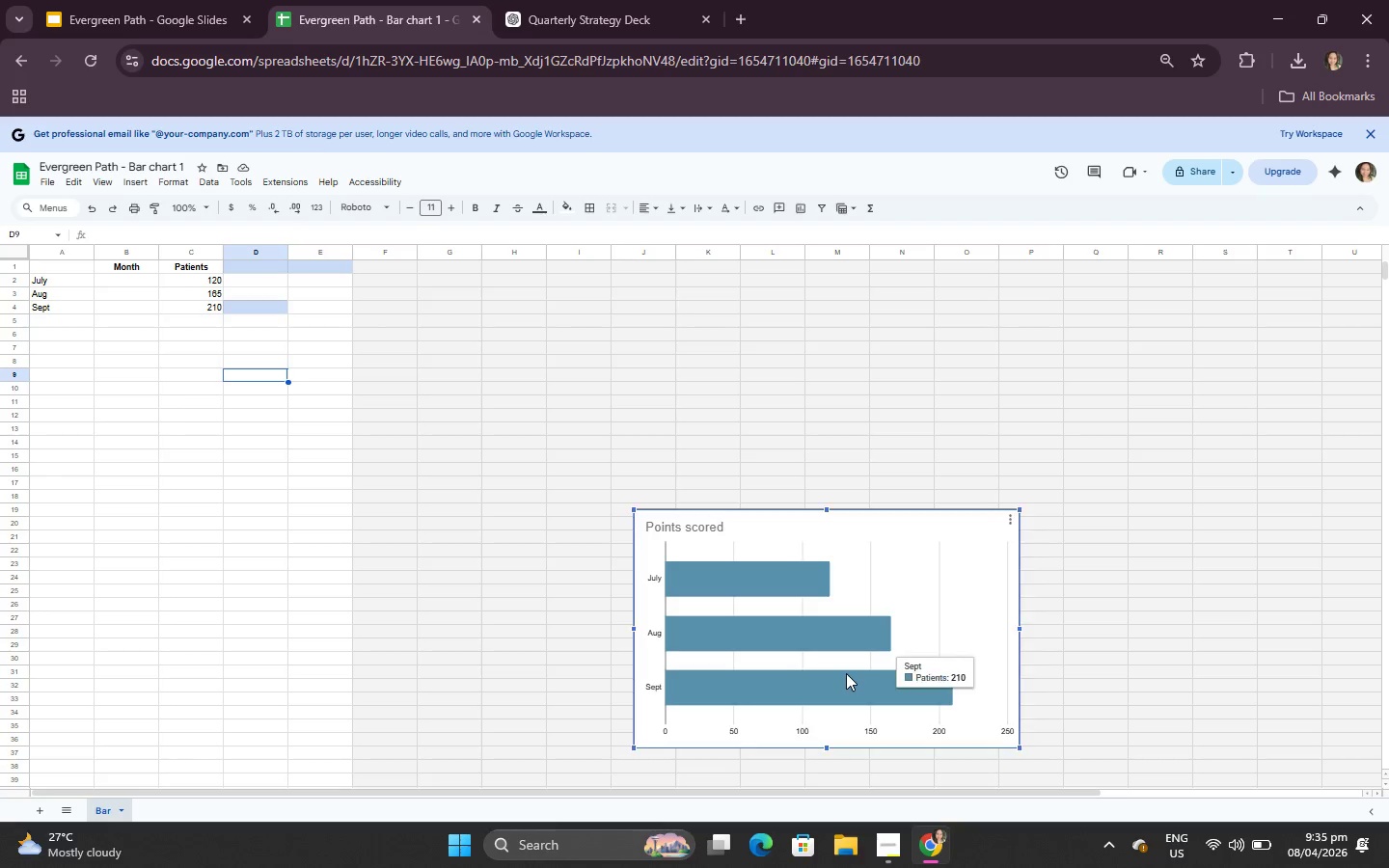 
left_click_drag(start_coordinate=[846, 673], to_coordinate=[667, 475])
 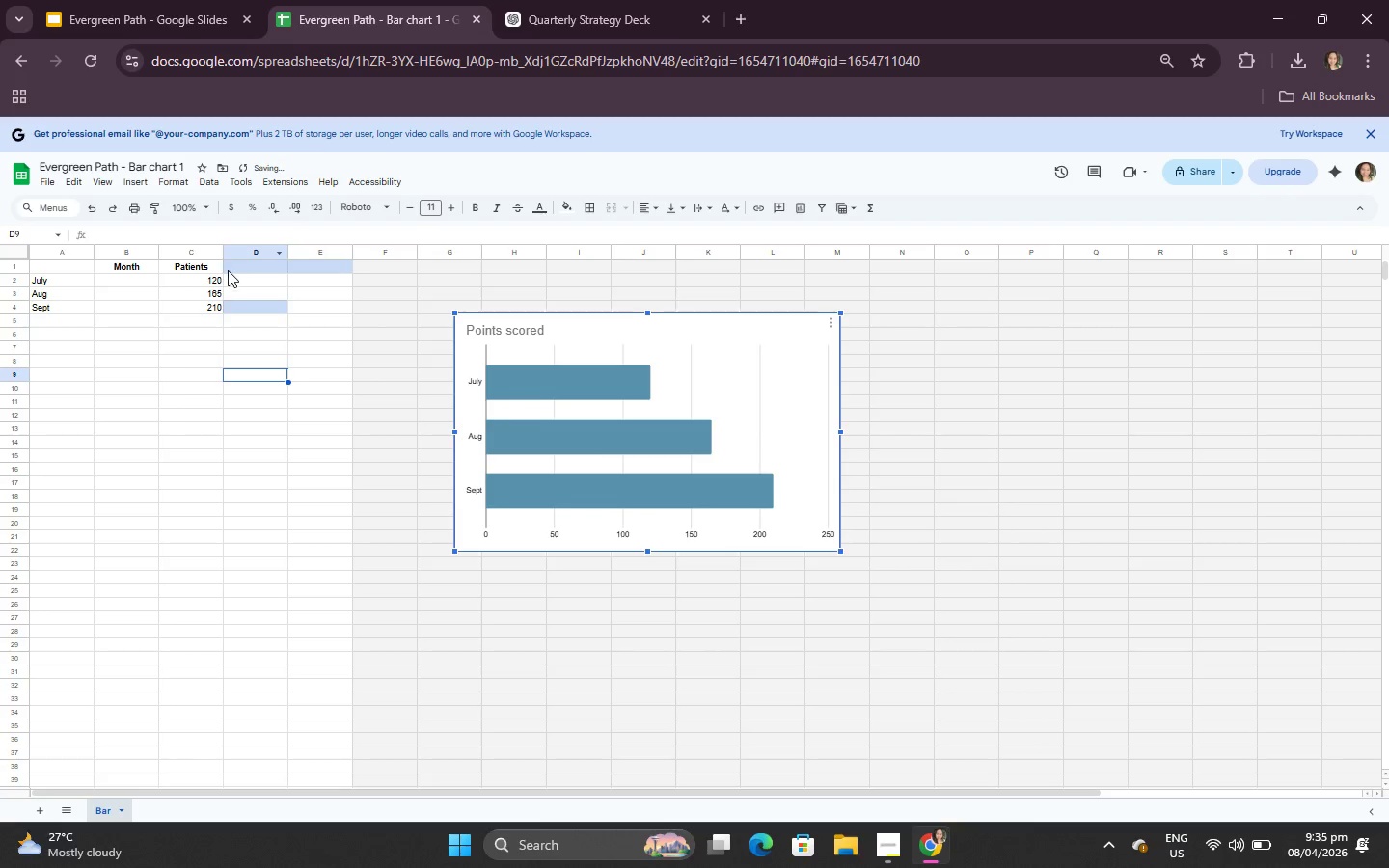 
left_click([182, 291])
 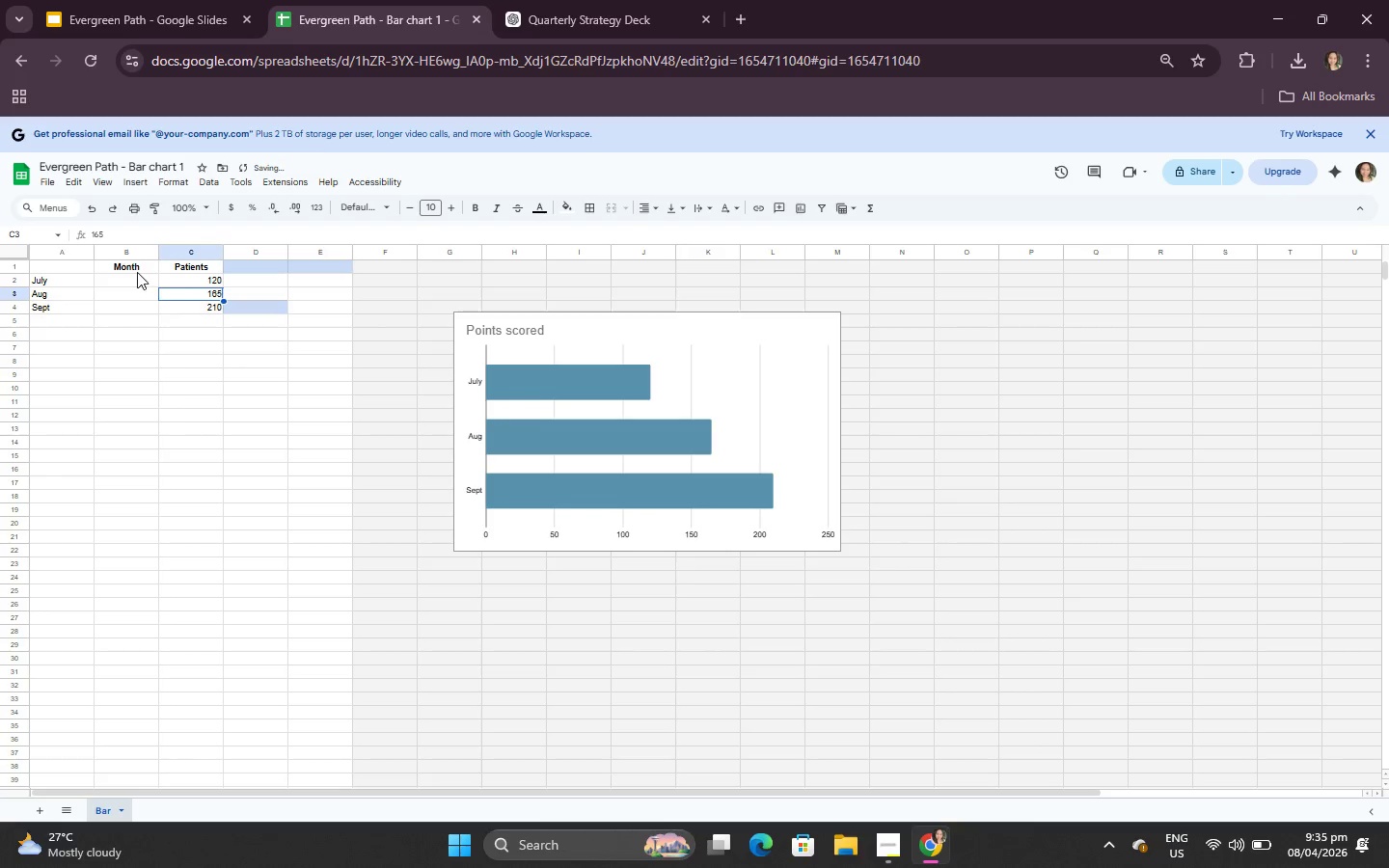 
left_click([133, 270])
 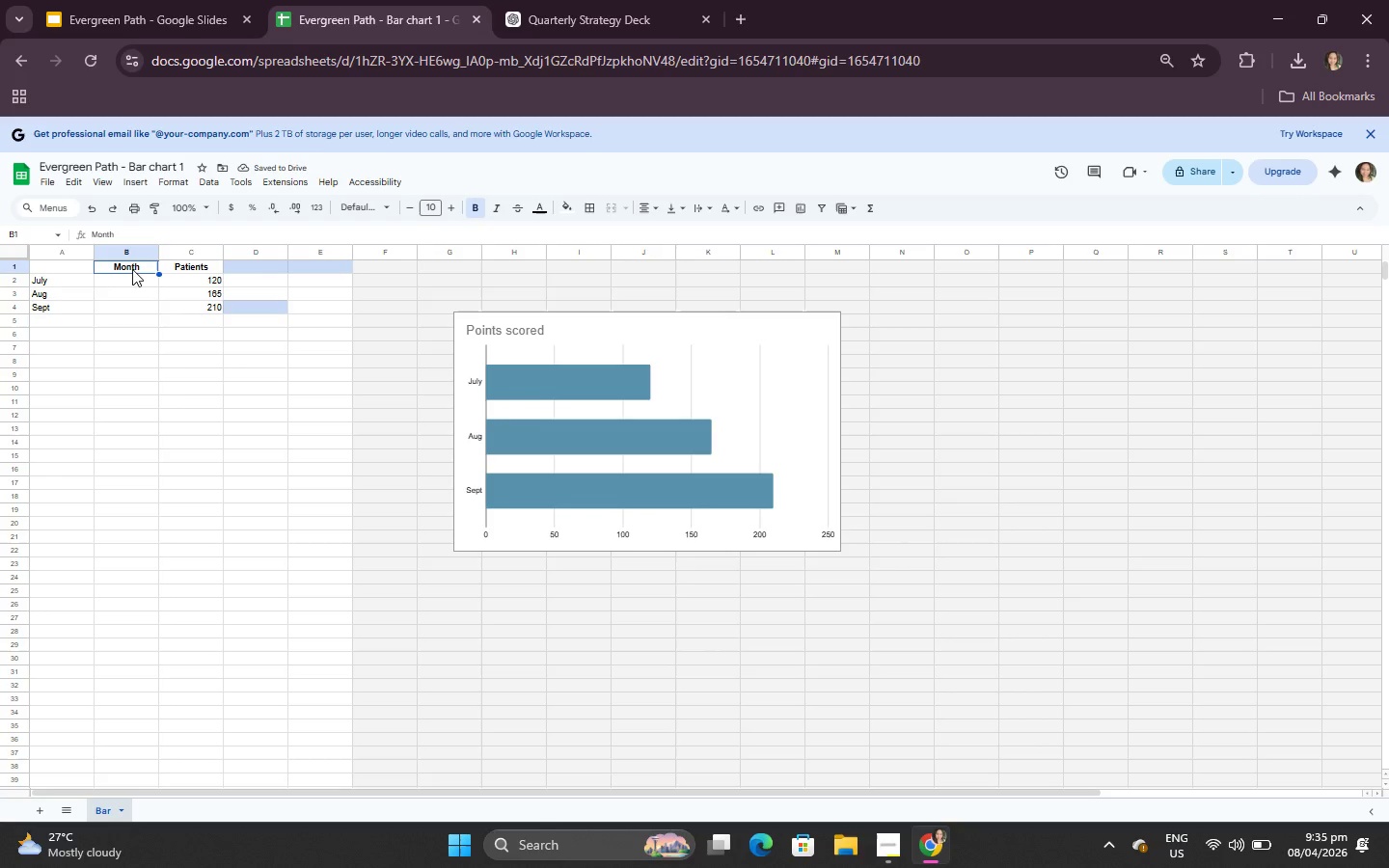 
left_click_drag(start_coordinate=[133, 270], to_coordinate=[88, 271])
 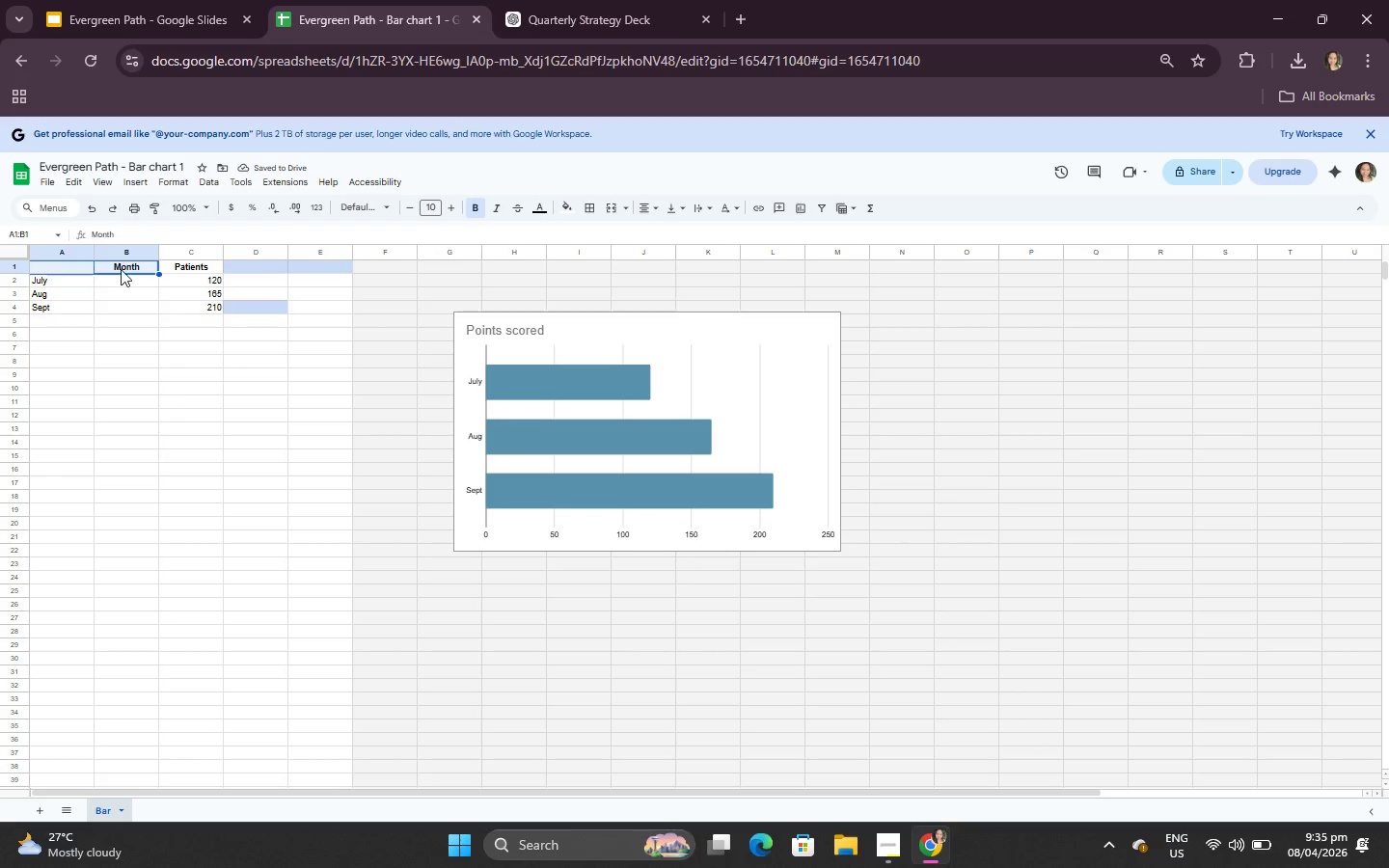 
left_click([121, 269])
 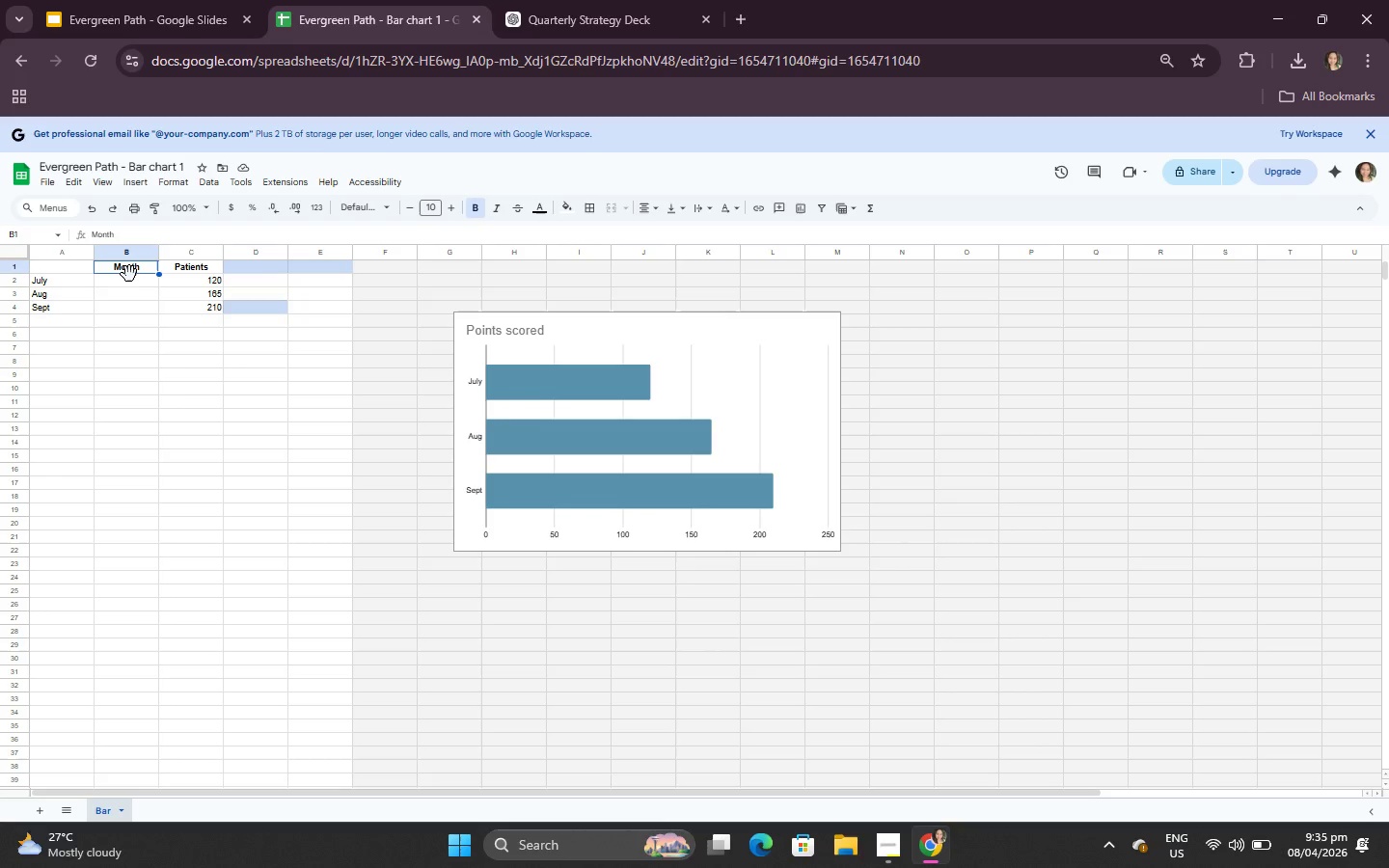 
left_click_drag(start_coordinate=[129, 274], to_coordinate=[85, 262])
 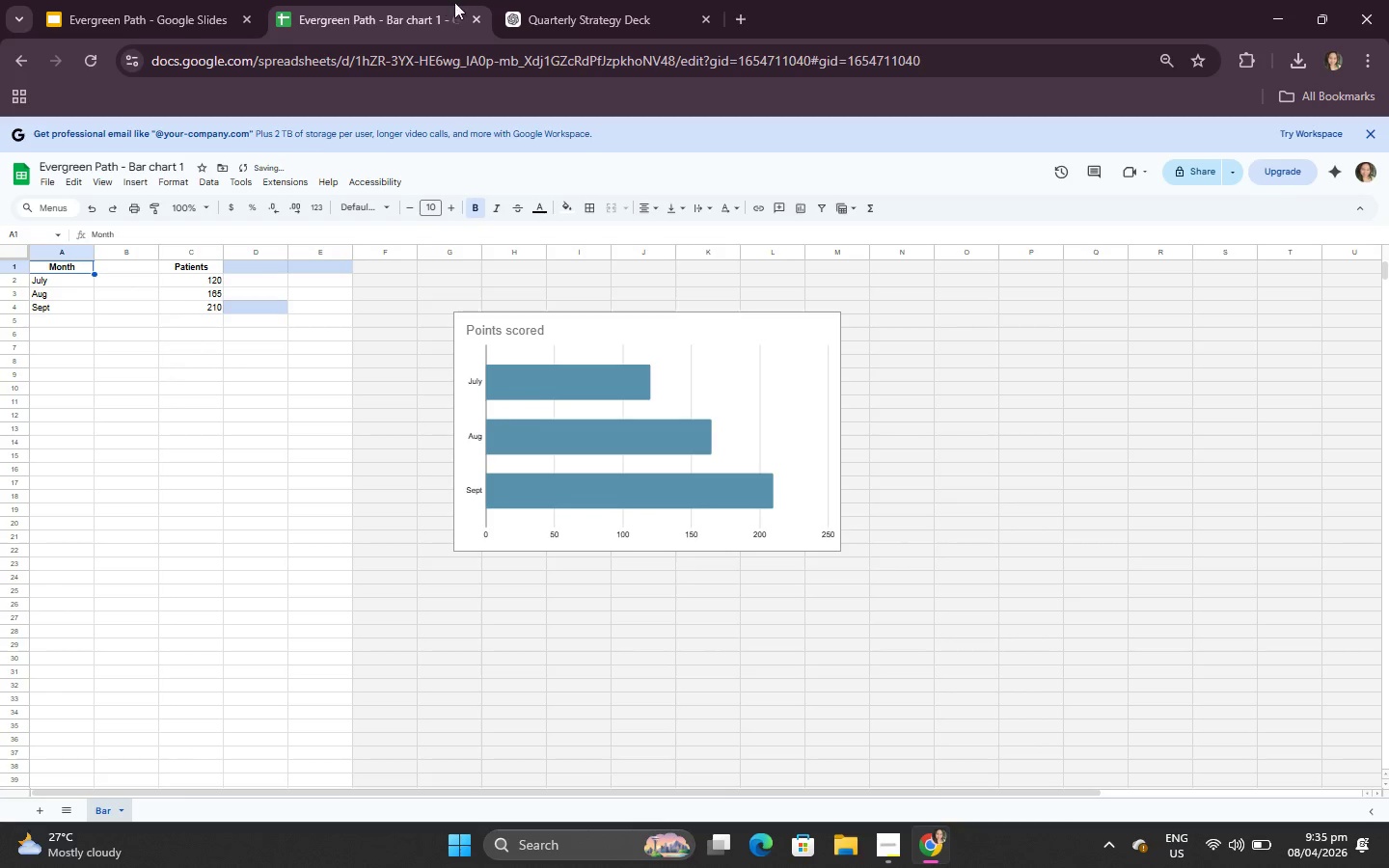 
left_click([470, 22])
 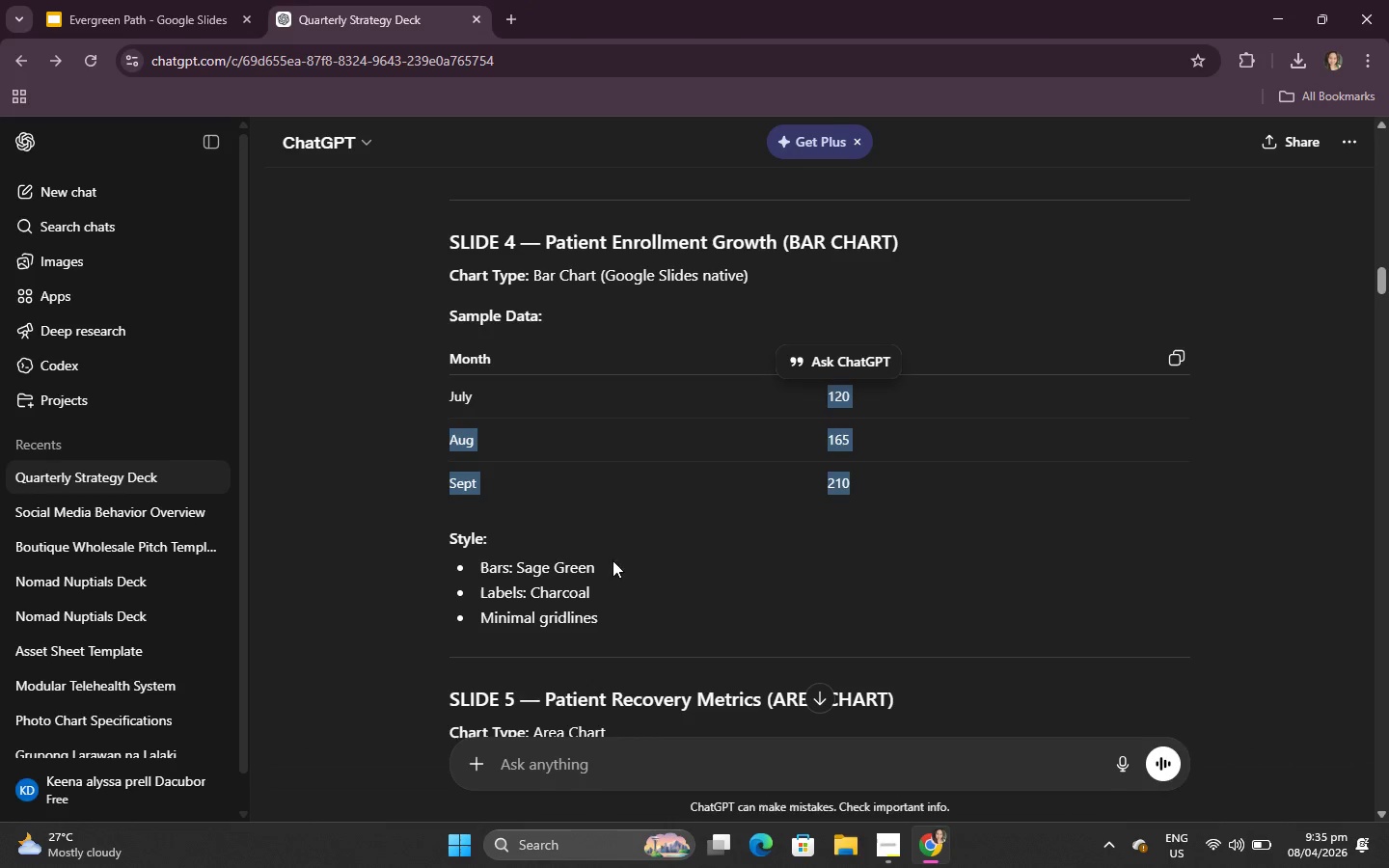 
left_click([177, 0])
 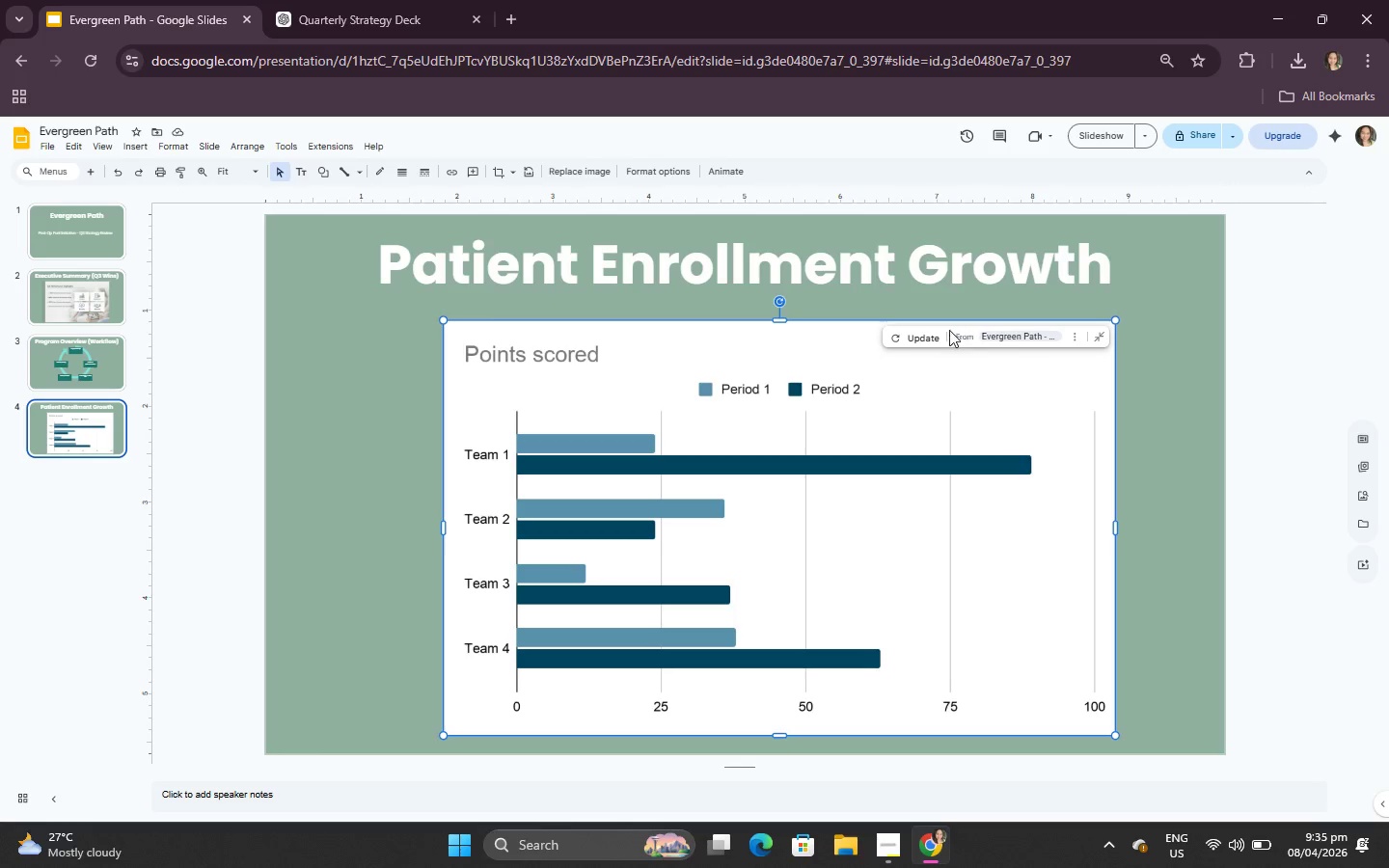 
left_click([906, 338])
 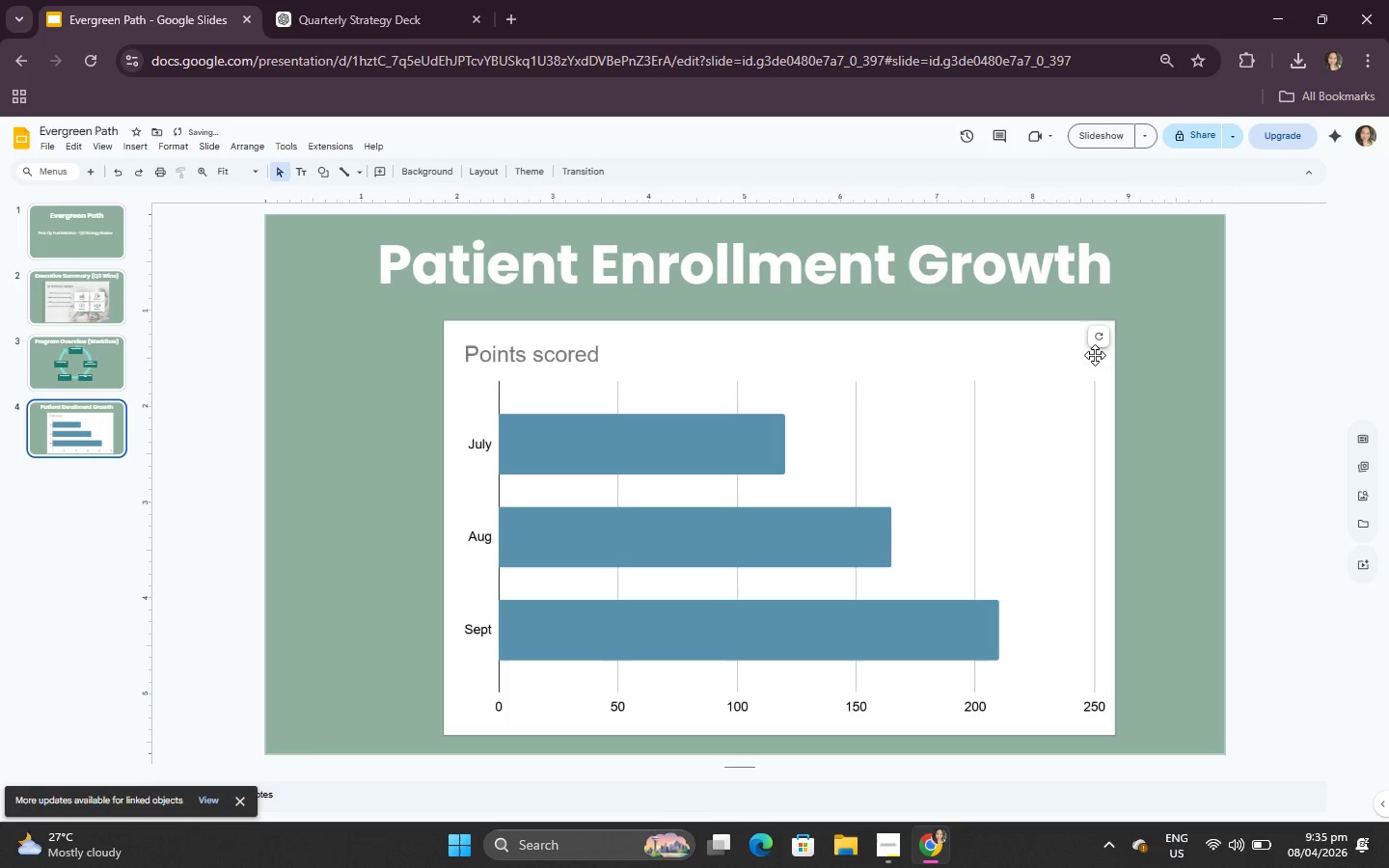 
left_click([291, 0])
 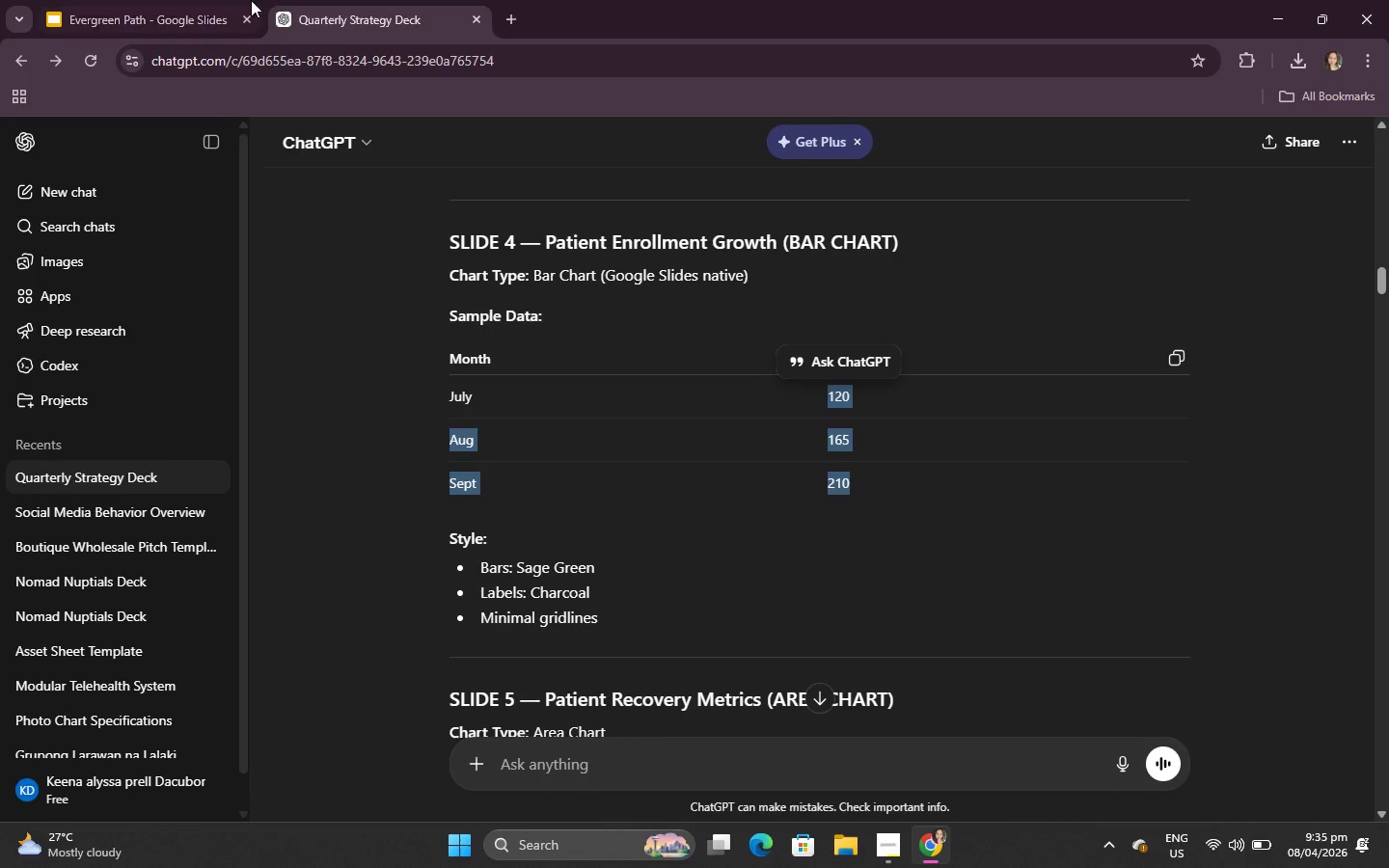 
left_click([169, 0])
 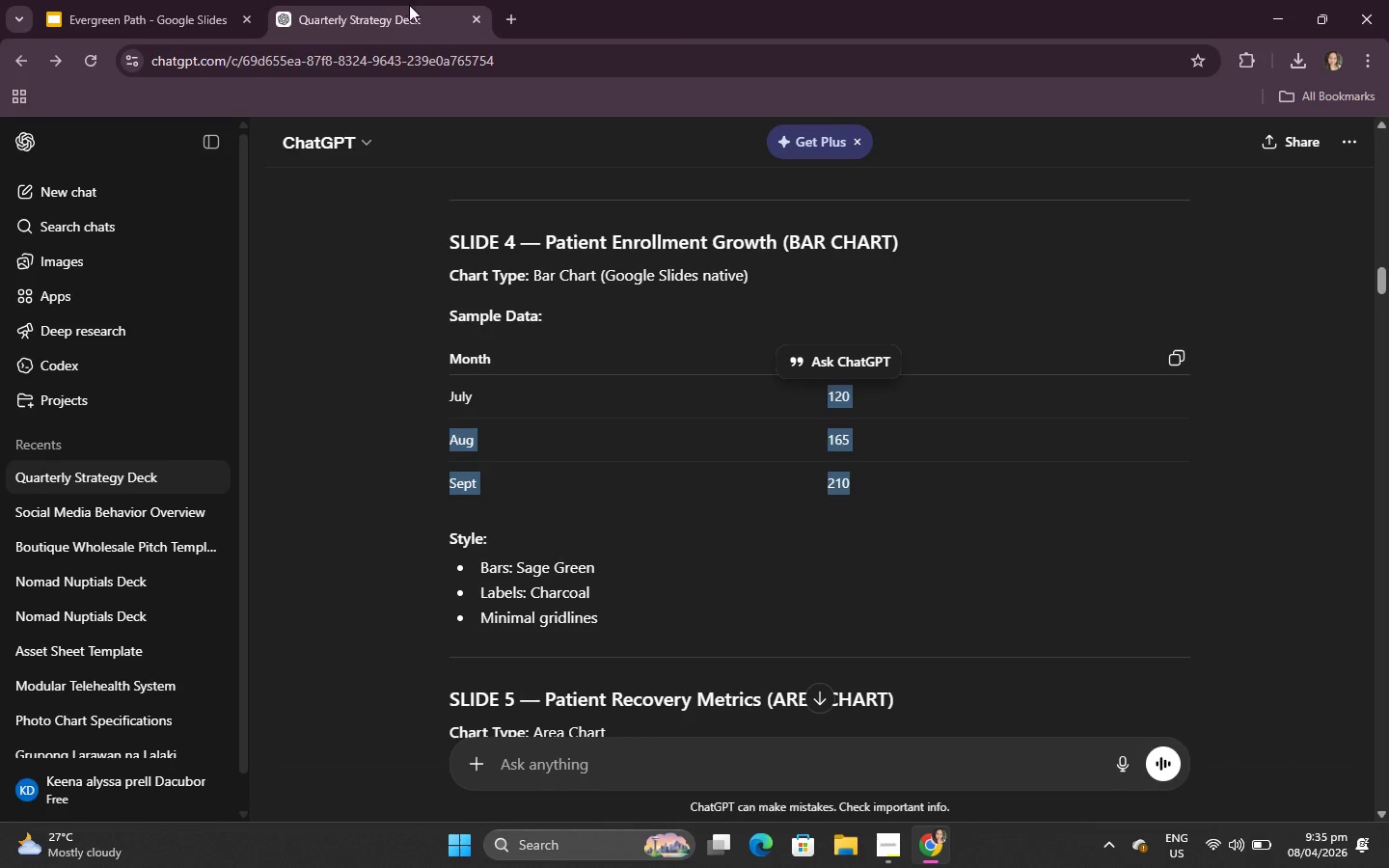 
scroll: coordinate [544, 488], scroll_direction: down, amount: 1.0
 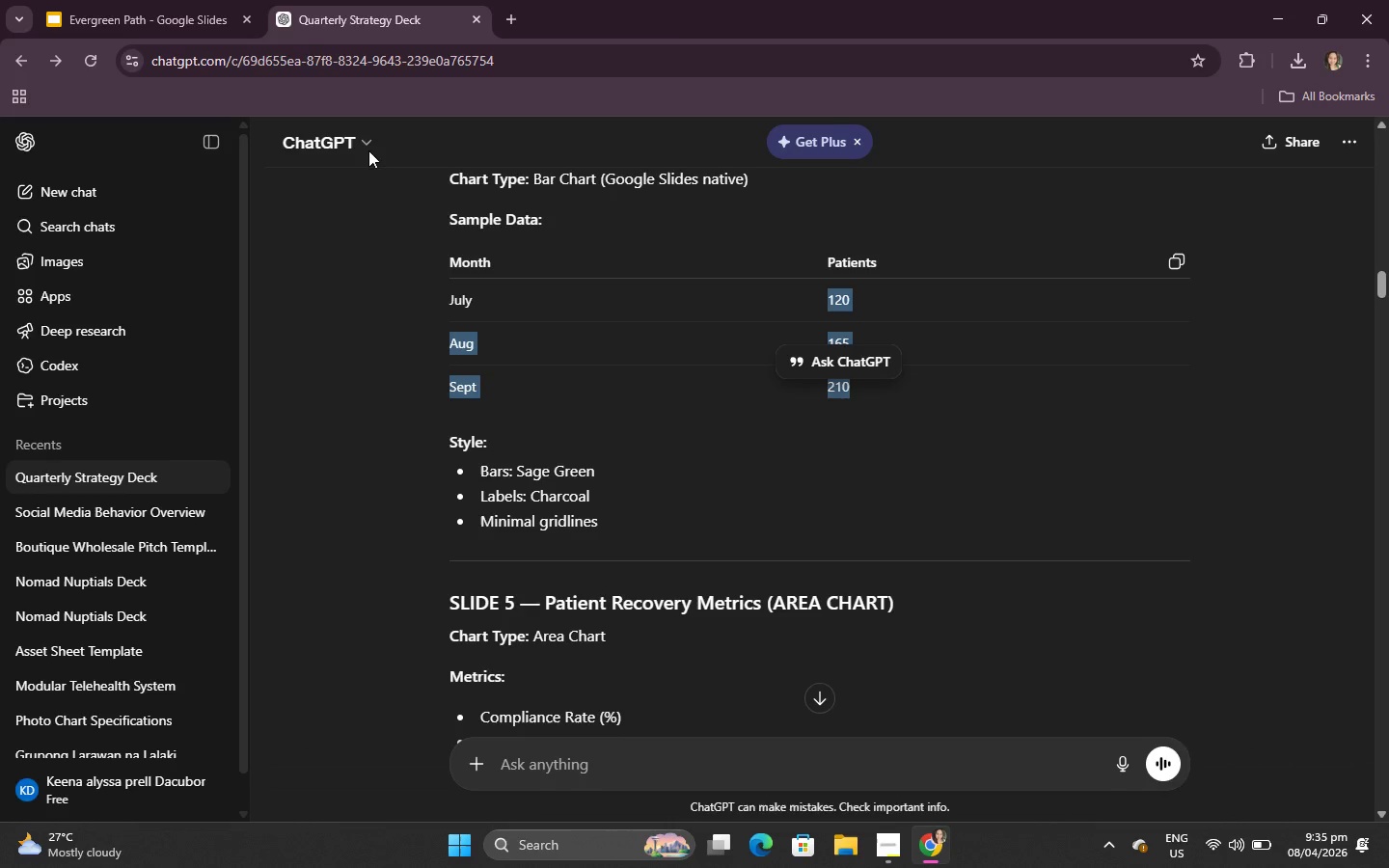 
left_click([280, 0])
 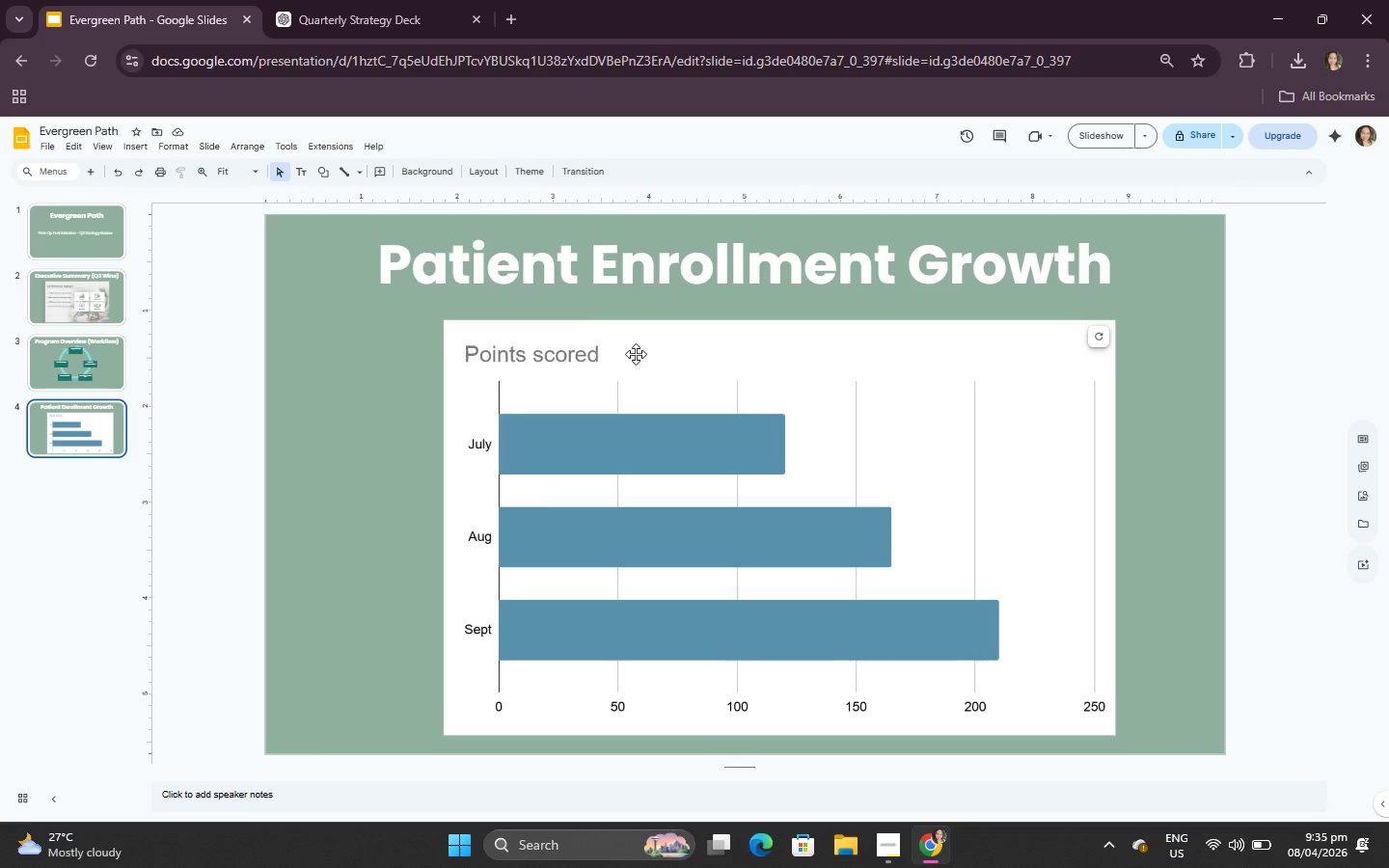 
left_click([718, 429])
 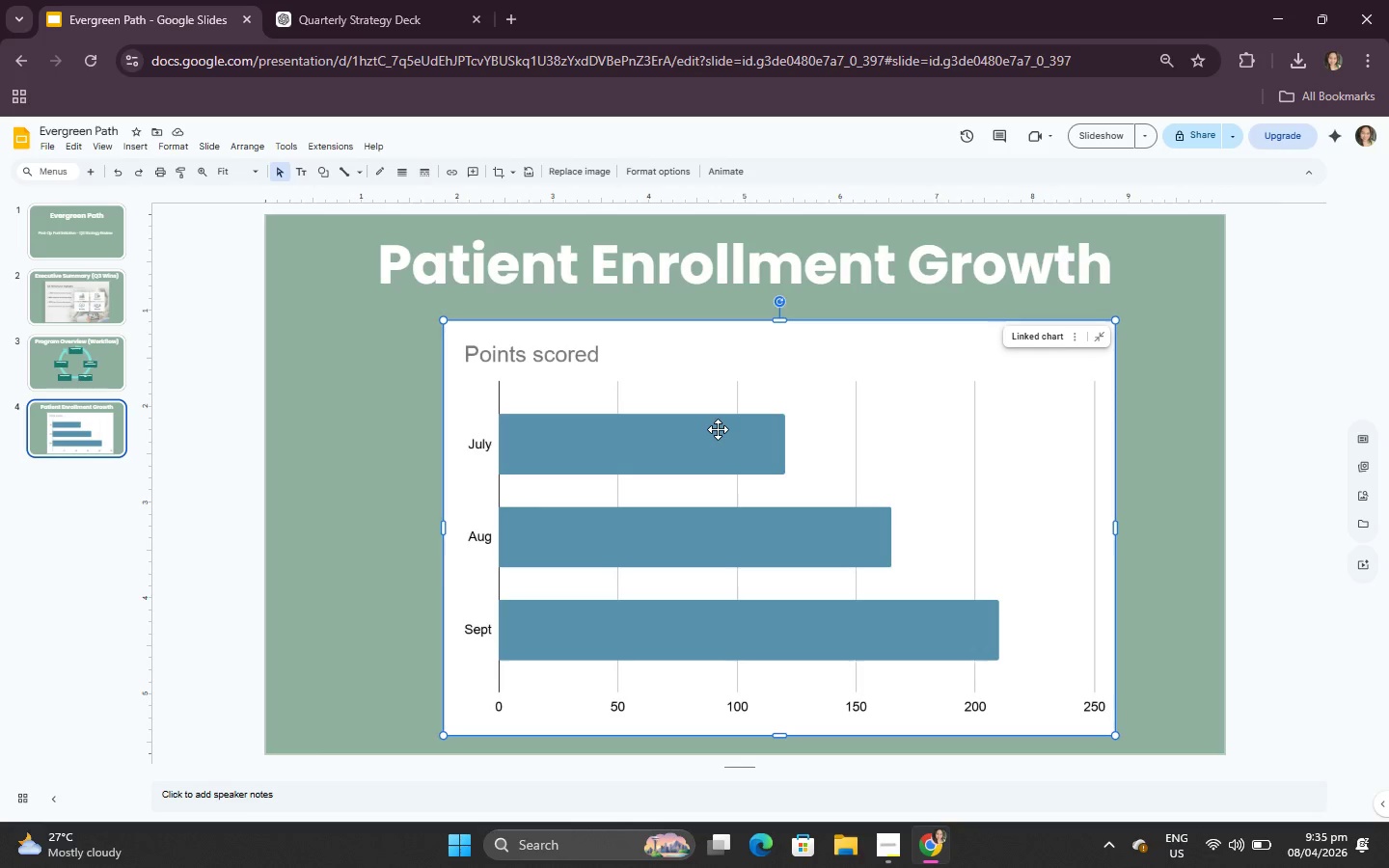 
right_click([718, 429])
 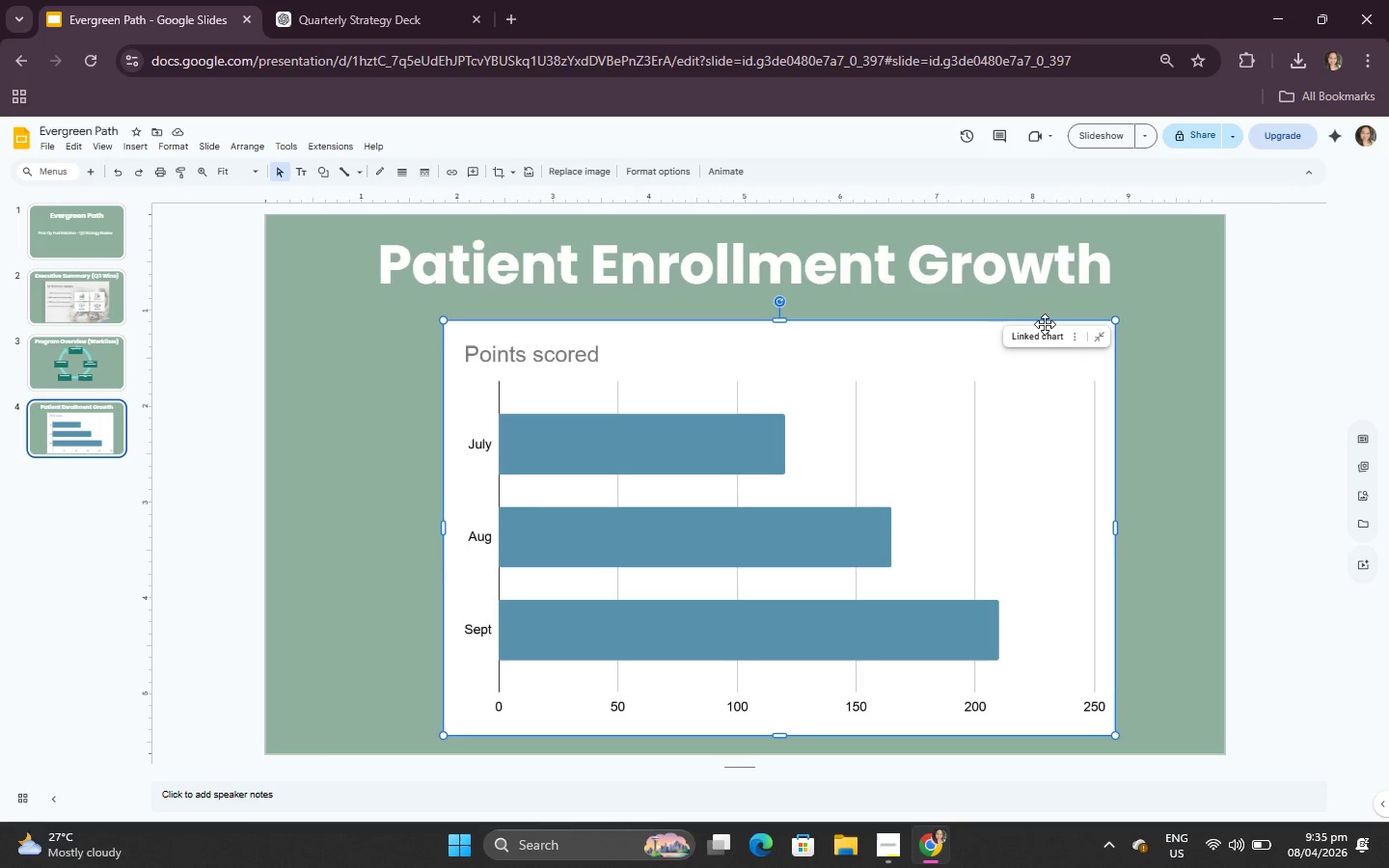 
left_click([1049, 341])
 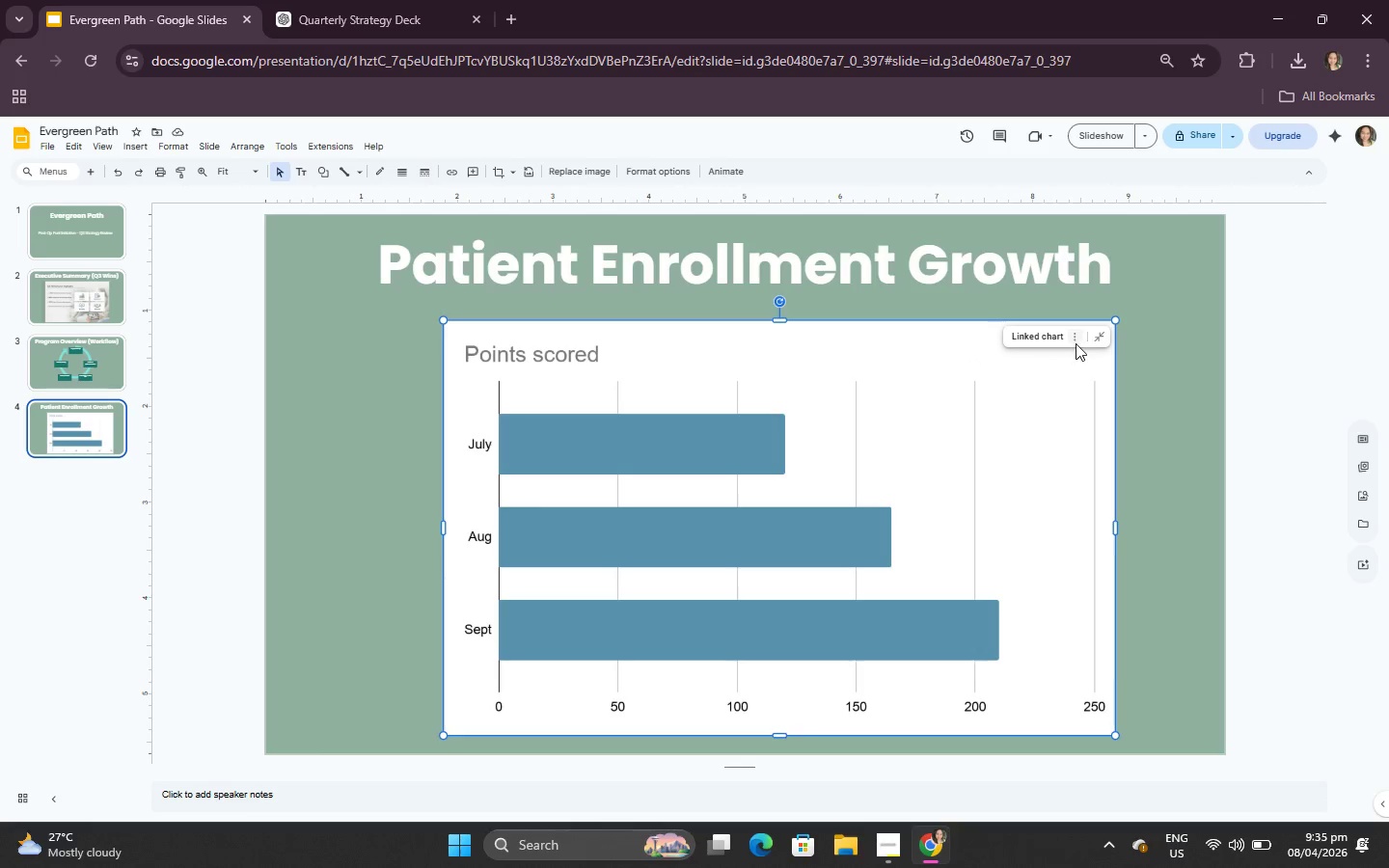 
left_click([1076, 342])
 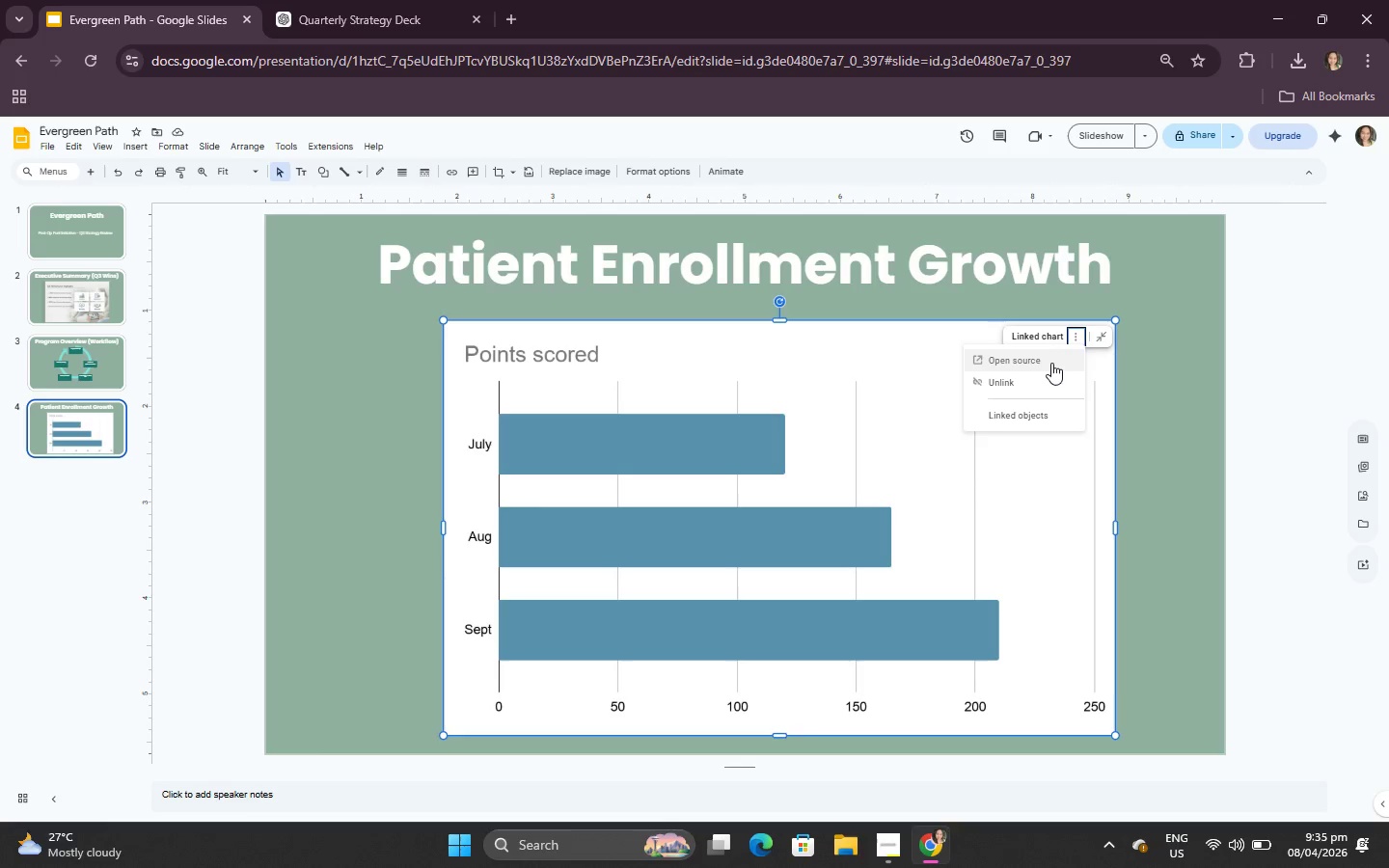 
left_click([1051, 363])
 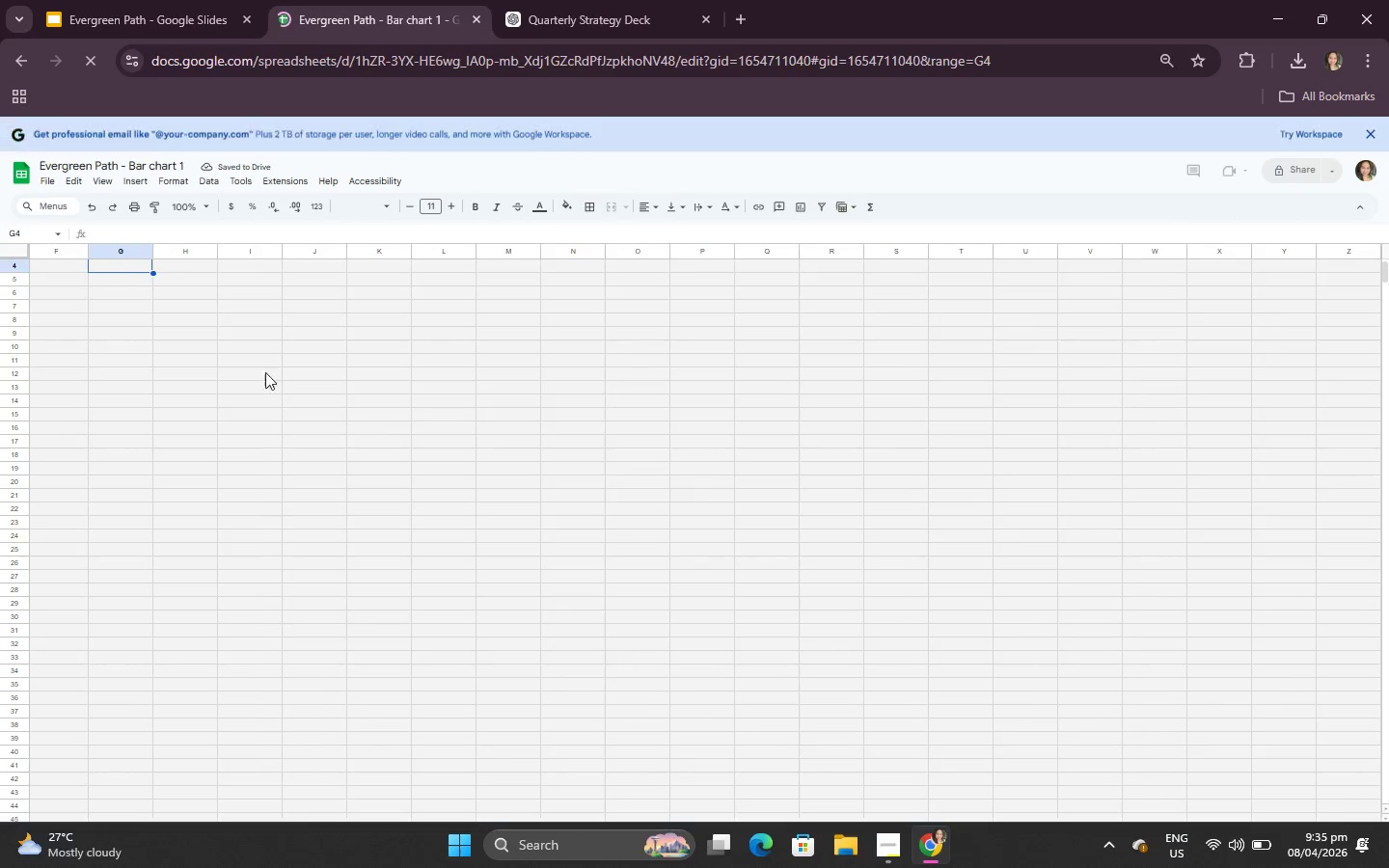 
scroll: coordinate [161, 408], scroll_direction: up, amount: 27.0
 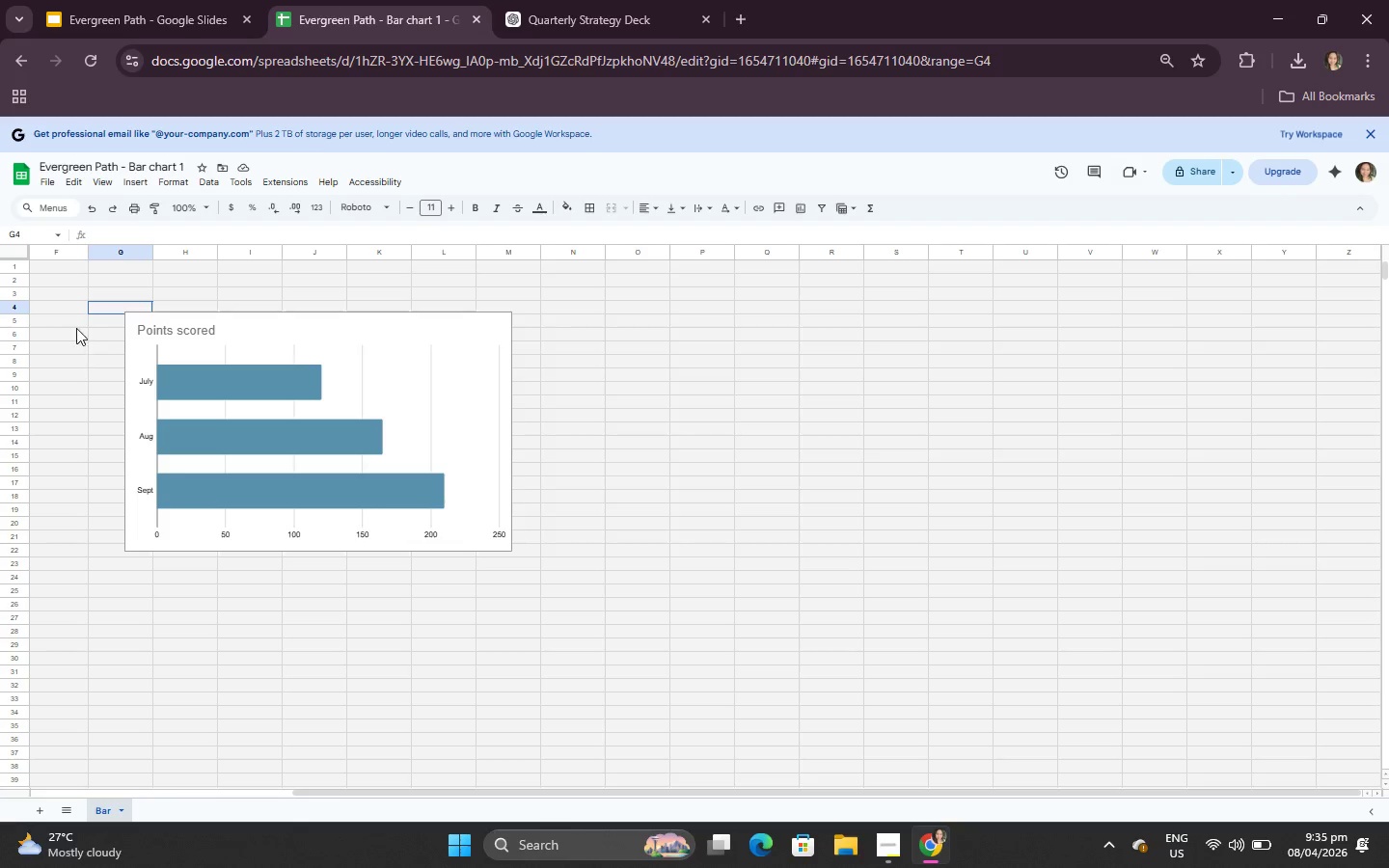 
left_click_drag(start_coordinate=[80, 320], to_coordinate=[85, 318])
 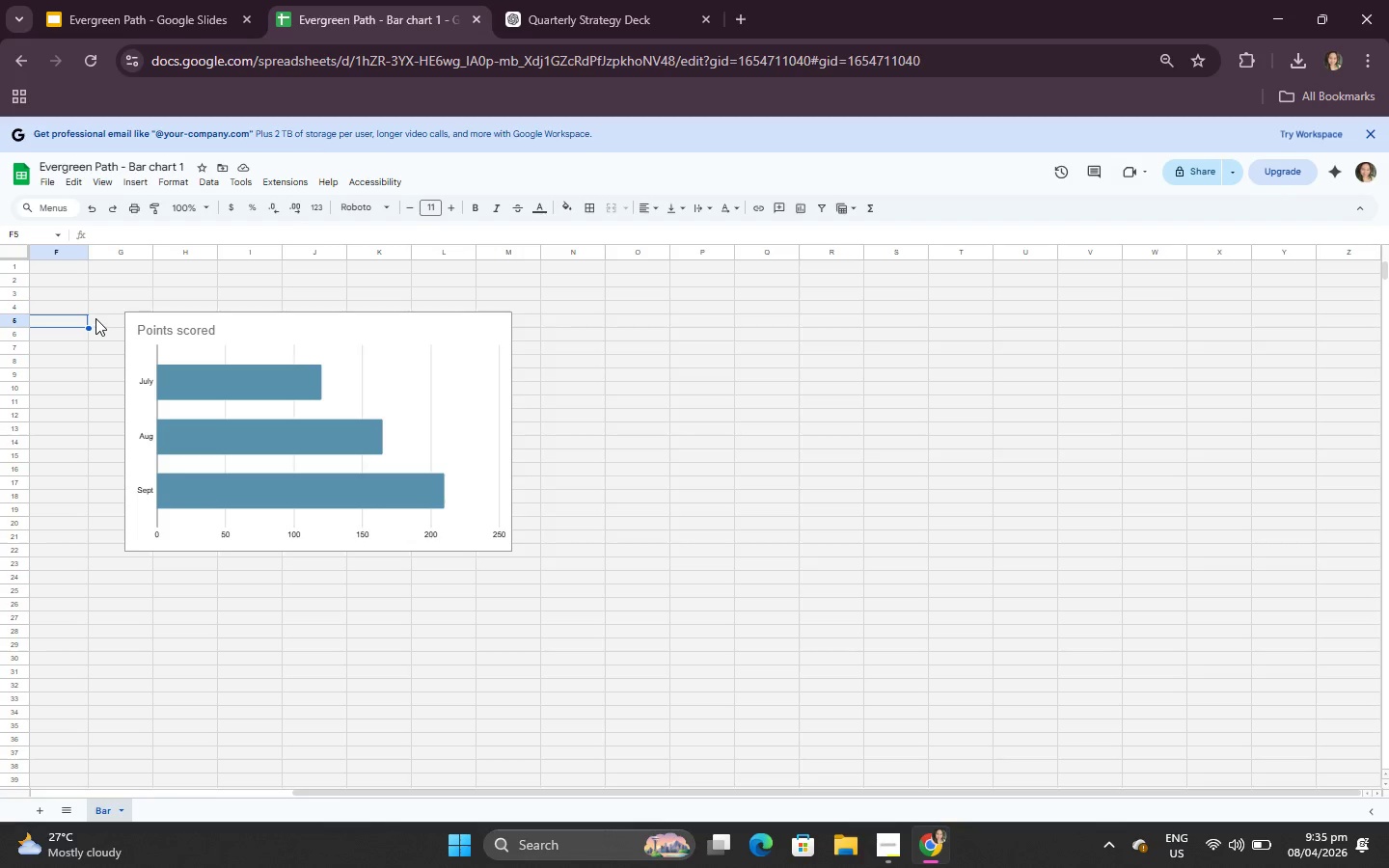 
left_click([232, 413])
 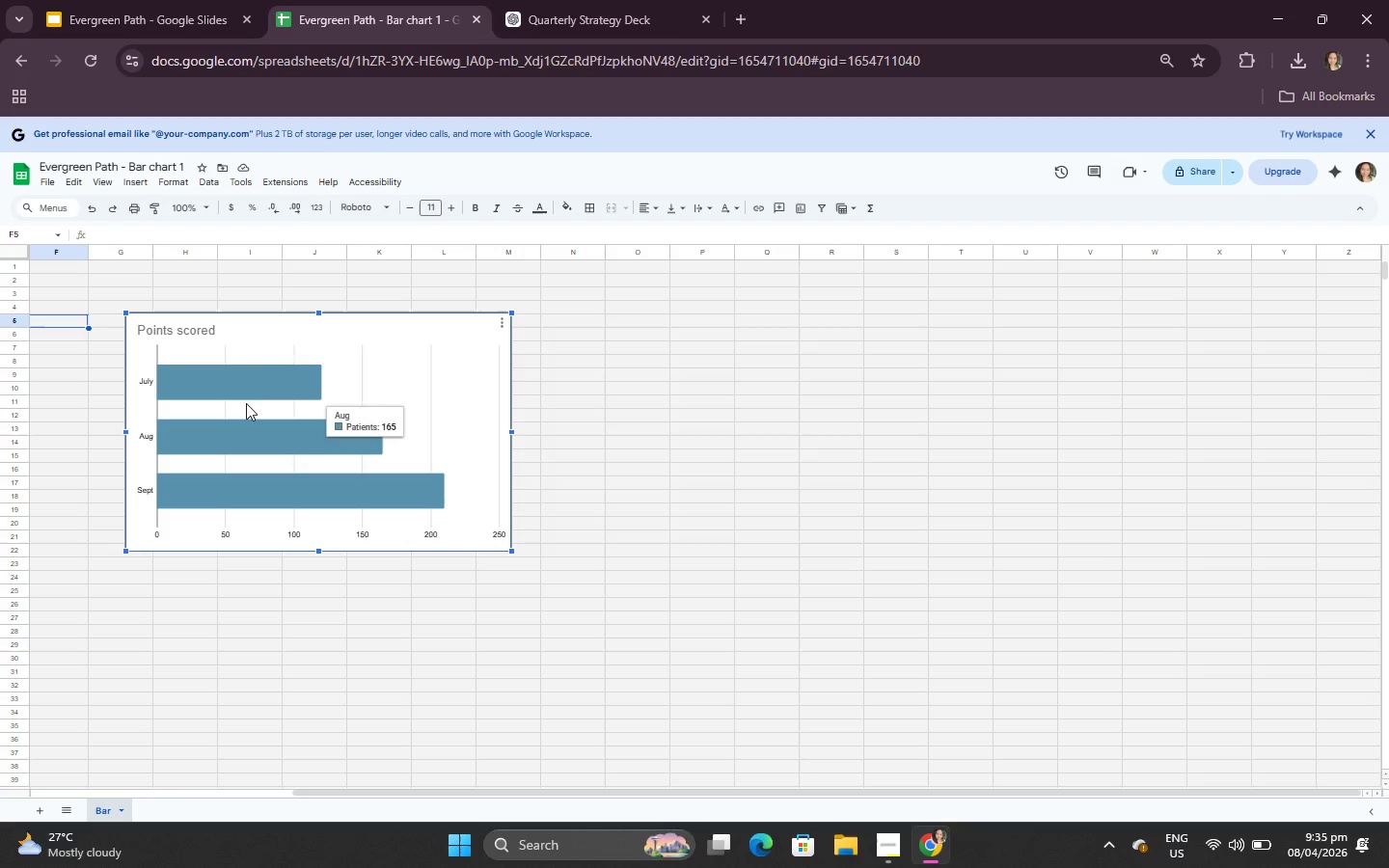 
scroll: coordinate [95, 317], scroll_direction: up, amount: 4.0
 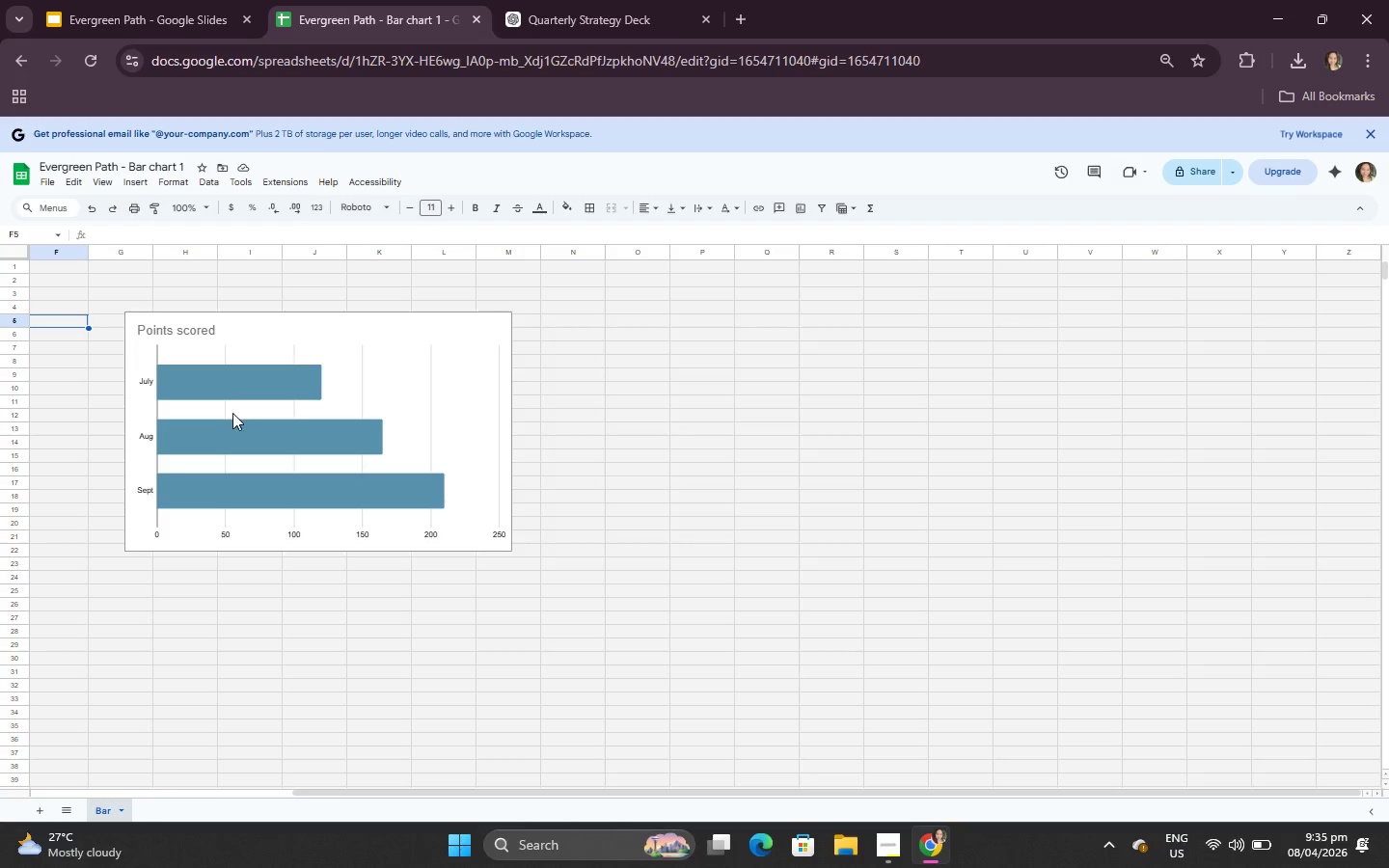 
mouse_move([266, 411])
 